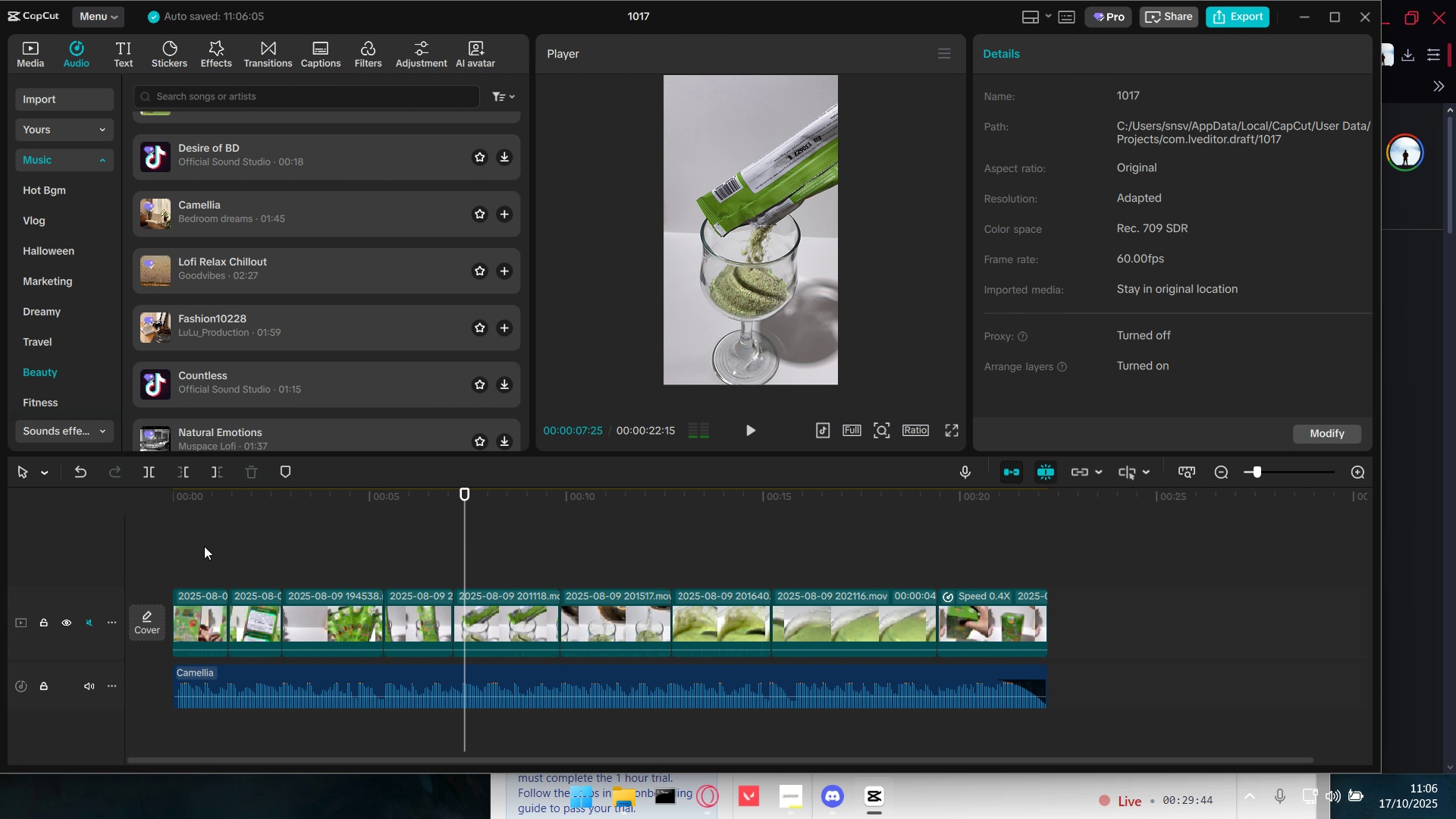 
key(Space)
 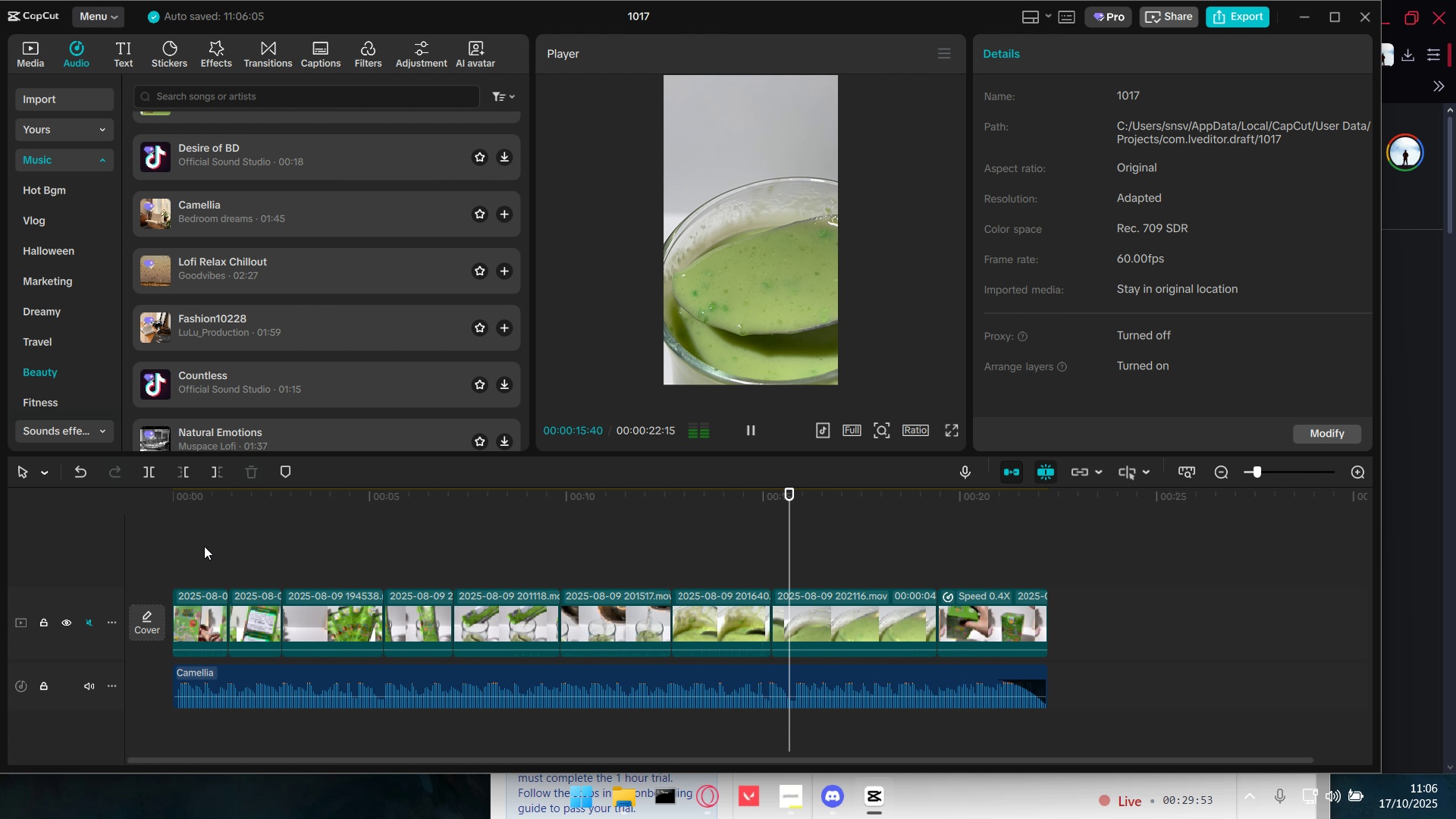 
wait(13.16)
 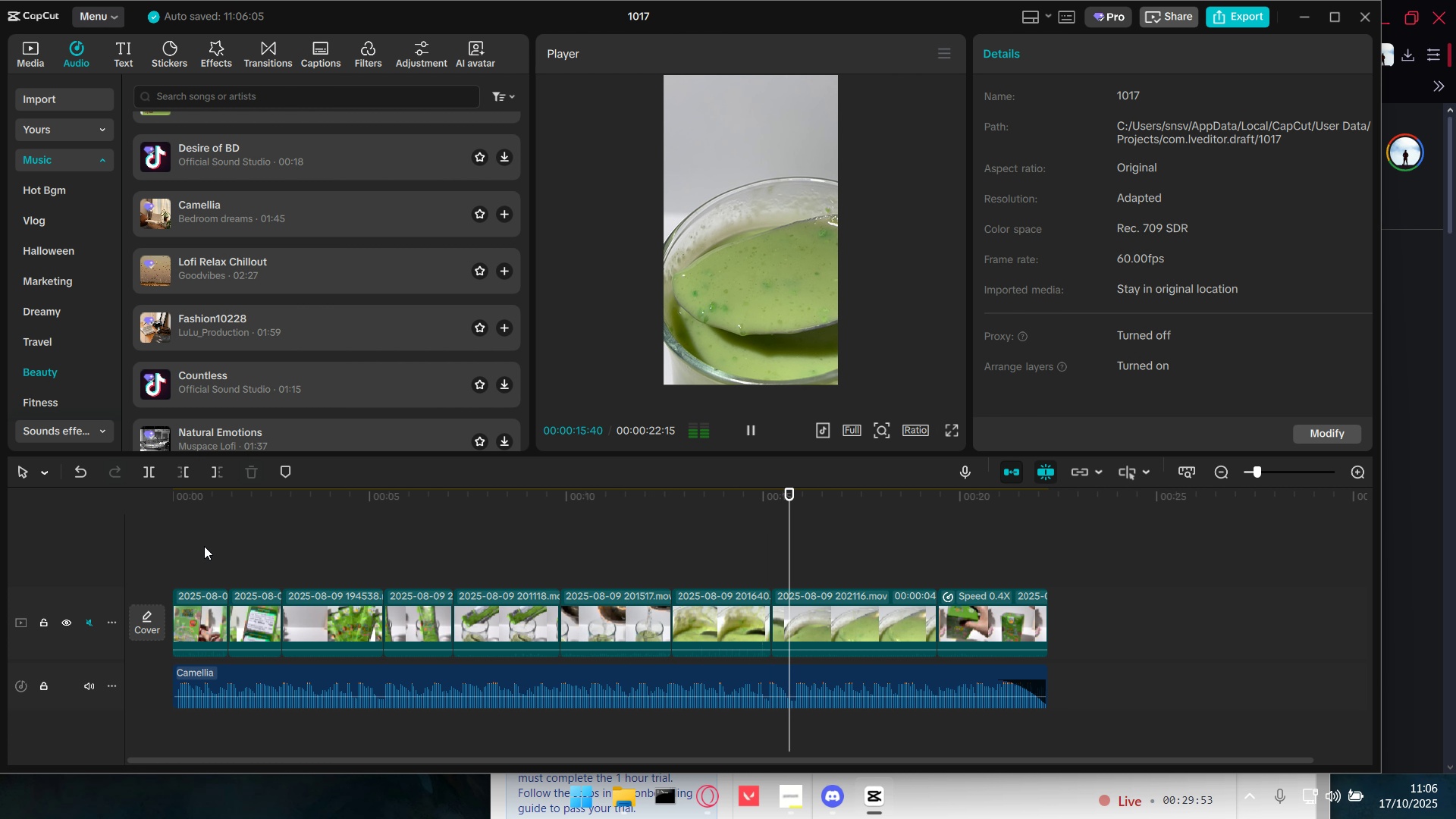 
key(Space)
 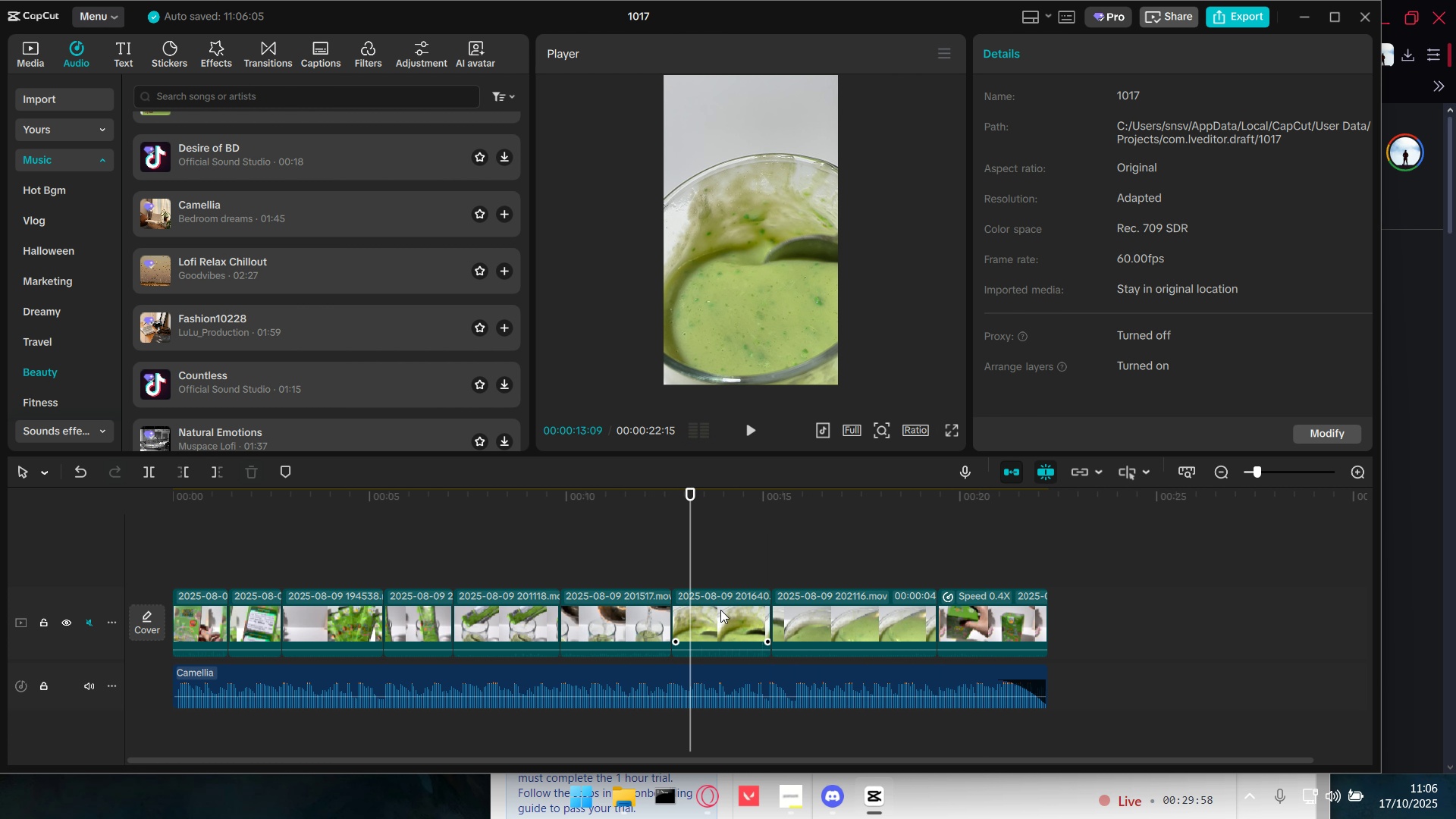 
double_click([720, 610])
 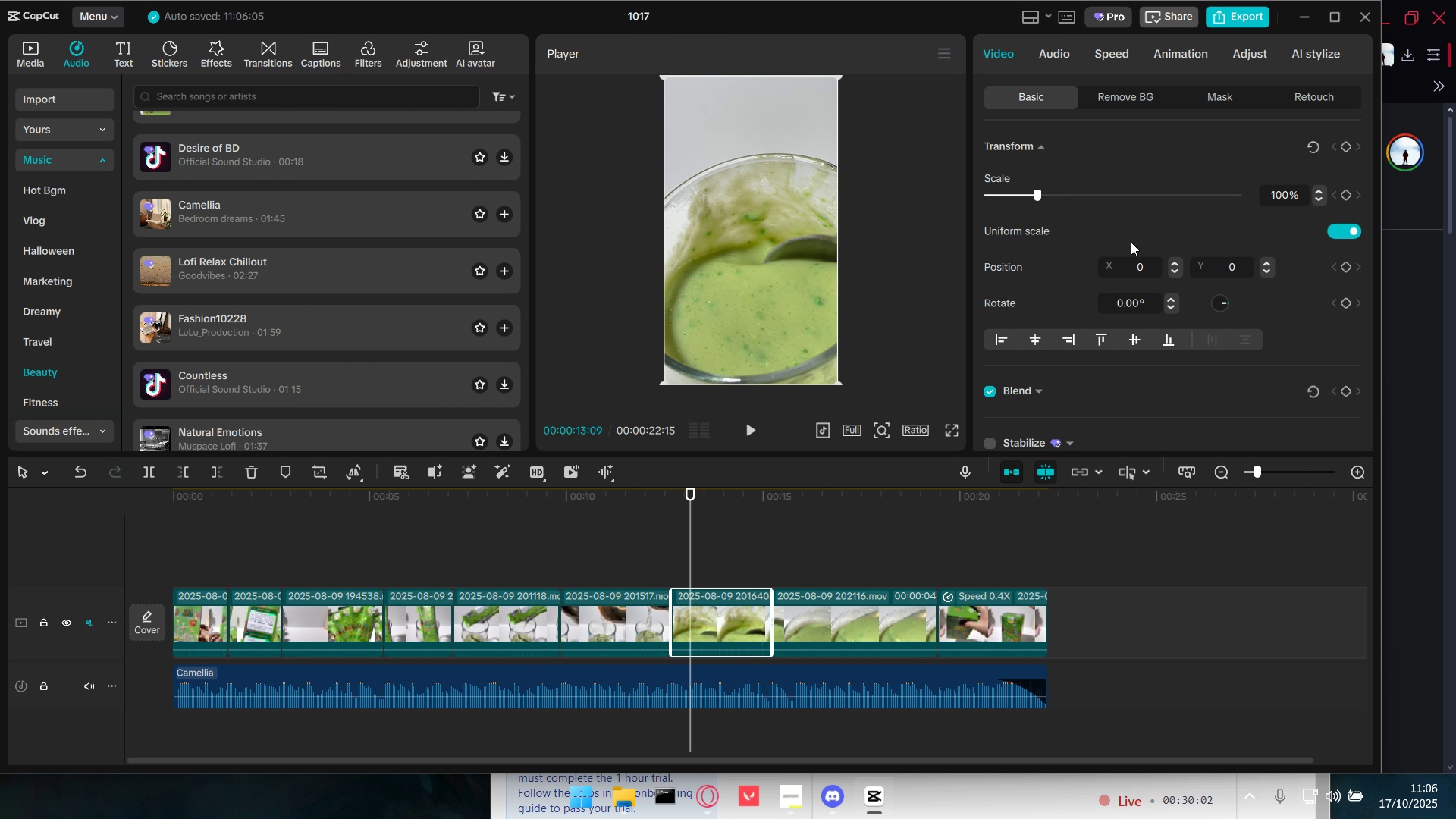 
left_click_drag(start_coordinate=[687, 543], to_coordinate=[670, 541])
 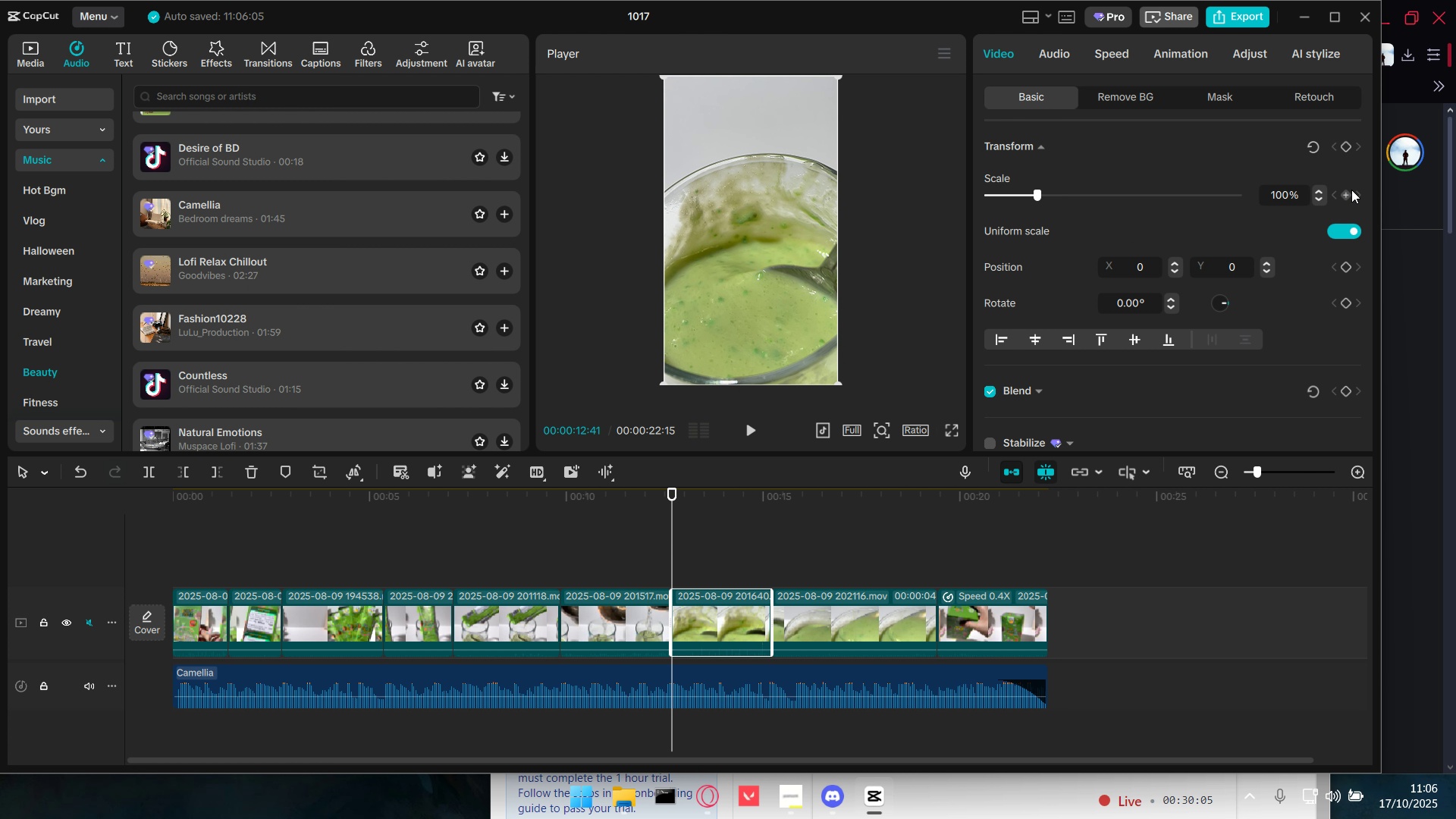 
left_click([1345, 193])
 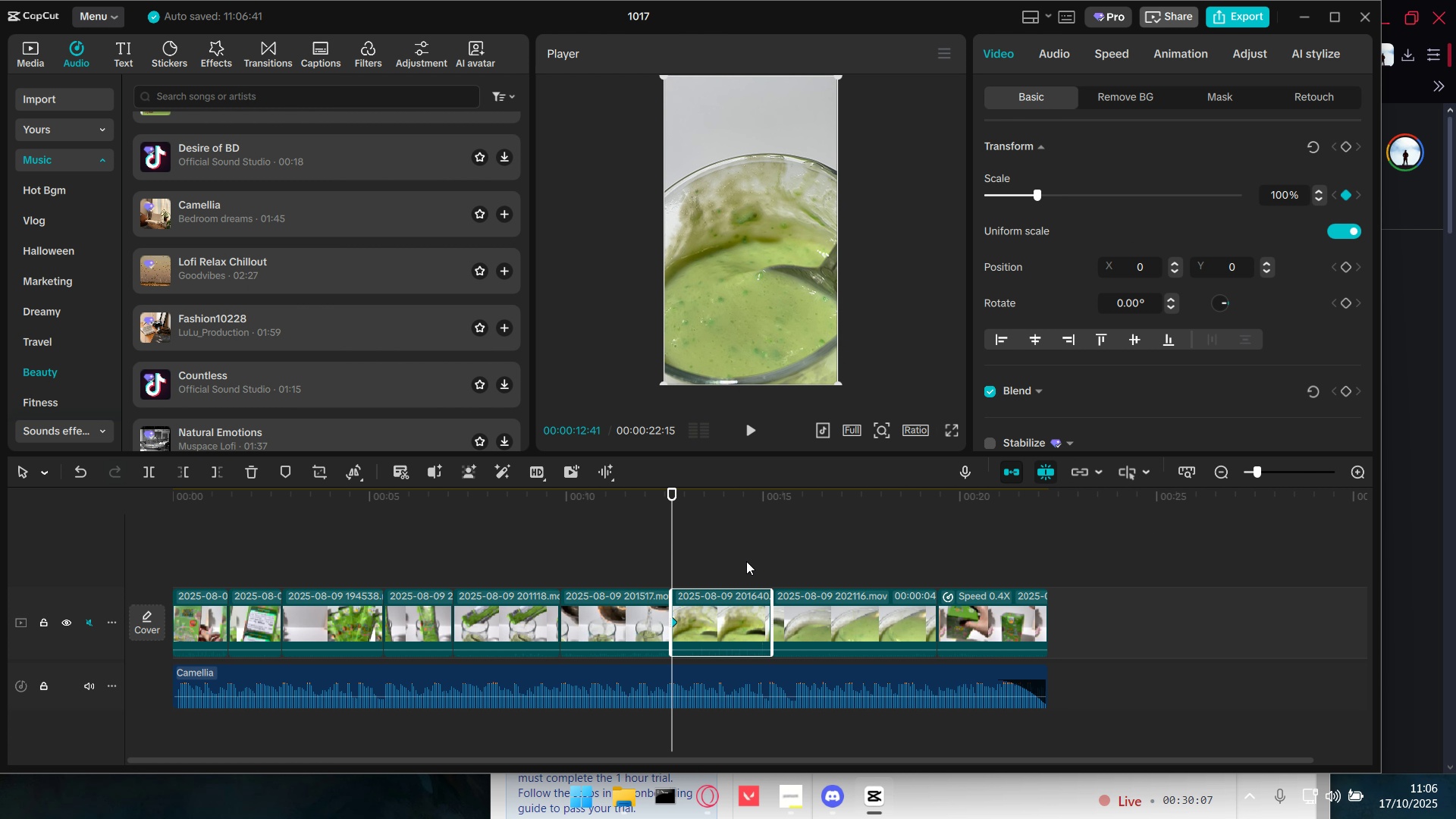 
left_click([745, 561])
 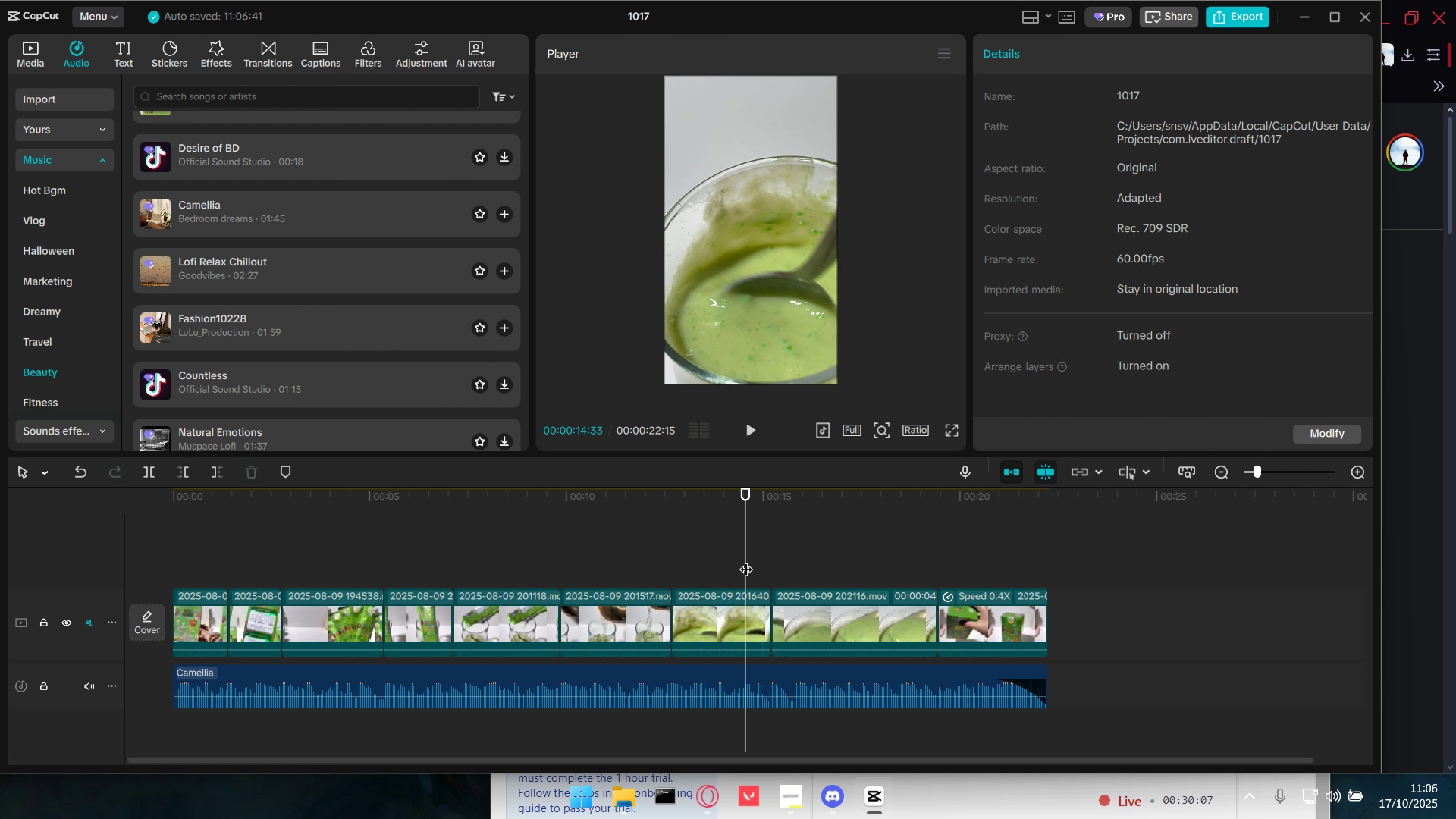 
left_click_drag(start_coordinate=[746, 560], to_coordinate=[770, 563])
 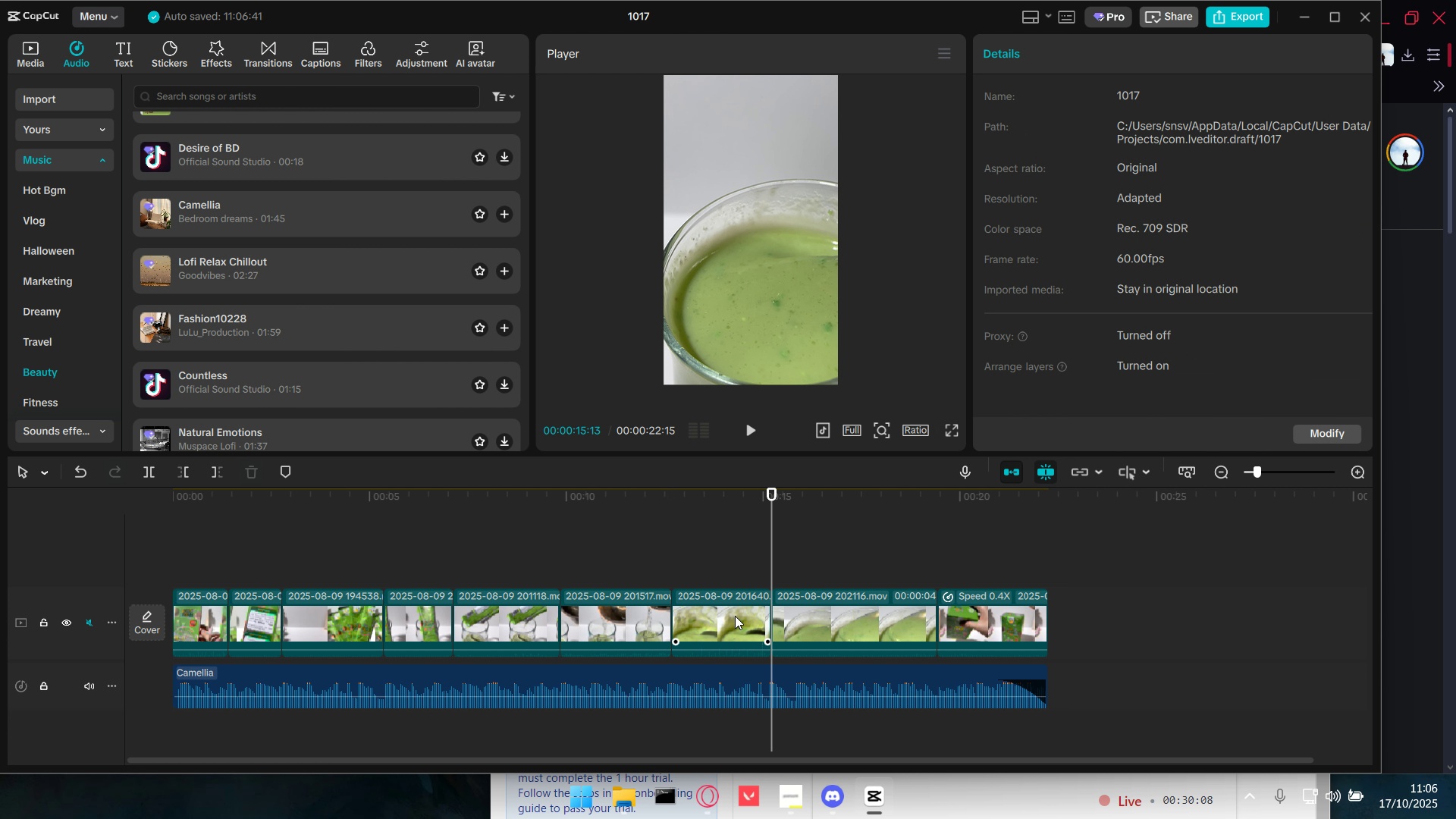 
left_click([735, 616])
 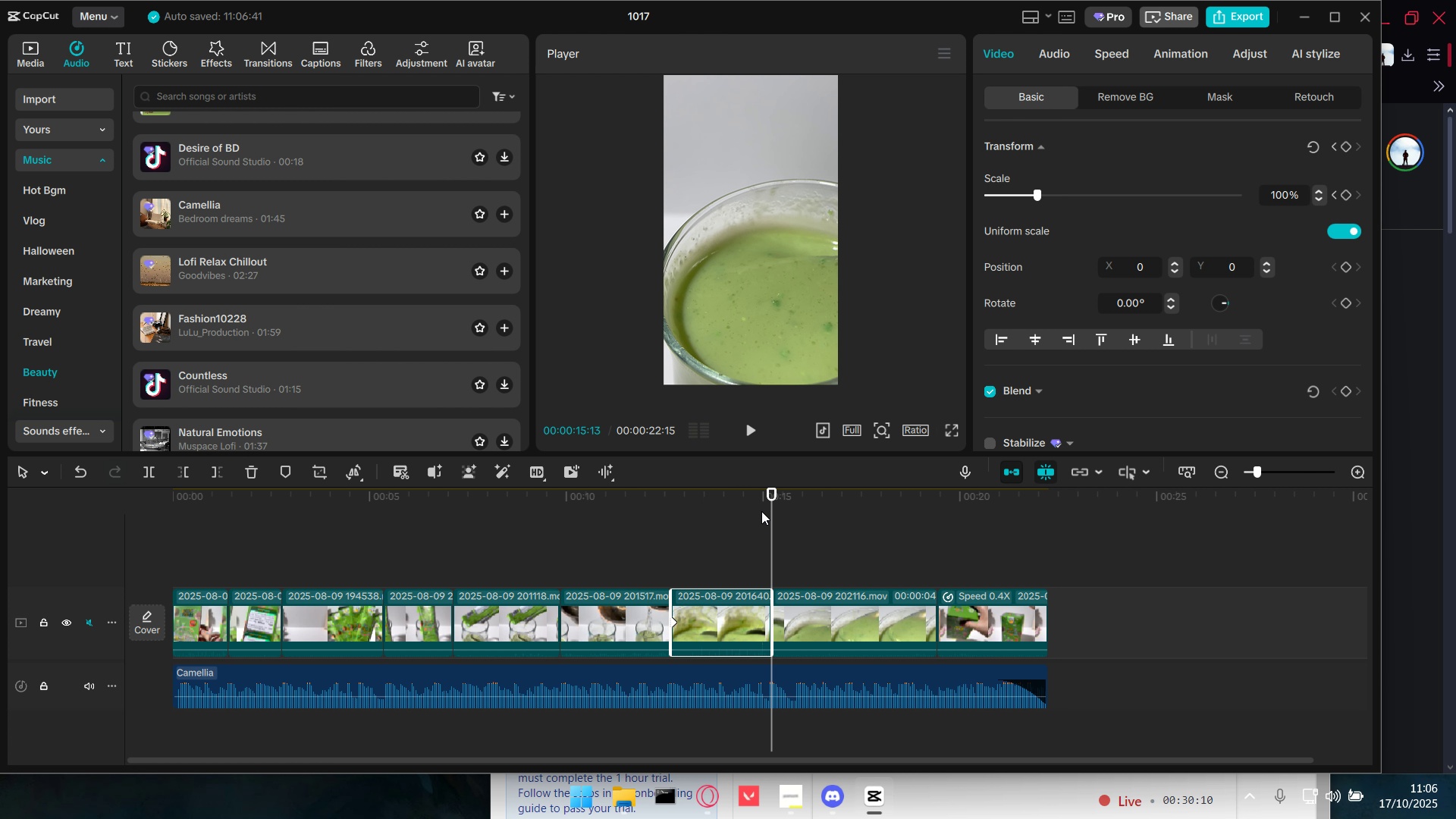 
left_click_drag(start_coordinate=[775, 531], to_coordinate=[762, 531])
 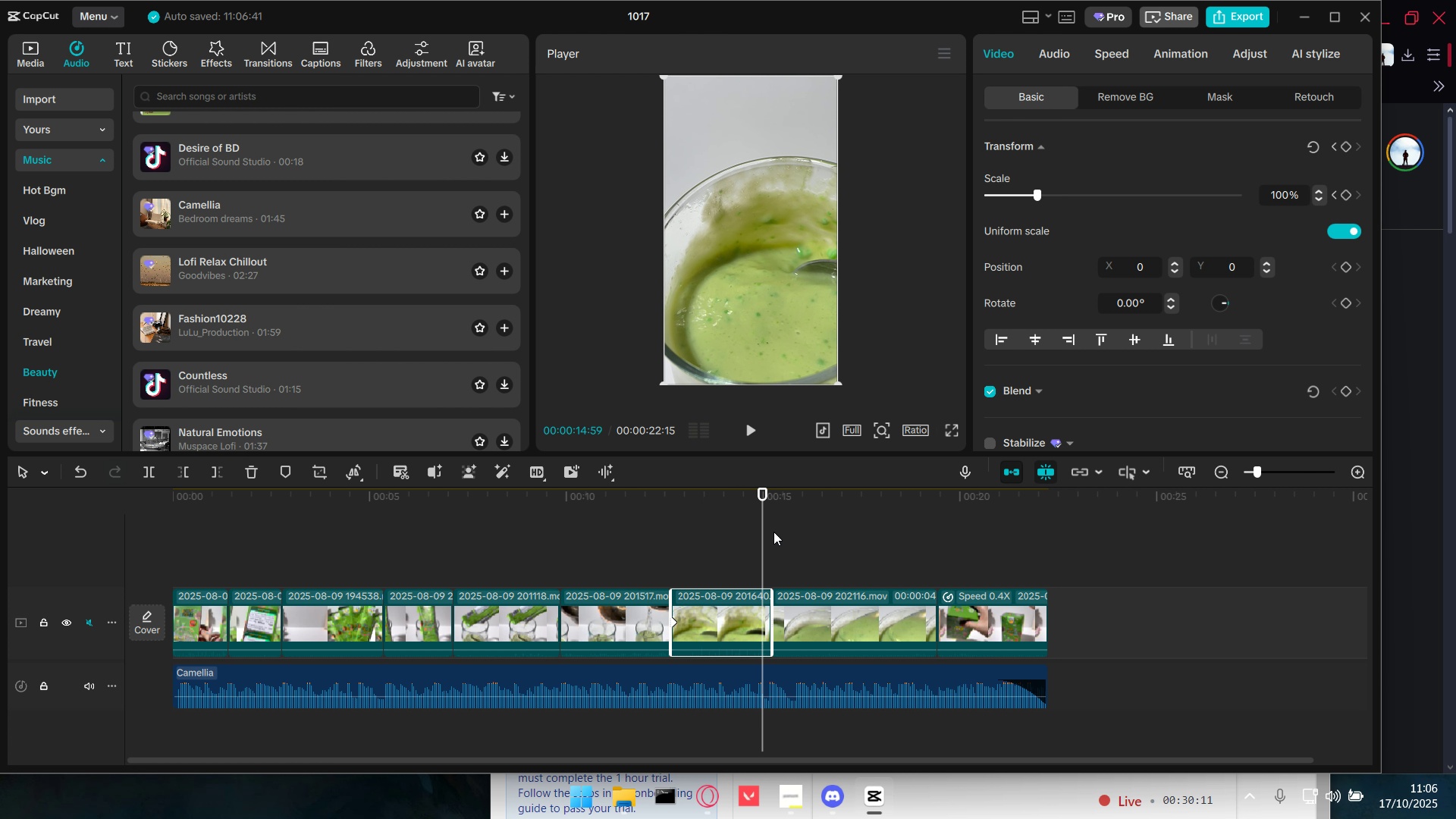 
hold_key(key=ControlLeft, duration=1.08)
scroll: coordinate [789, 525], scroll_direction: up, amount: 17.0
 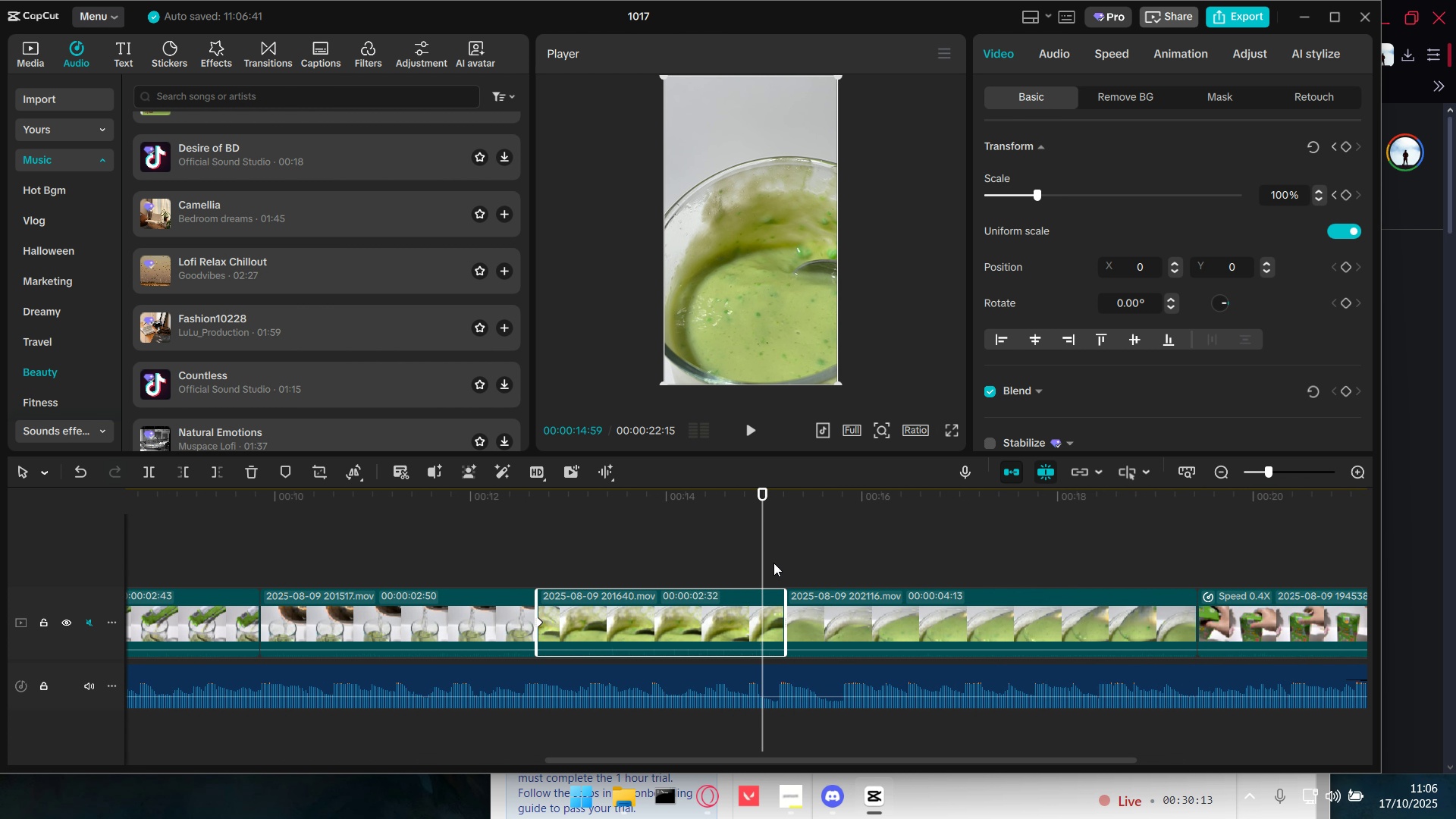 
left_click([774, 562])
 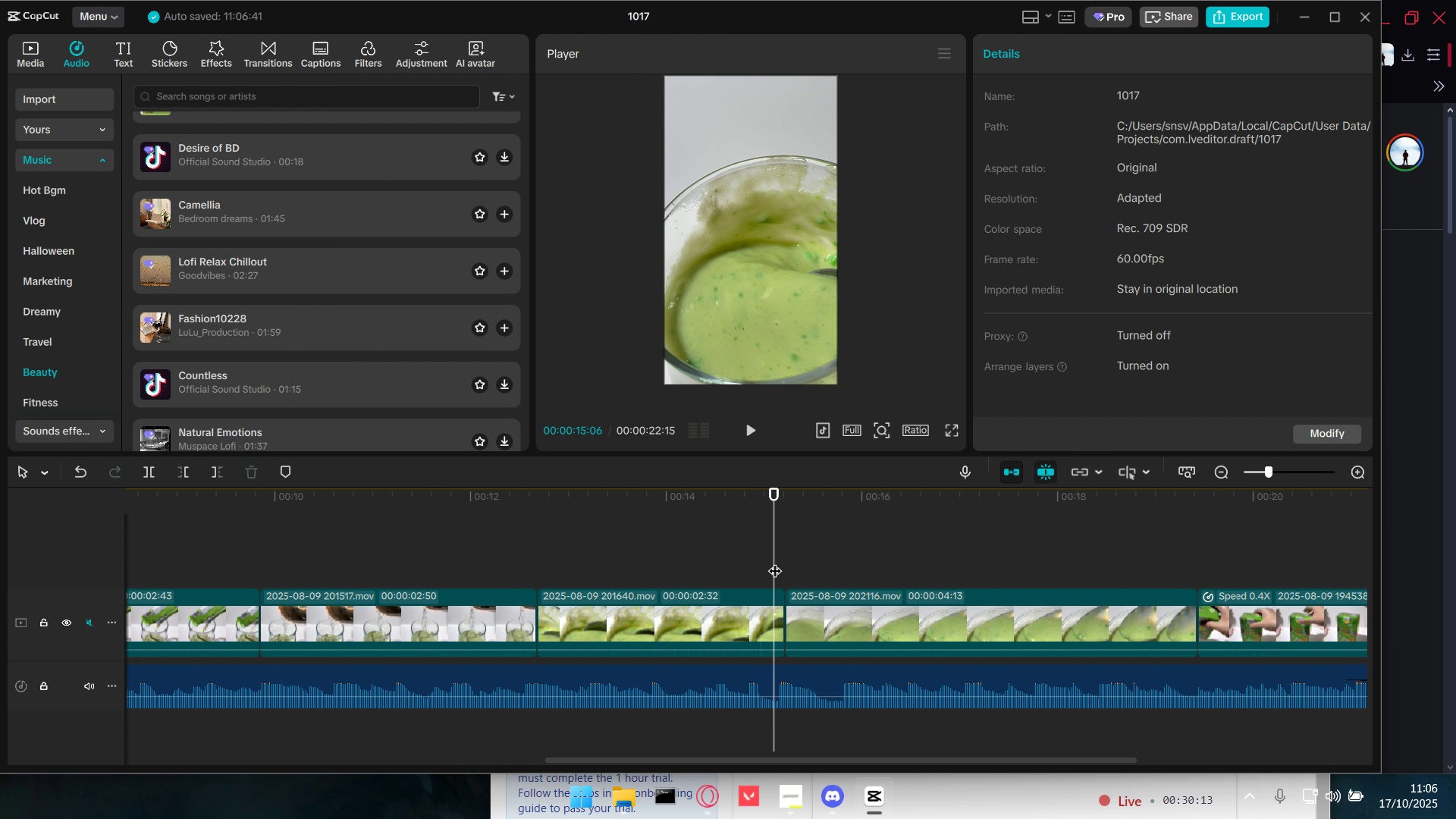 
left_click_drag(start_coordinate=[775, 561], to_coordinate=[779, 561])
 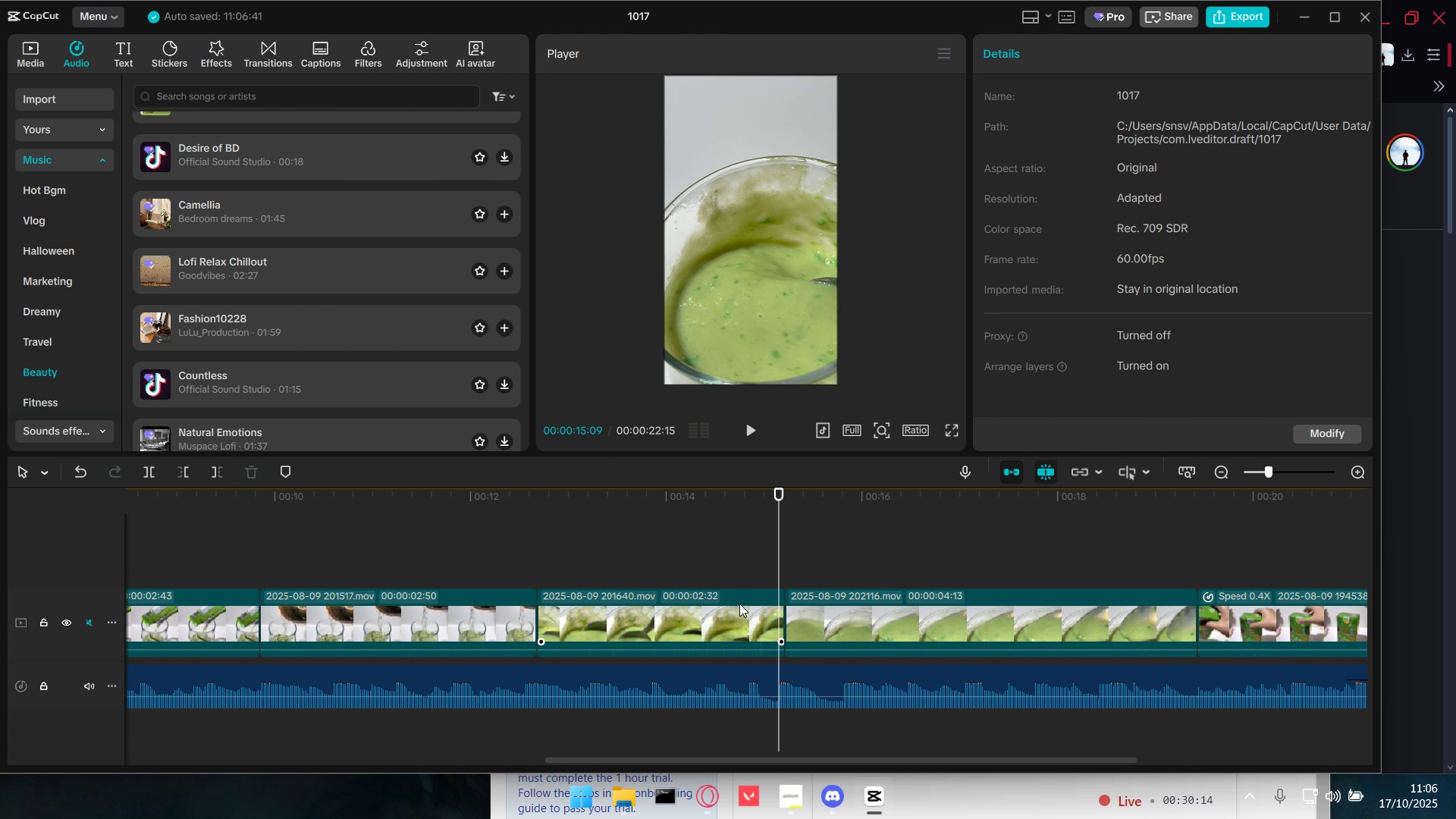 
triple_click([739, 604])
 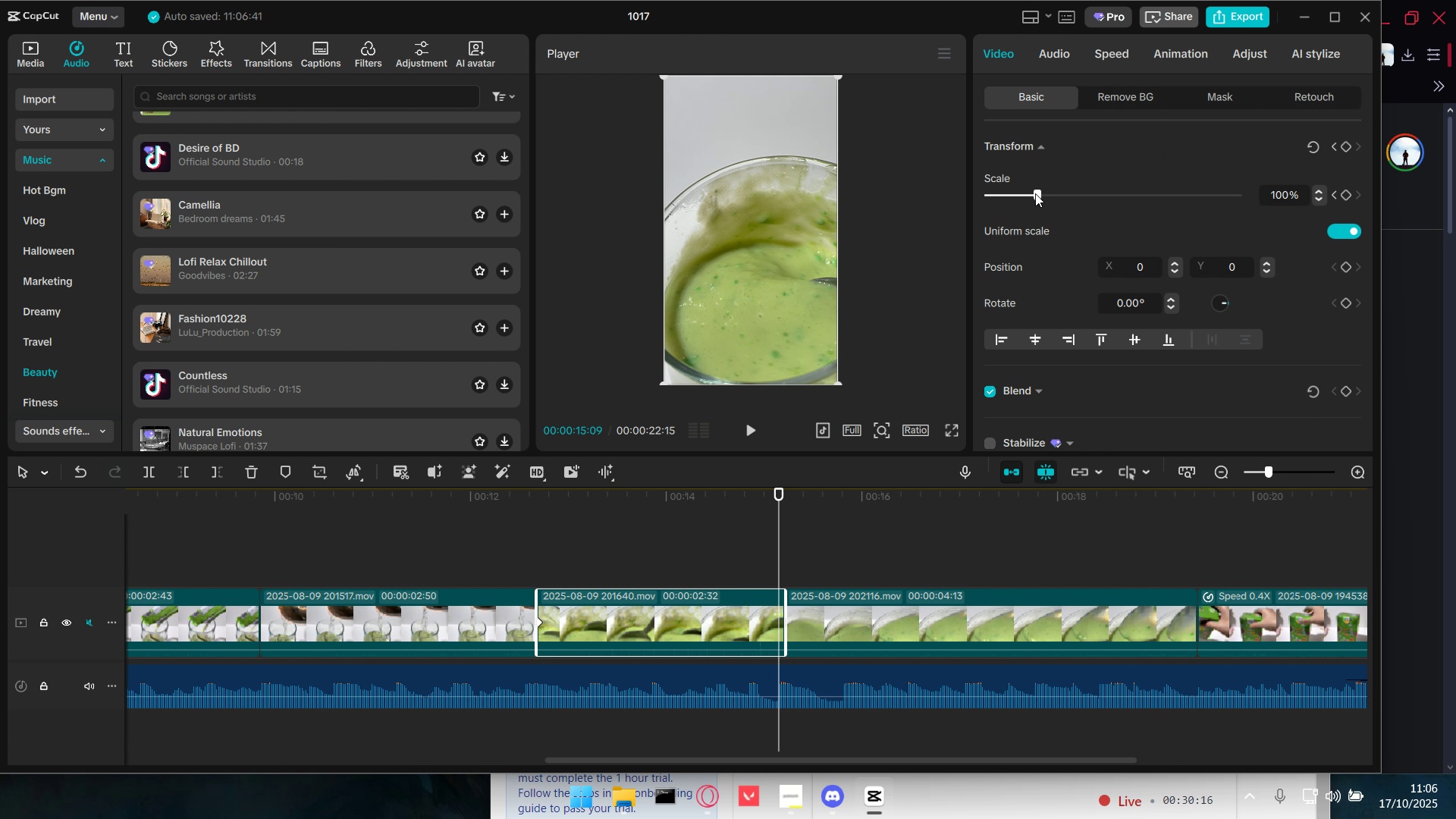 
left_click_drag(start_coordinate=[1037, 191], to_coordinate=[1061, 192])
 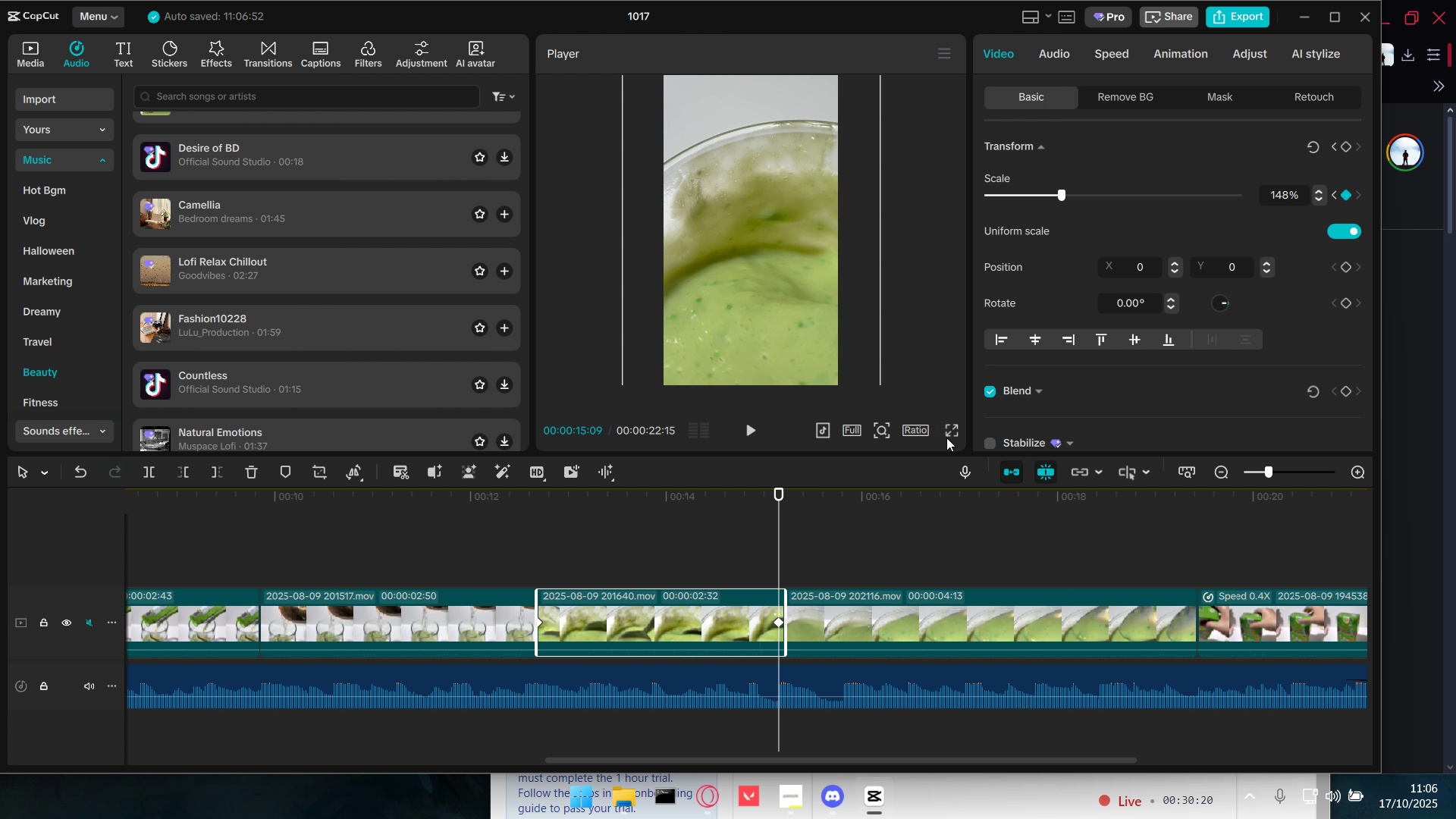 
left_click([755, 557])
 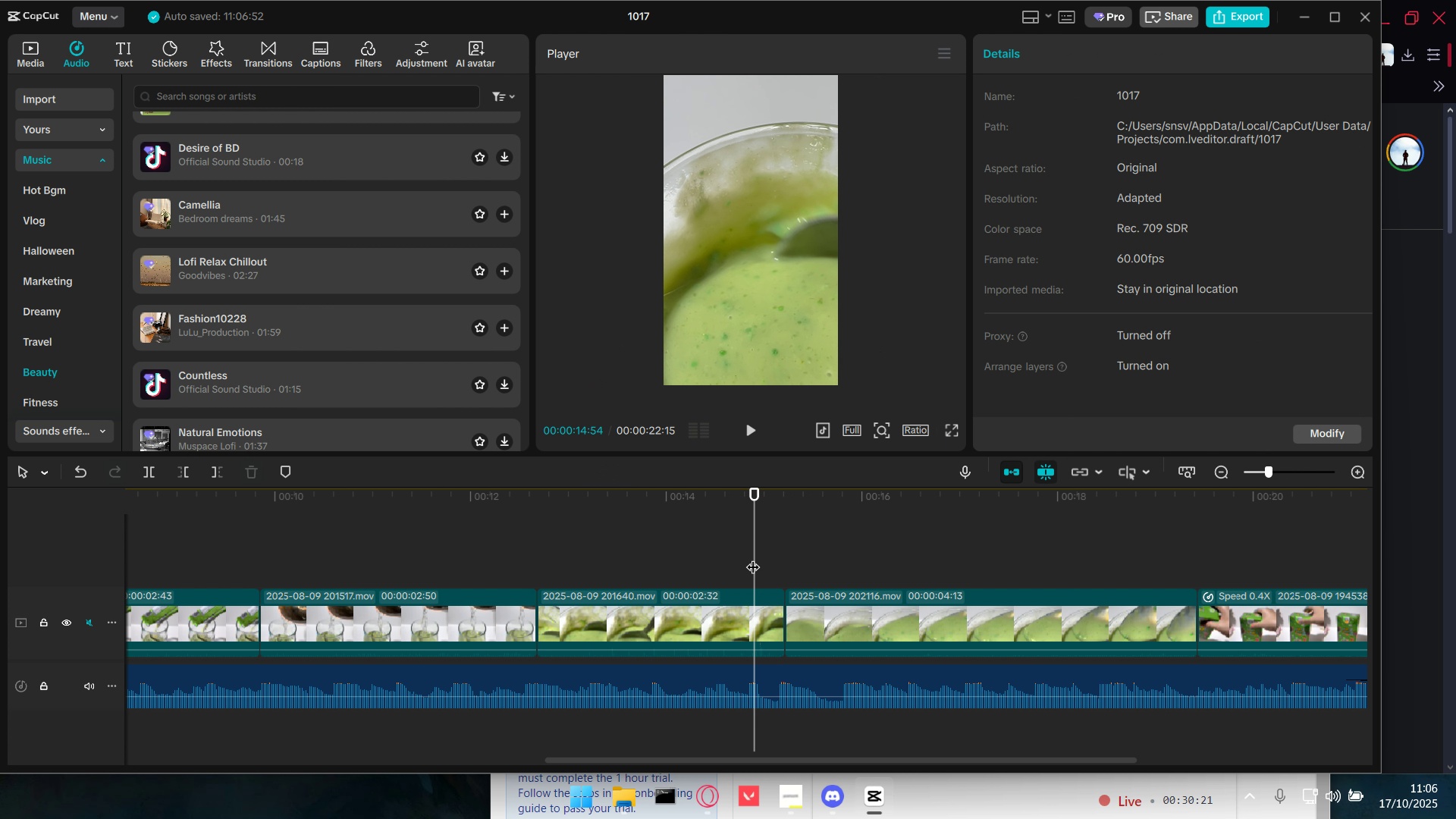 
left_click_drag(start_coordinate=[754, 557], to_coordinate=[541, 552])
 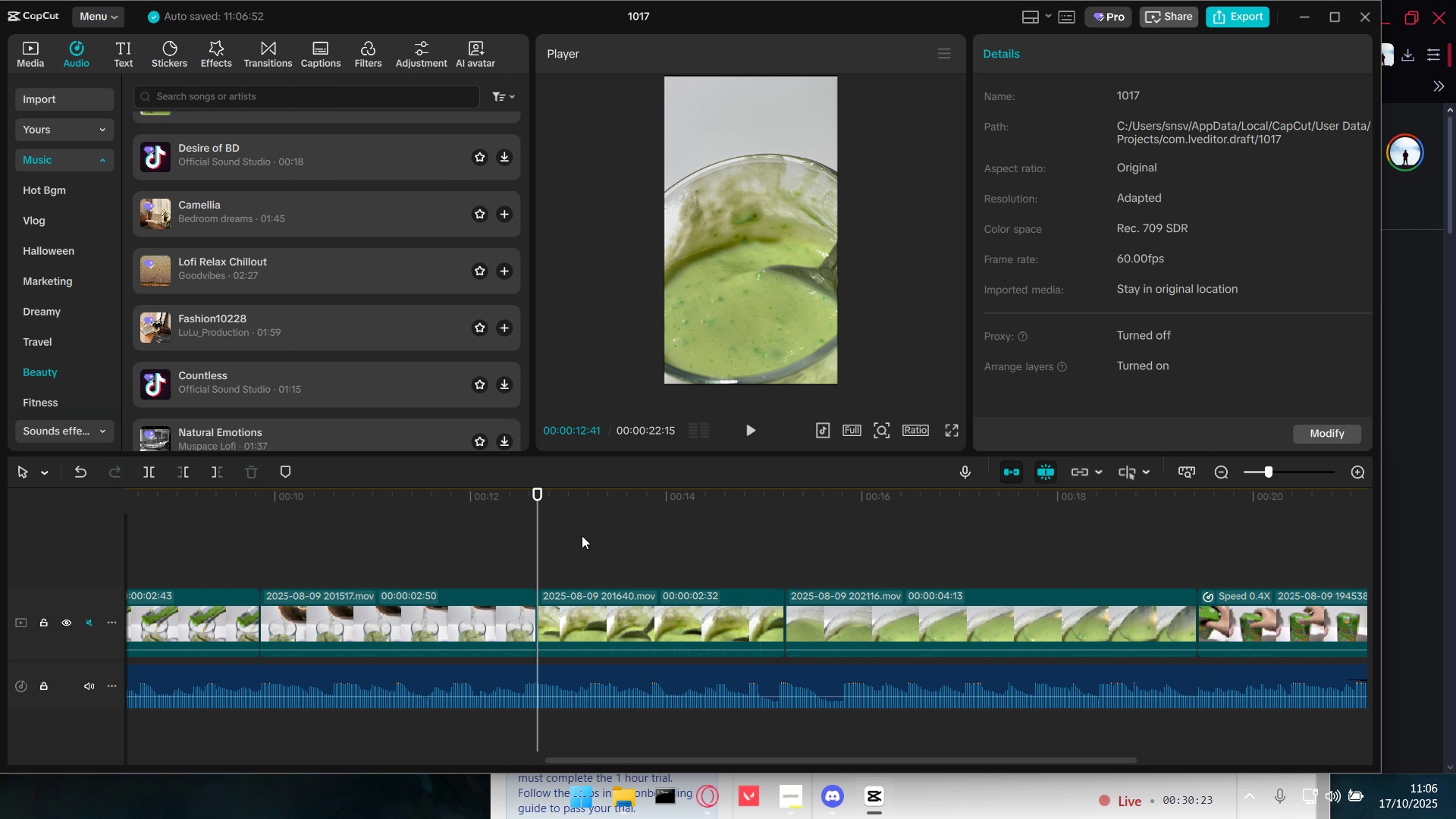 
key(Space)
 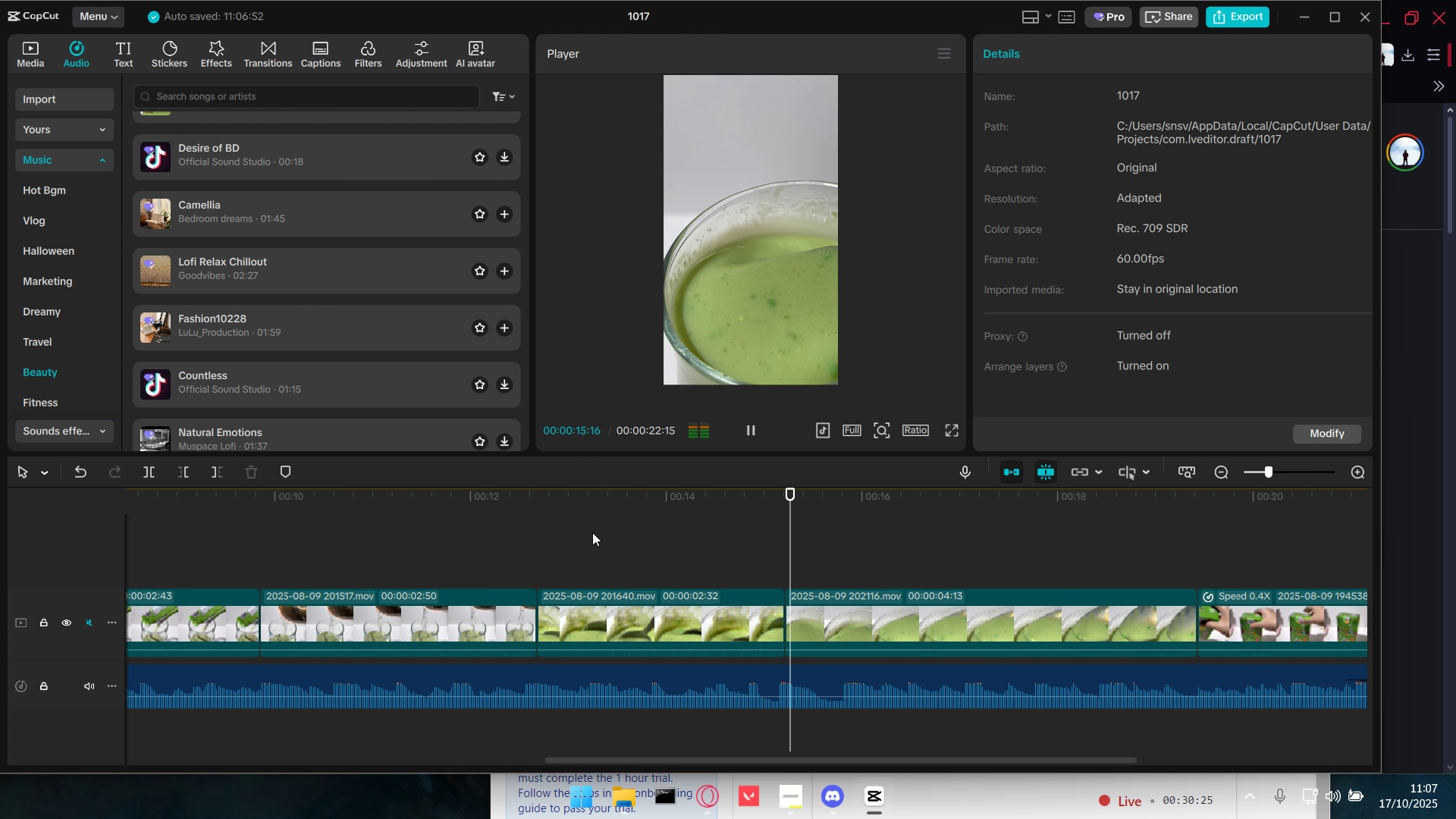 
key(Space)
 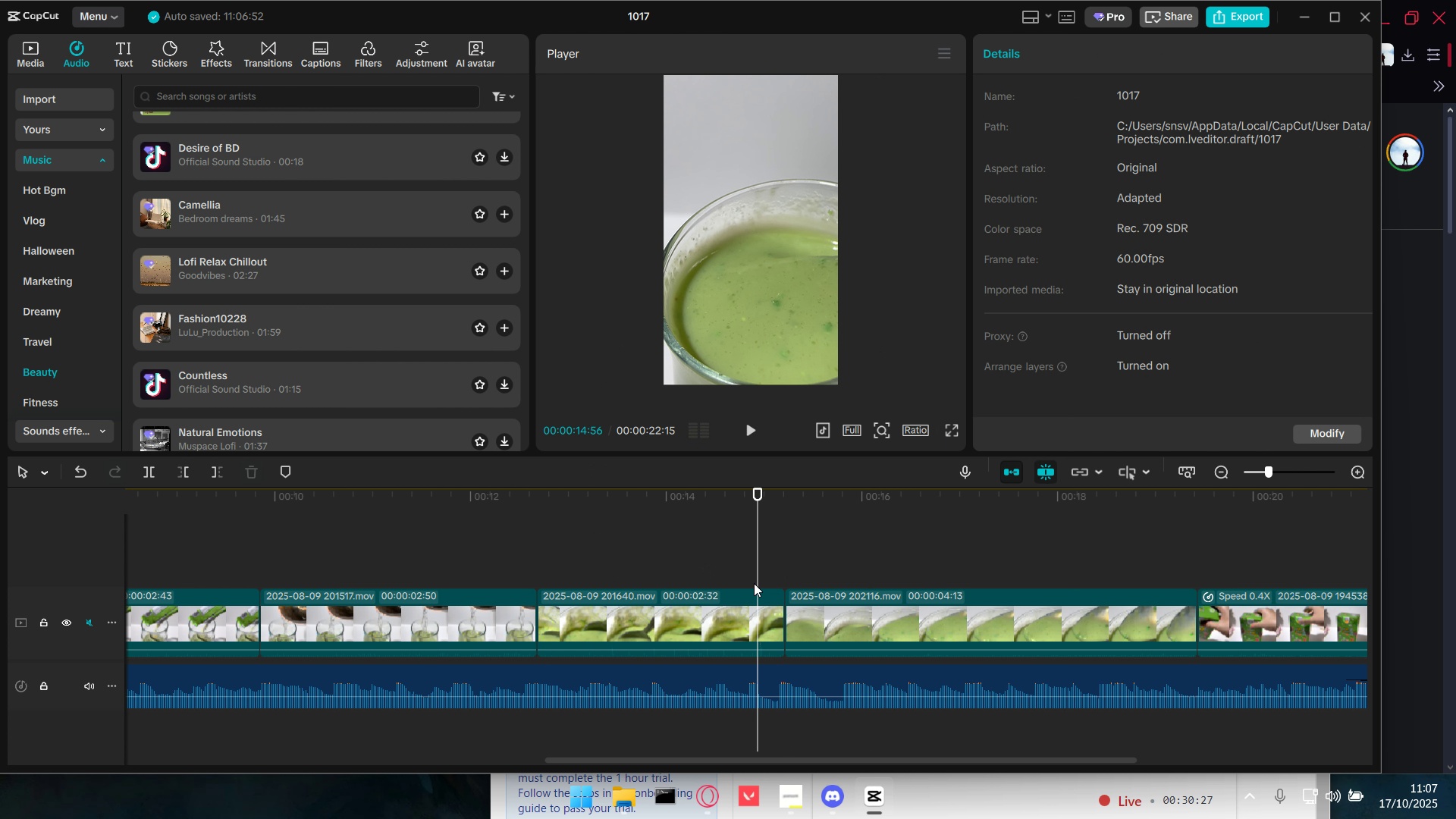 
triple_click([755, 605])
 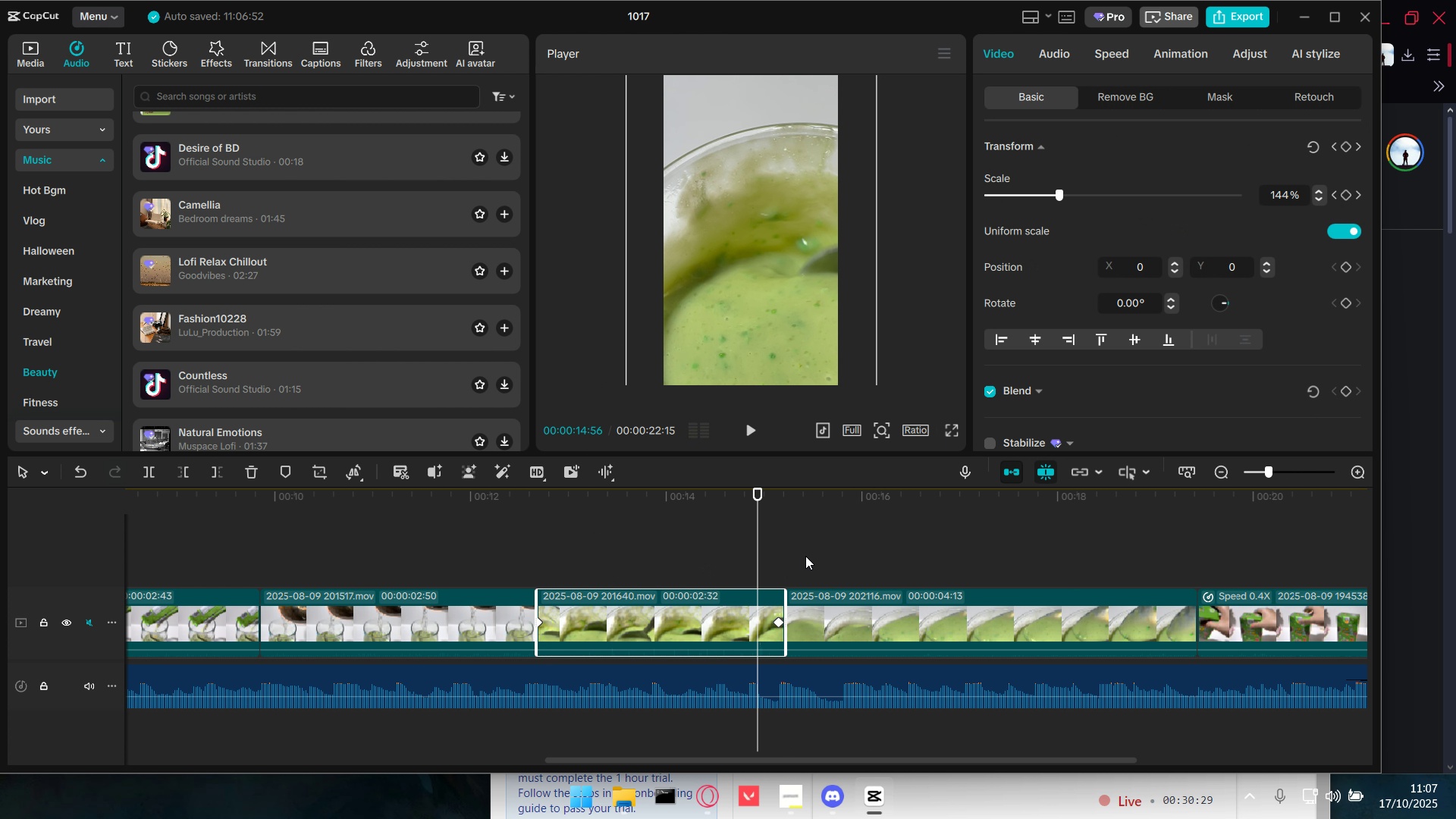 
left_click([808, 554])
 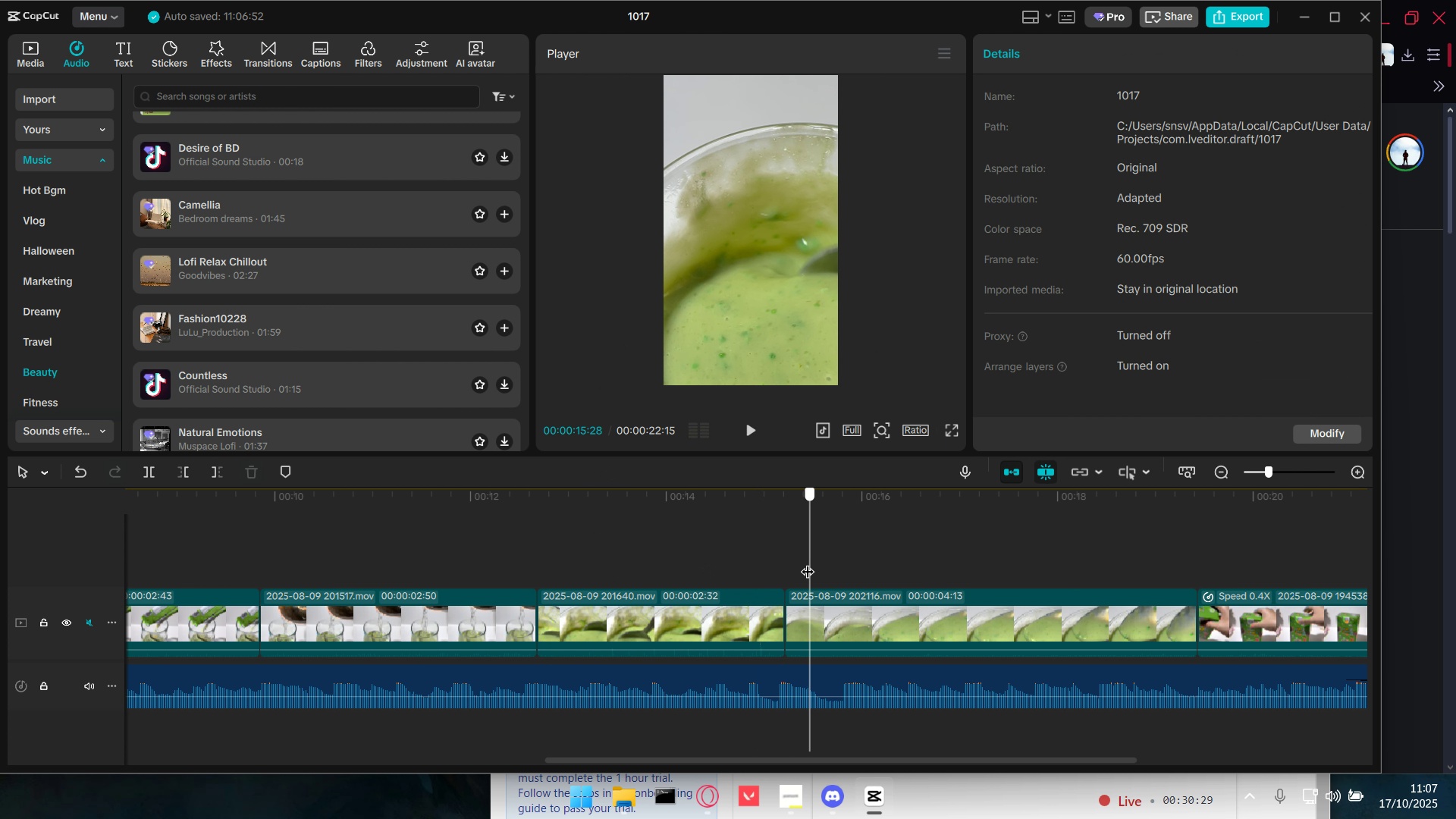 
left_click_drag(start_coordinate=[810, 562], to_coordinate=[789, 562])
 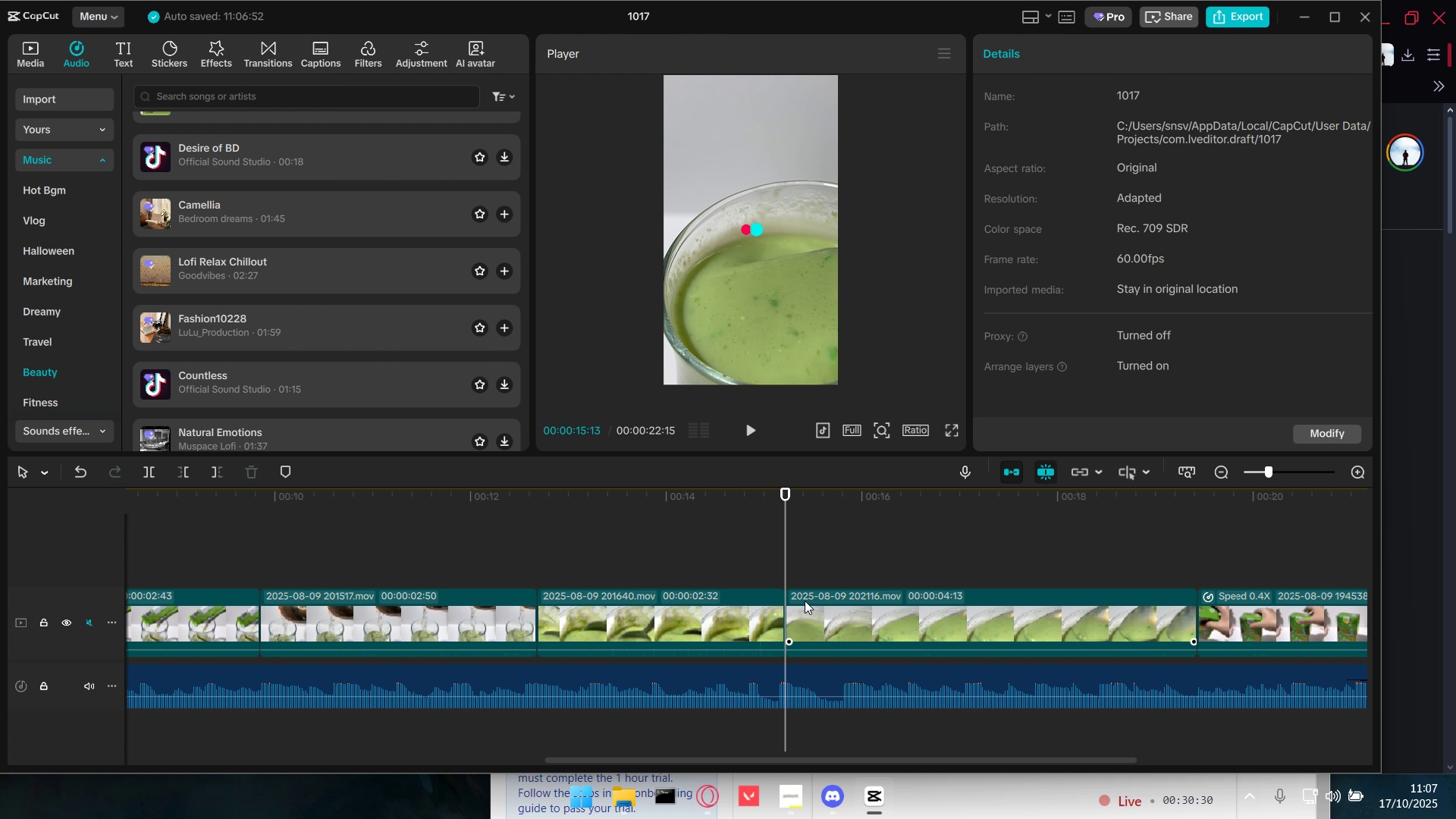 
left_click([805, 600])
 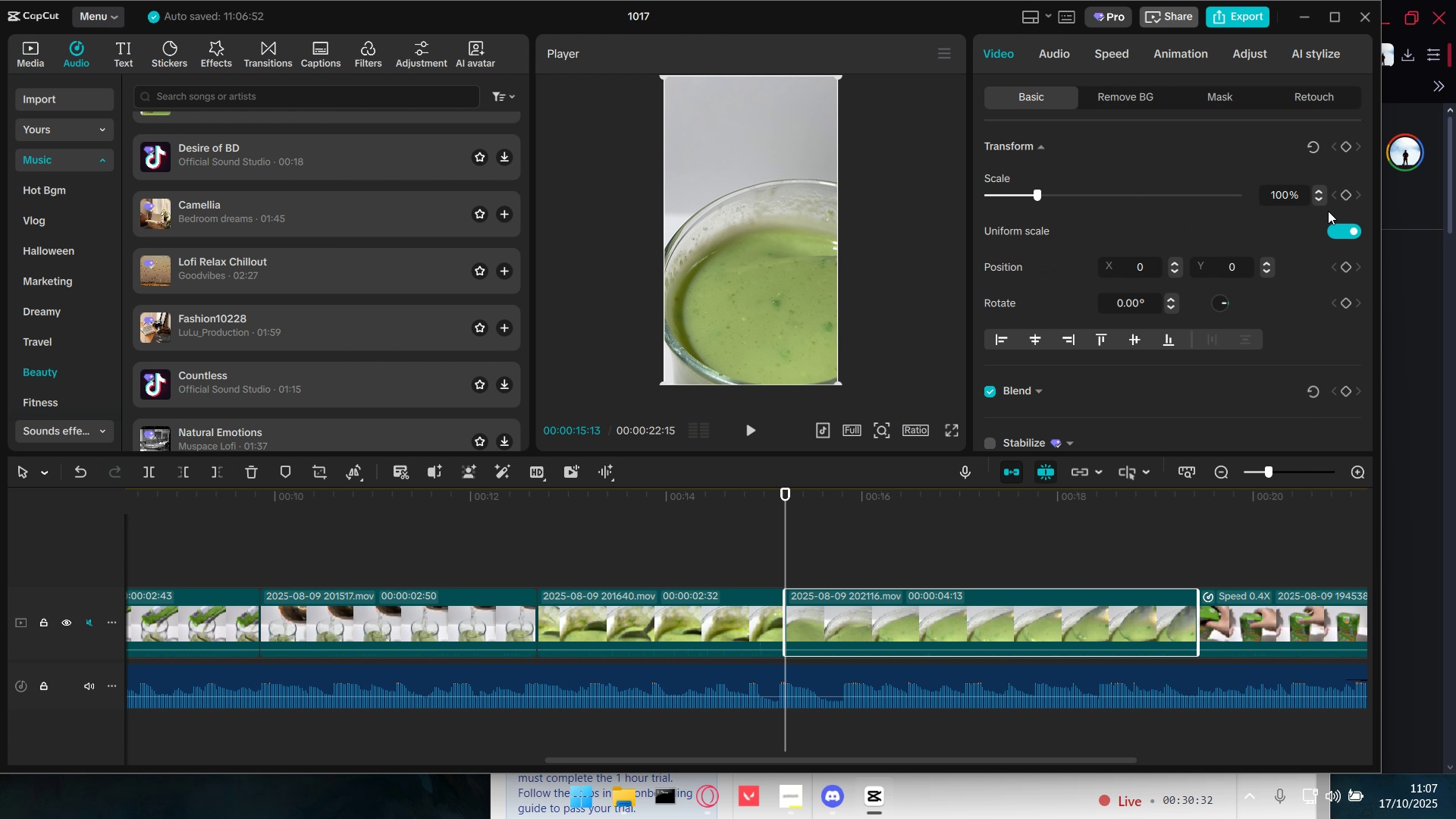 
left_click([1349, 197])
 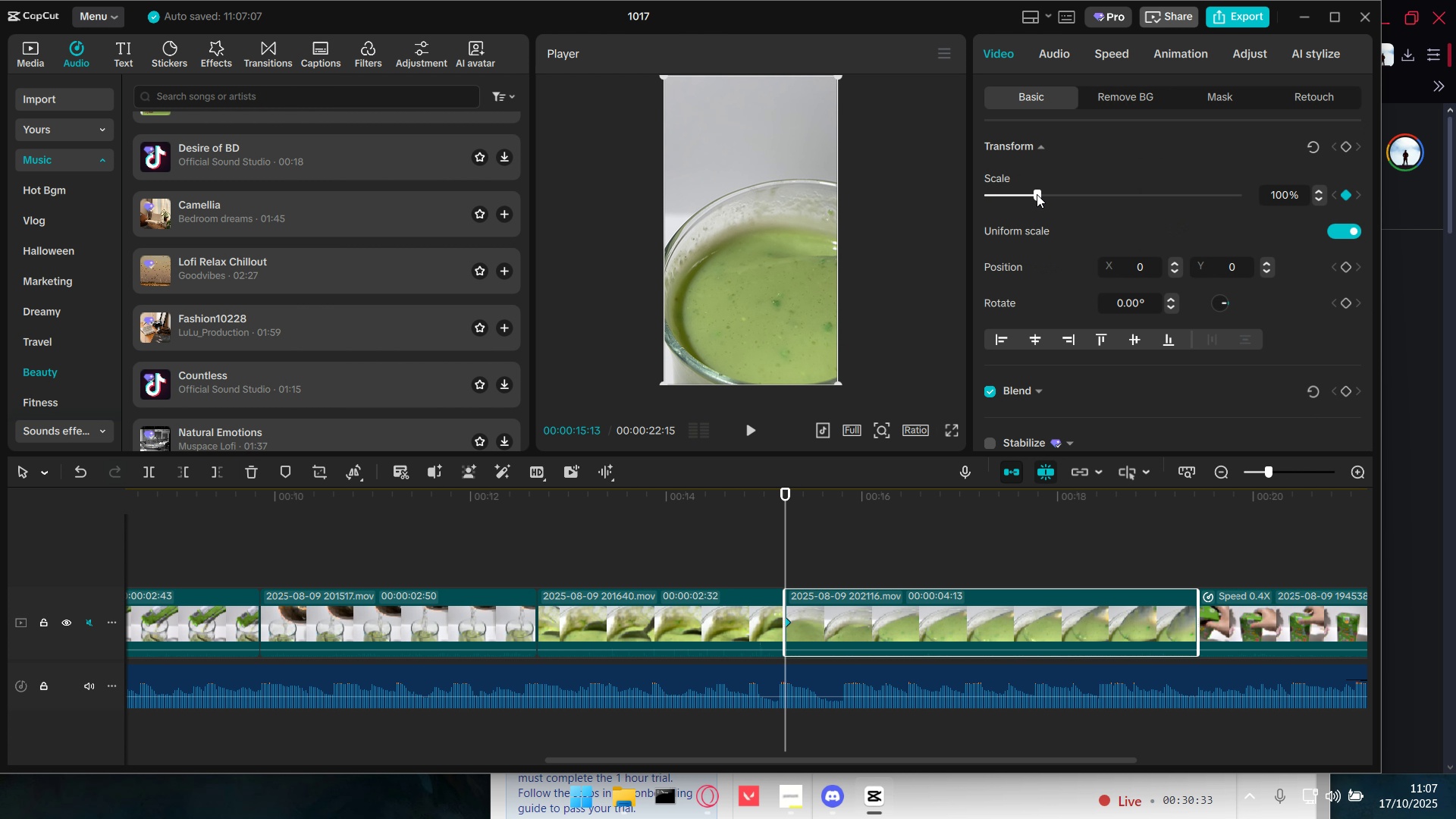 
left_click_drag(start_coordinate=[1037, 193], to_coordinate=[1058, 191])
 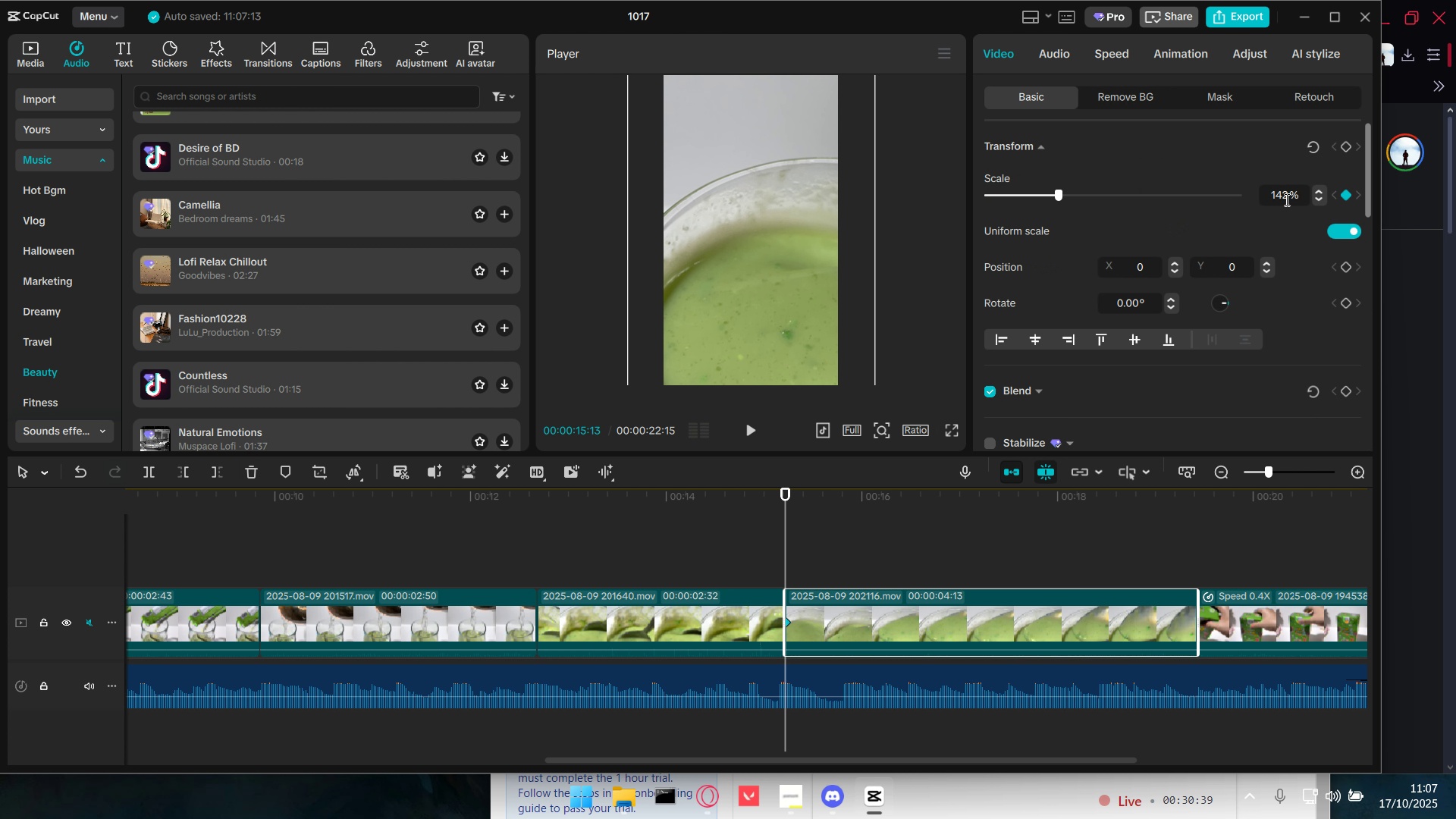 
left_click([1285, 199])
 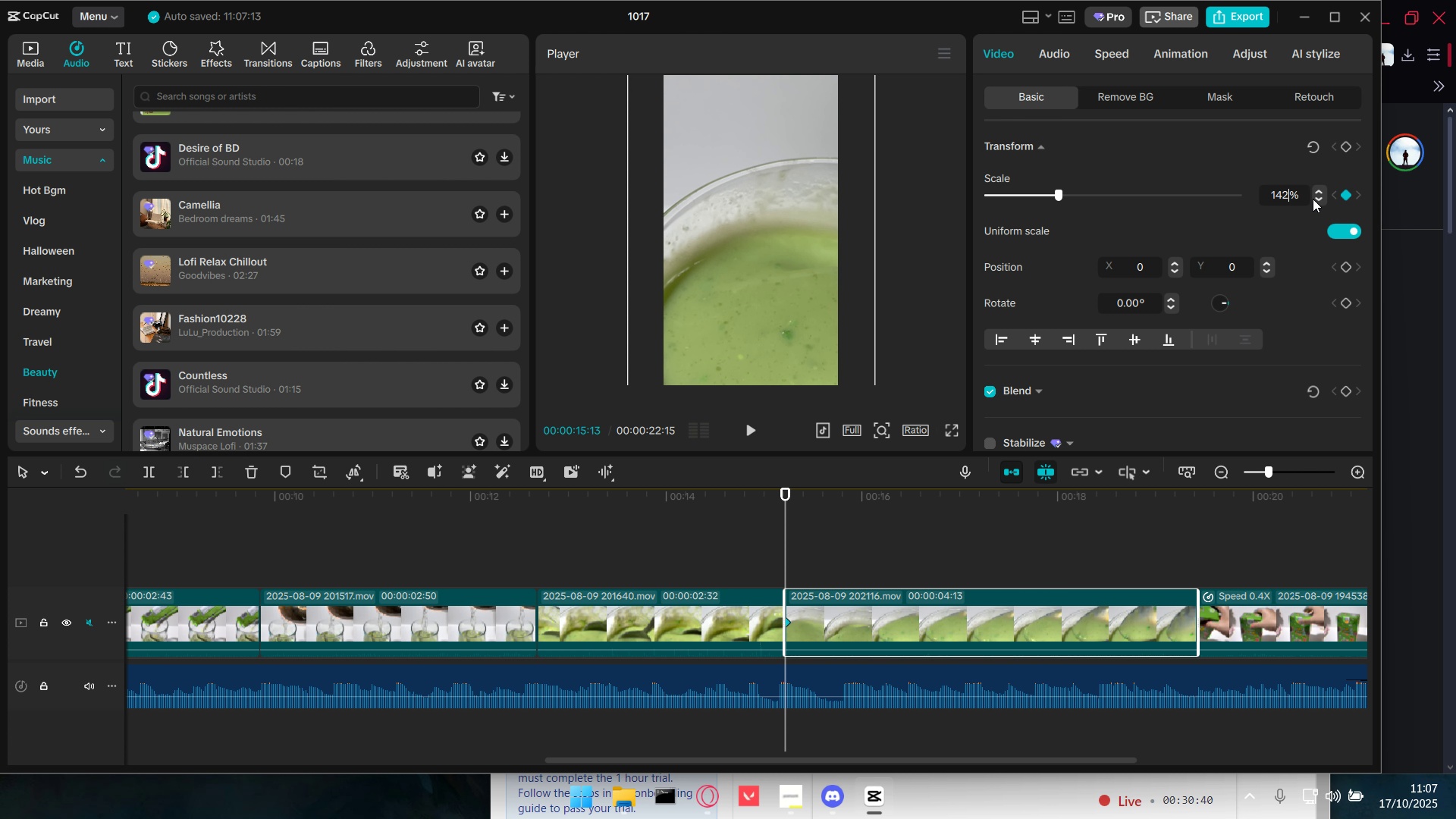 
key(Backspace)
 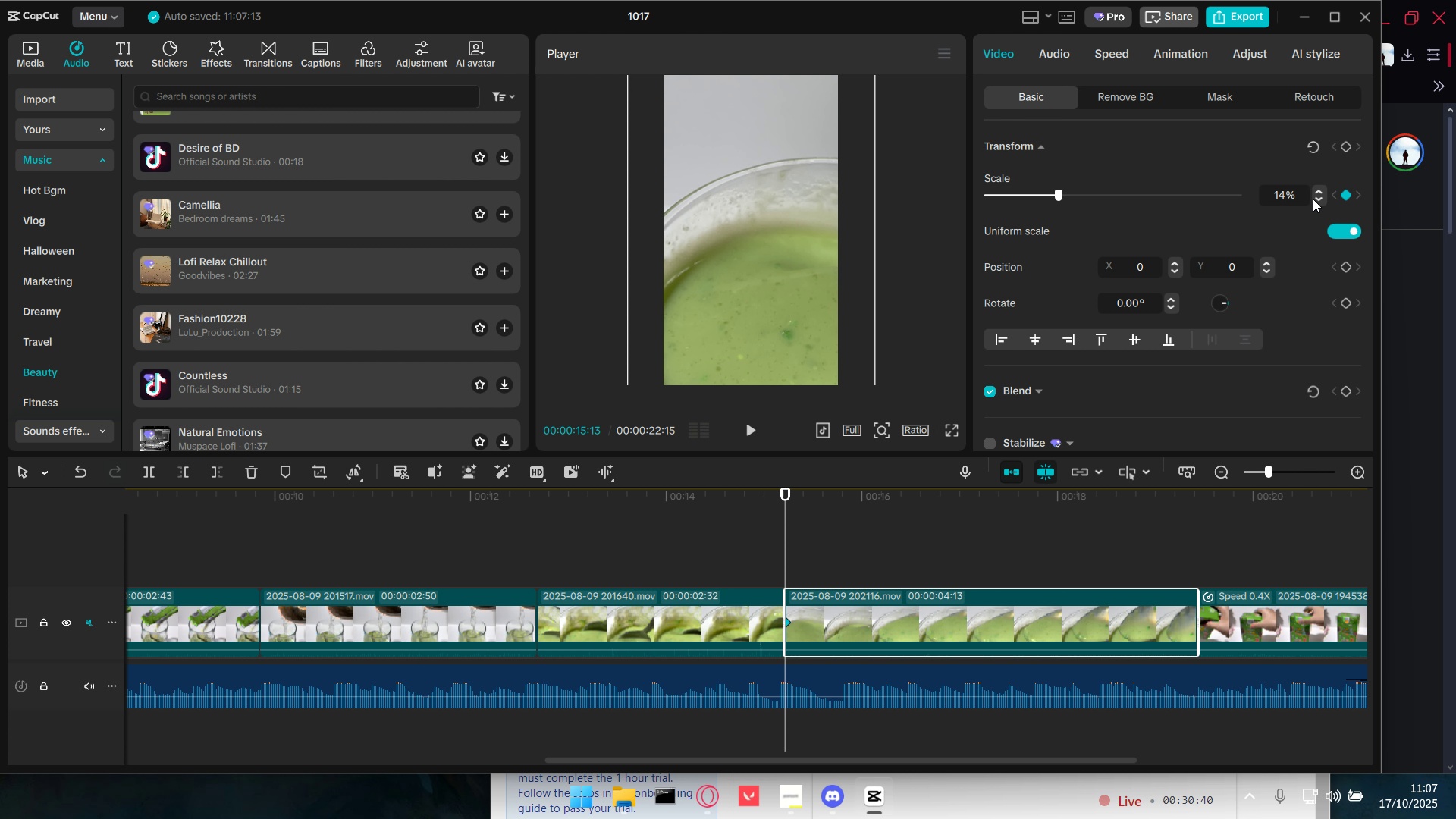 
key(Numpad4)
 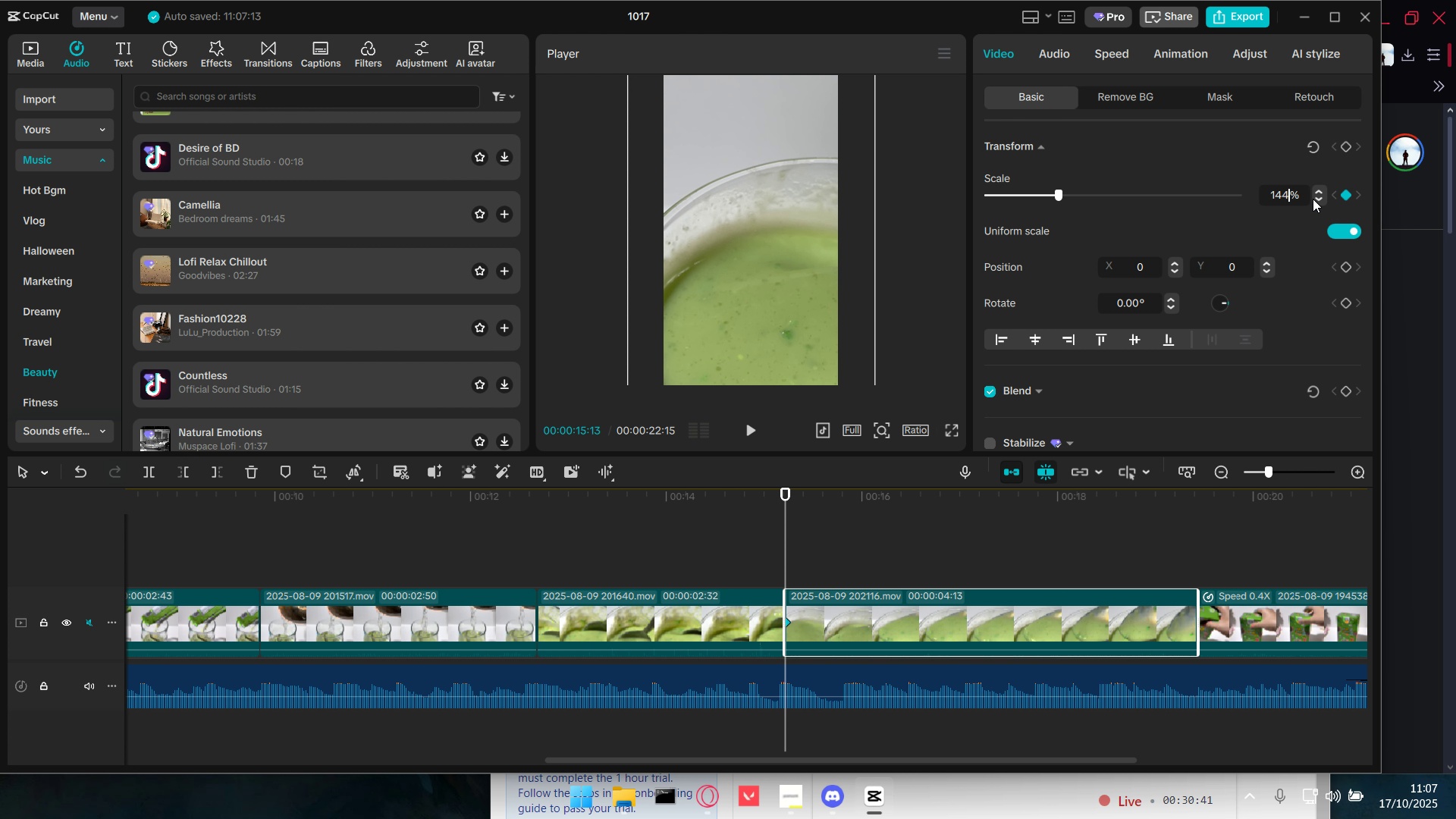 
key(NumpadEnter)
 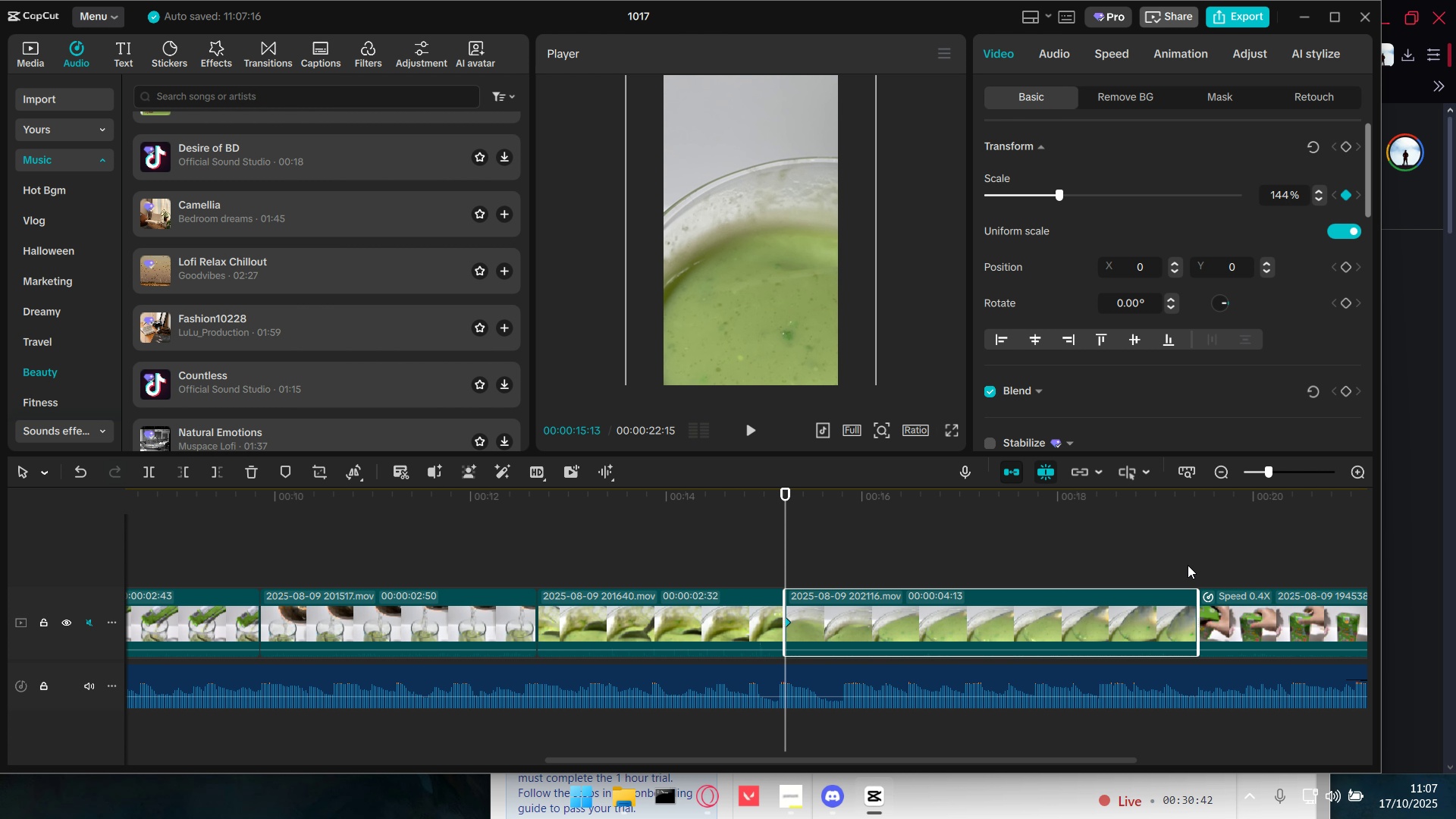 
left_click([1169, 564])
 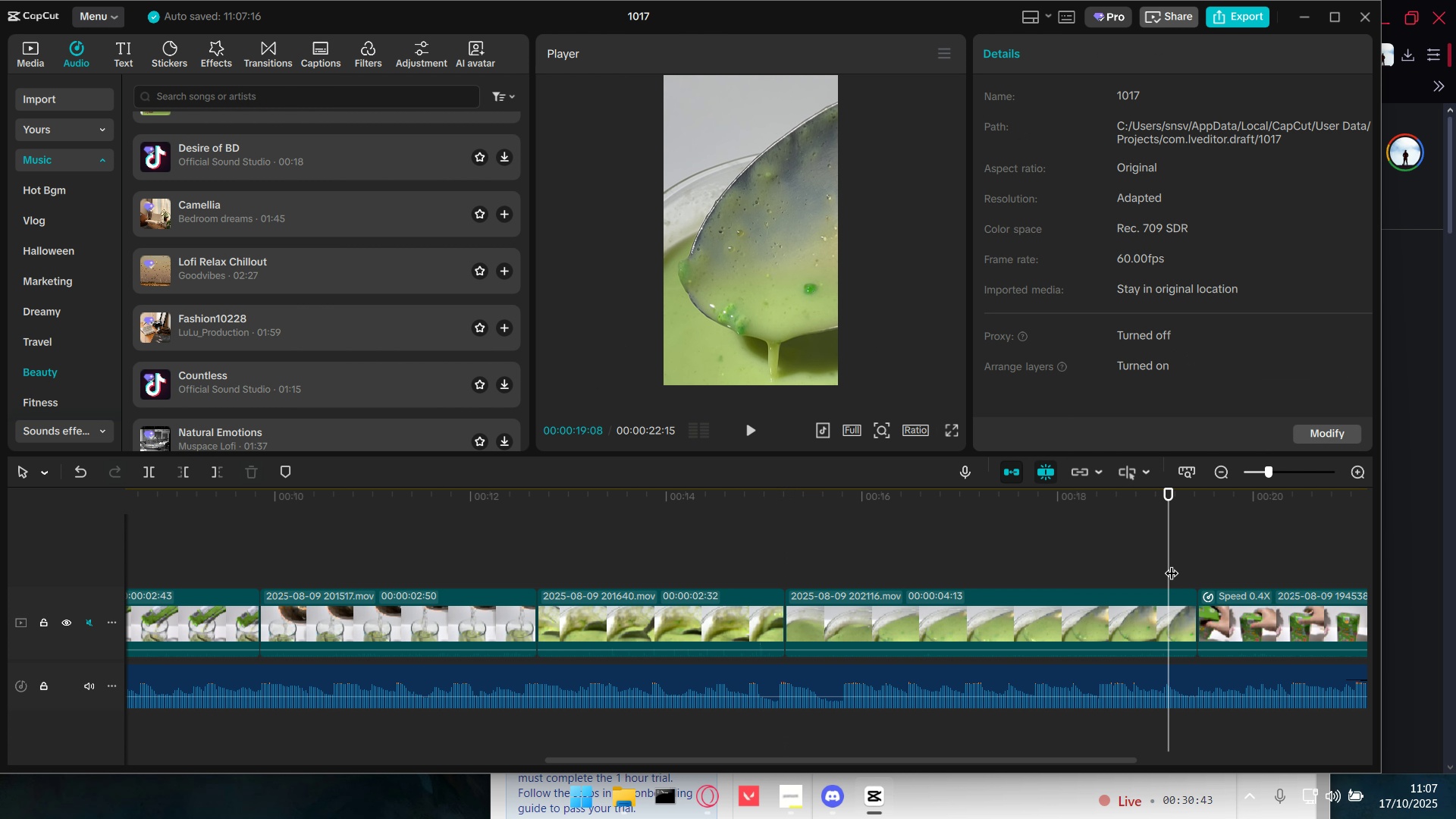 
left_click_drag(start_coordinate=[1172, 563], to_coordinate=[1197, 569])
 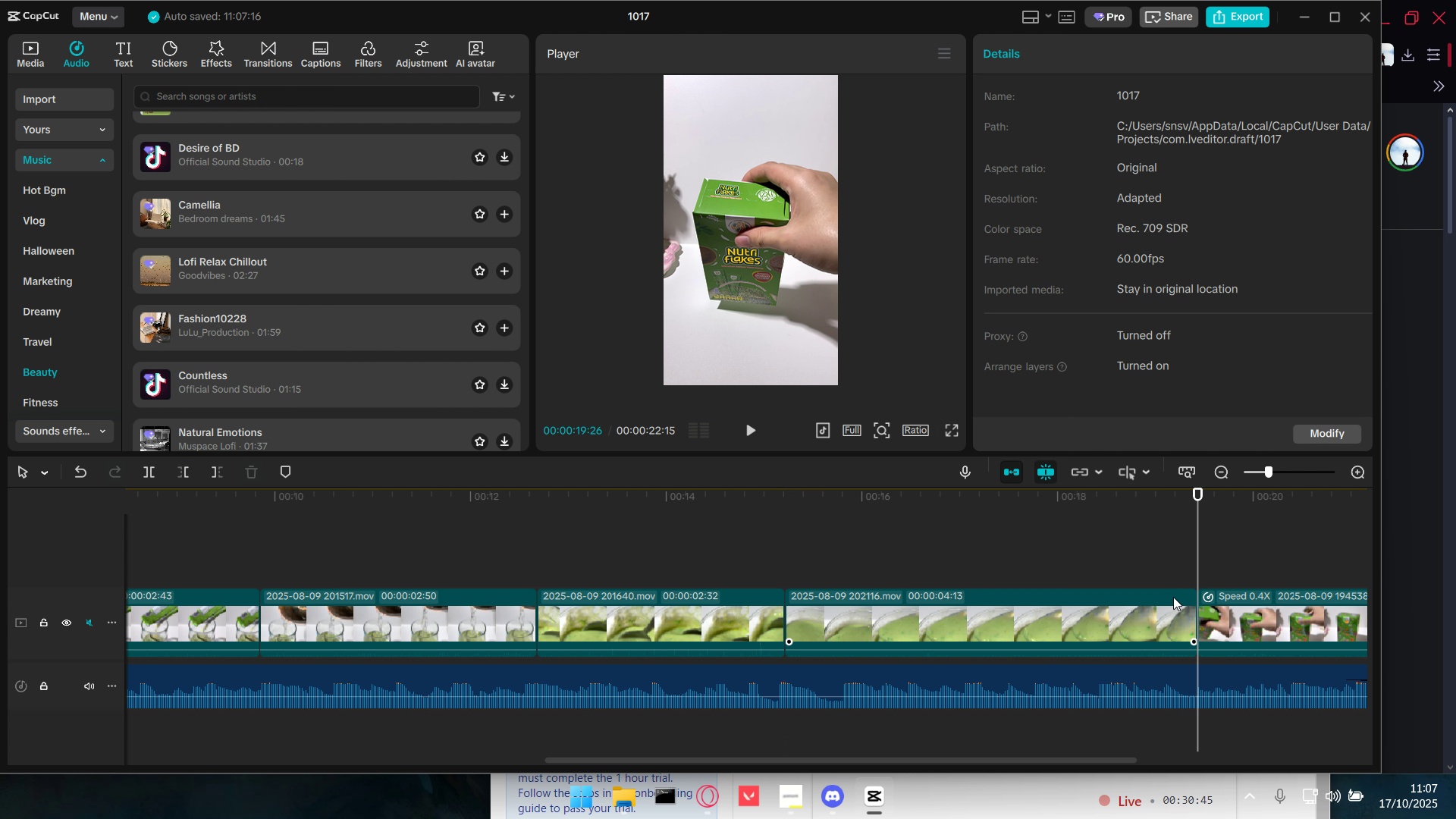 
left_click([1173, 597])
 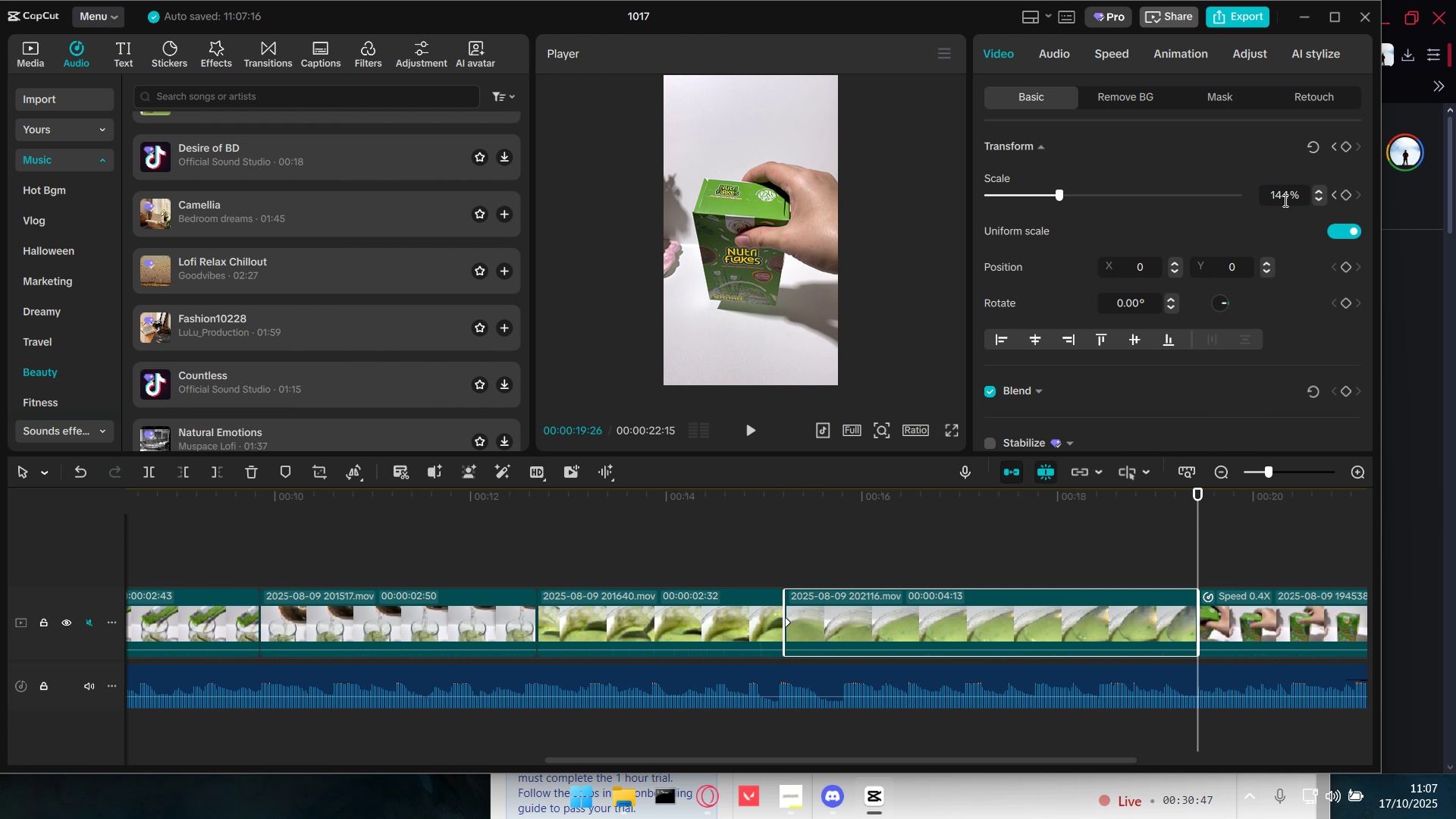 
left_click([1346, 199])
 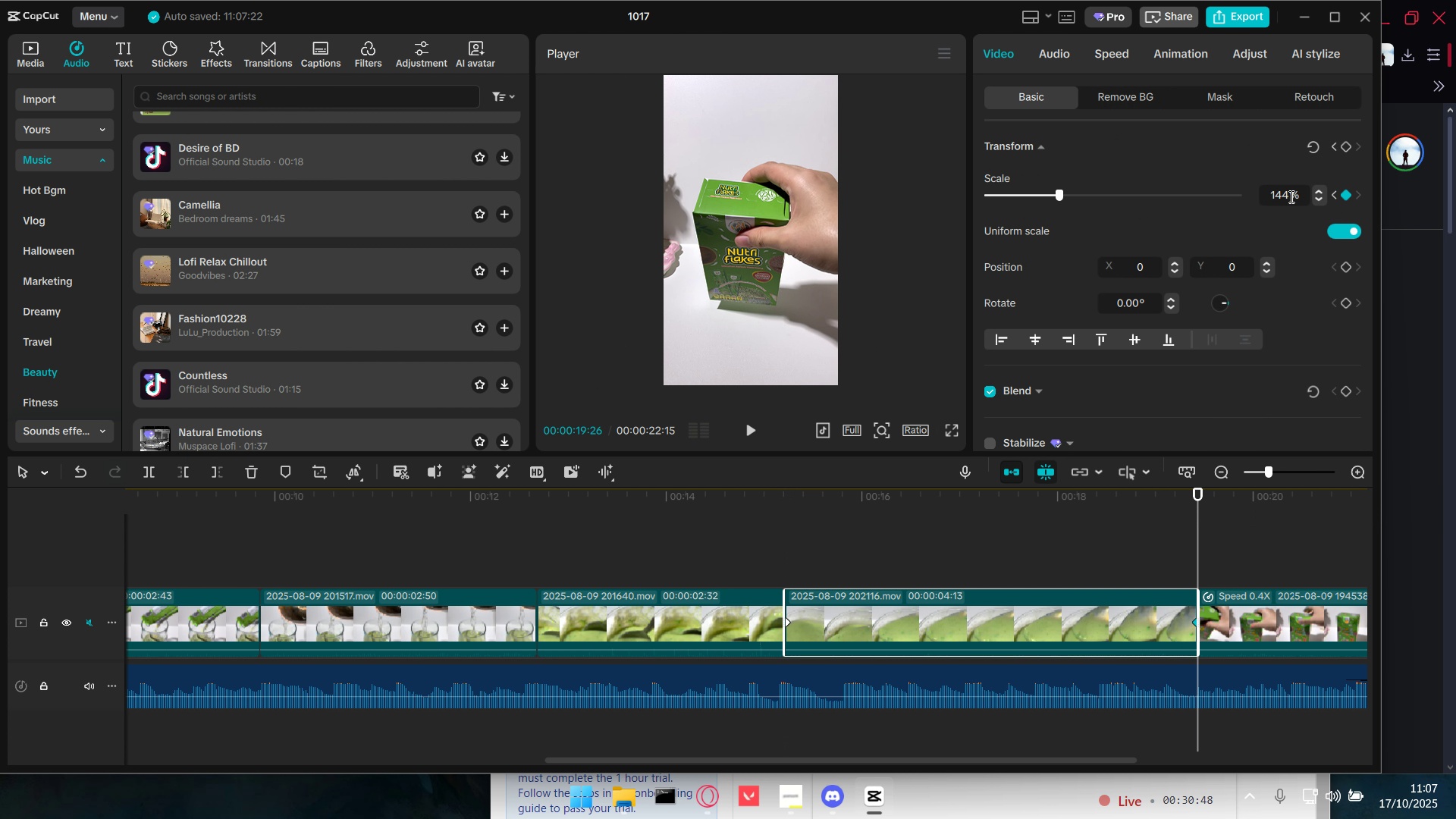 
left_click_drag(start_coordinate=[1290, 196], to_coordinate=[1275, 200])
 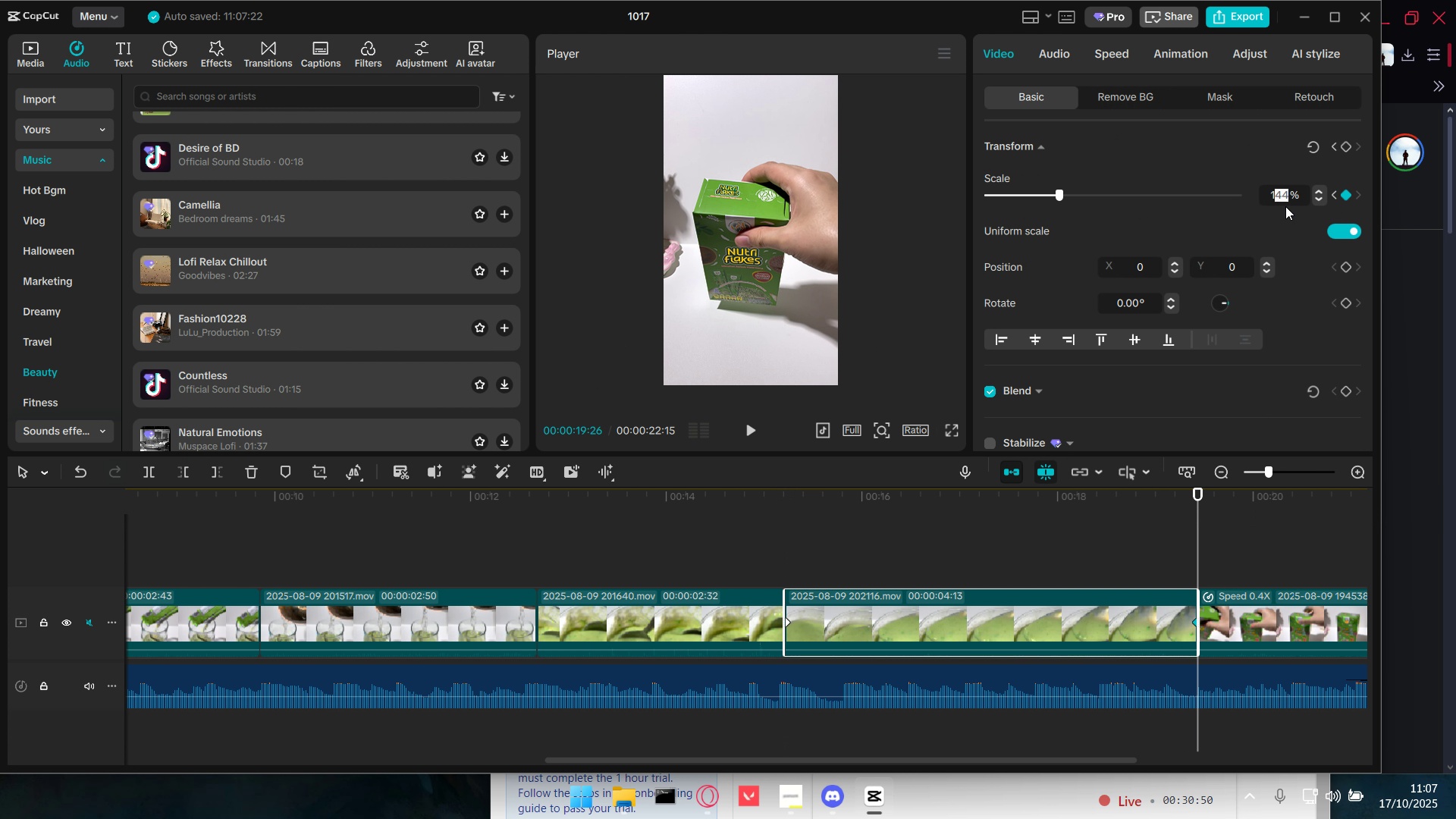 
key(Numpad1)
 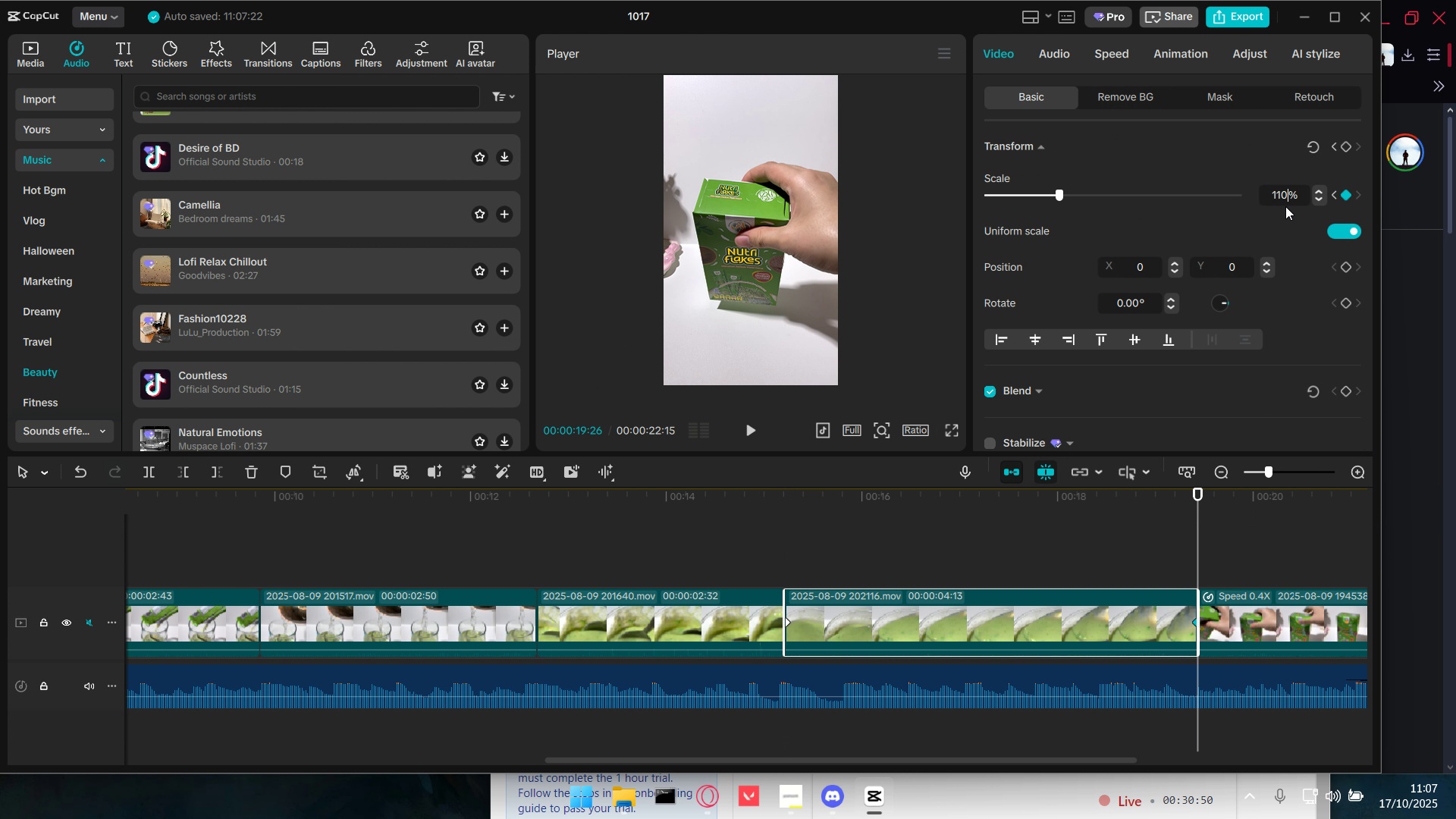 
key(Numpad0)
 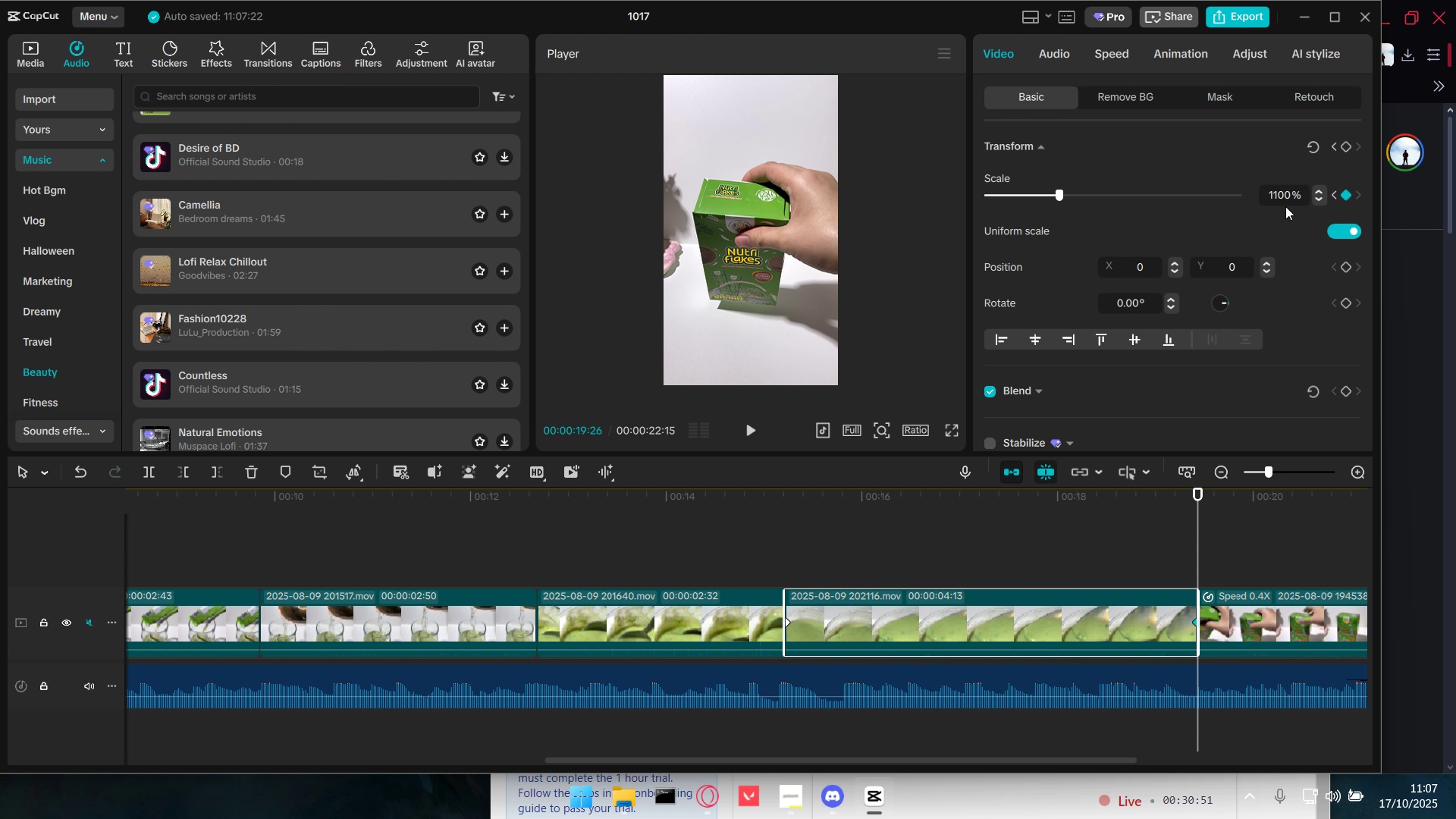 
key(Numpad0)
 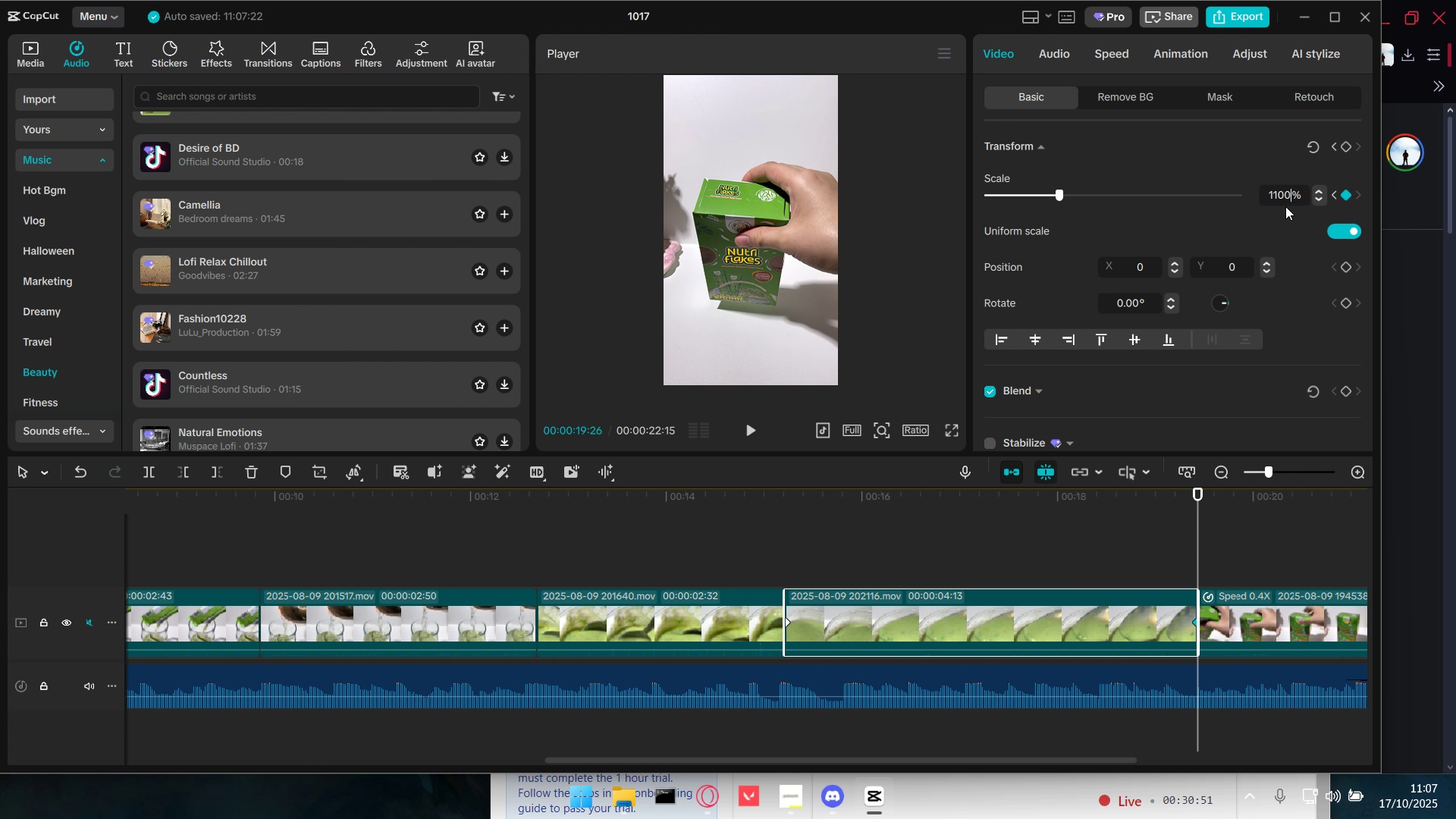 
key(Backspace)
 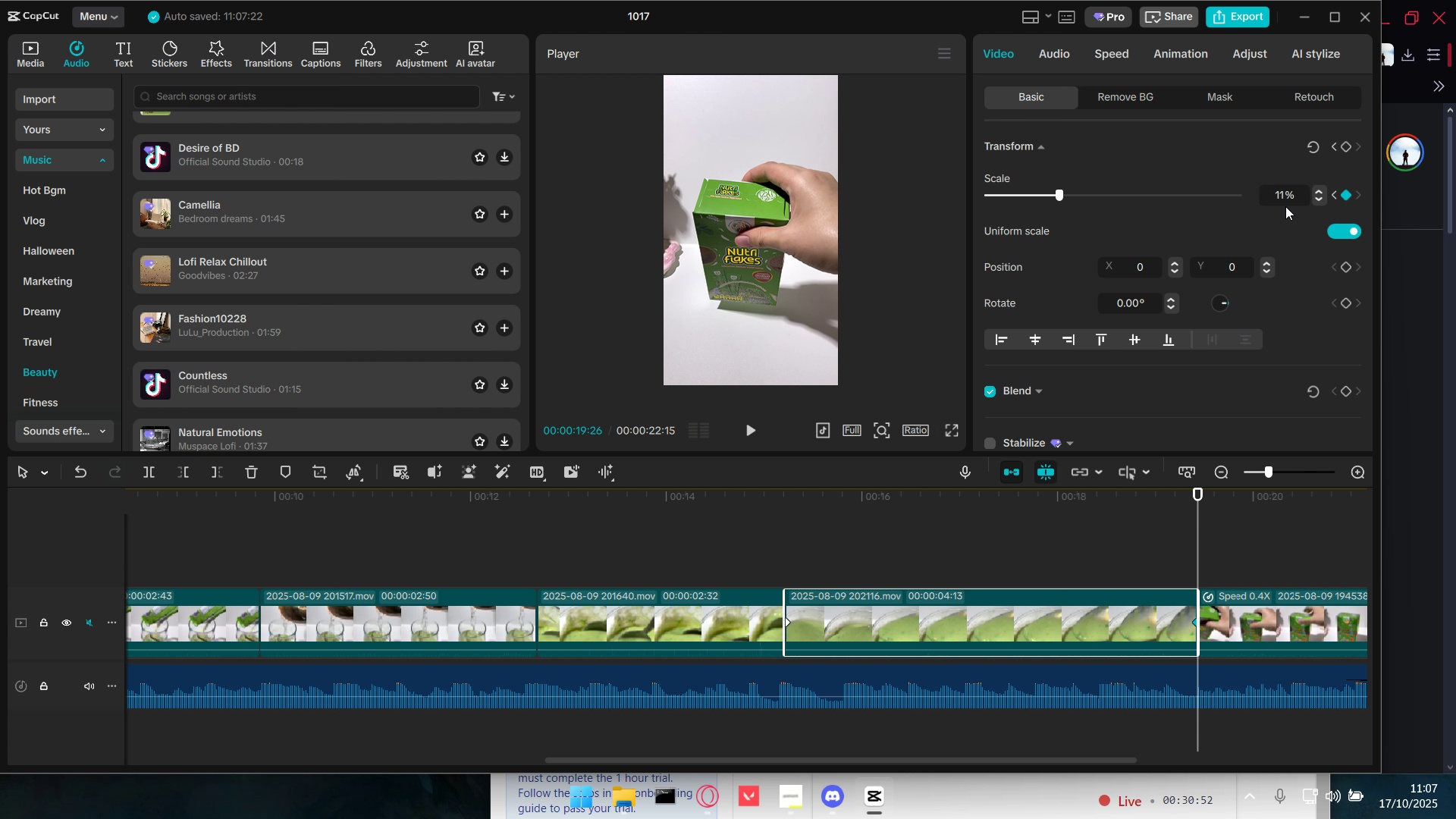 
key(Backspace)
 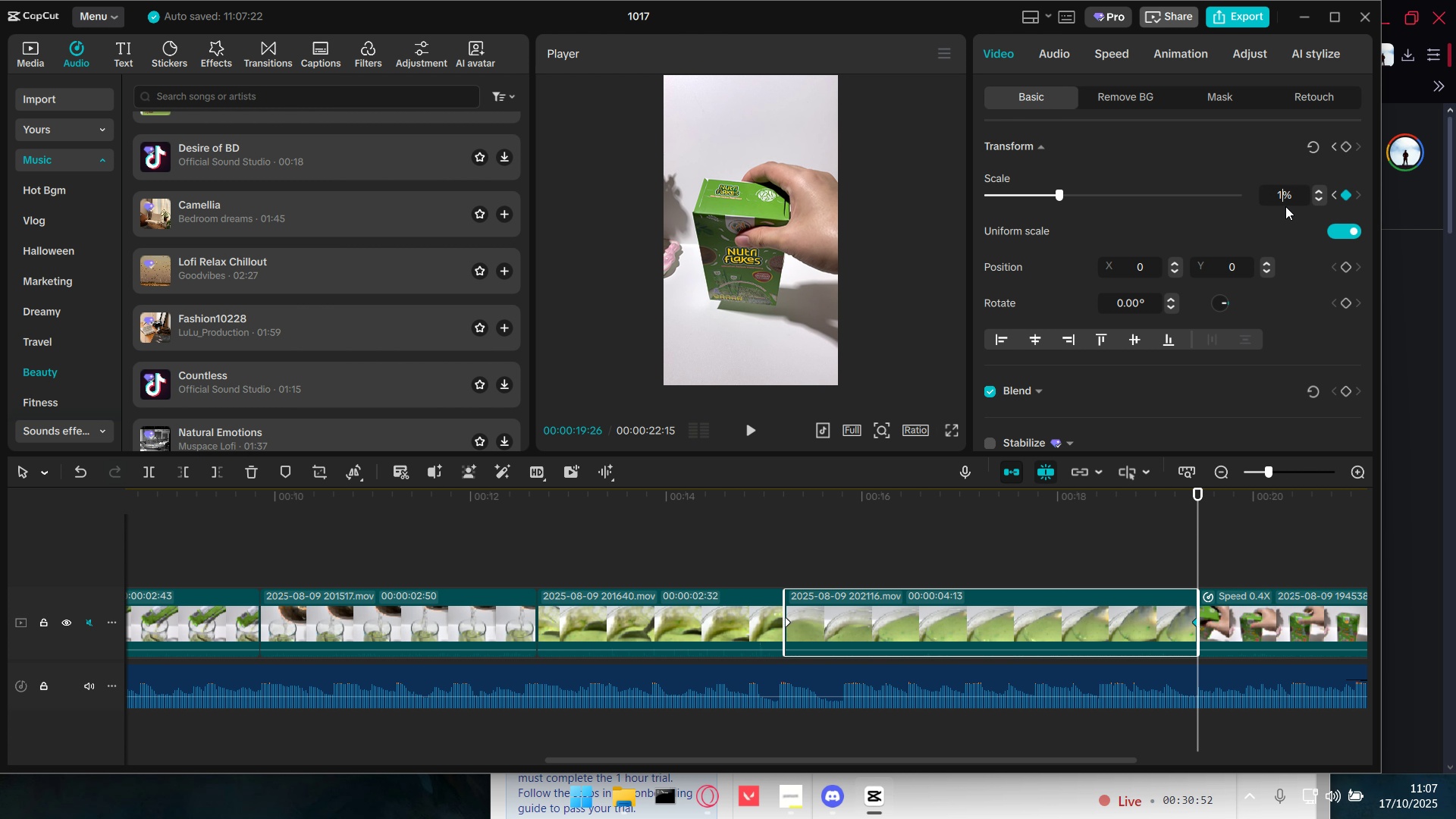 
key(Backspace)
 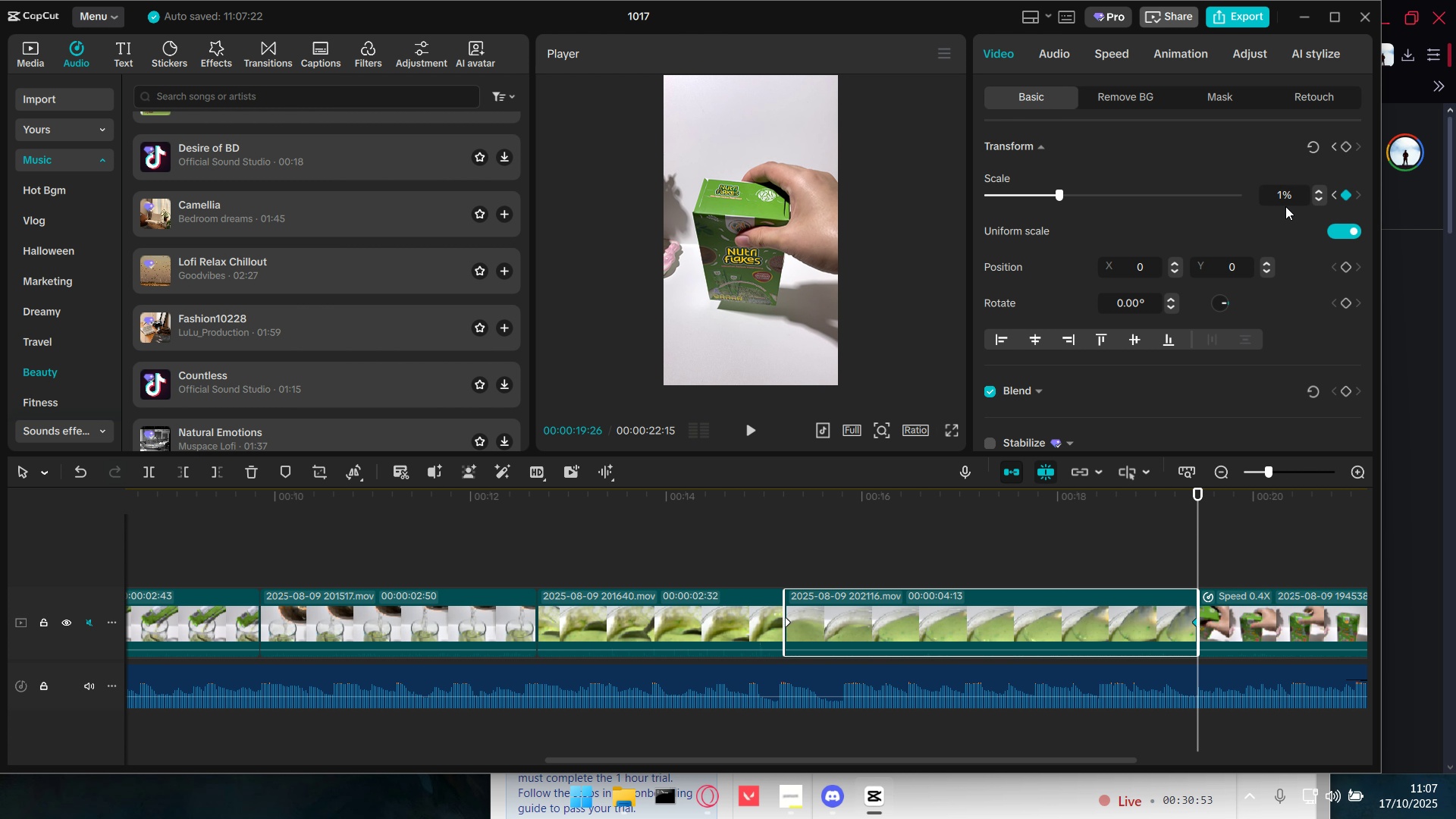 
key(Numpad0)
 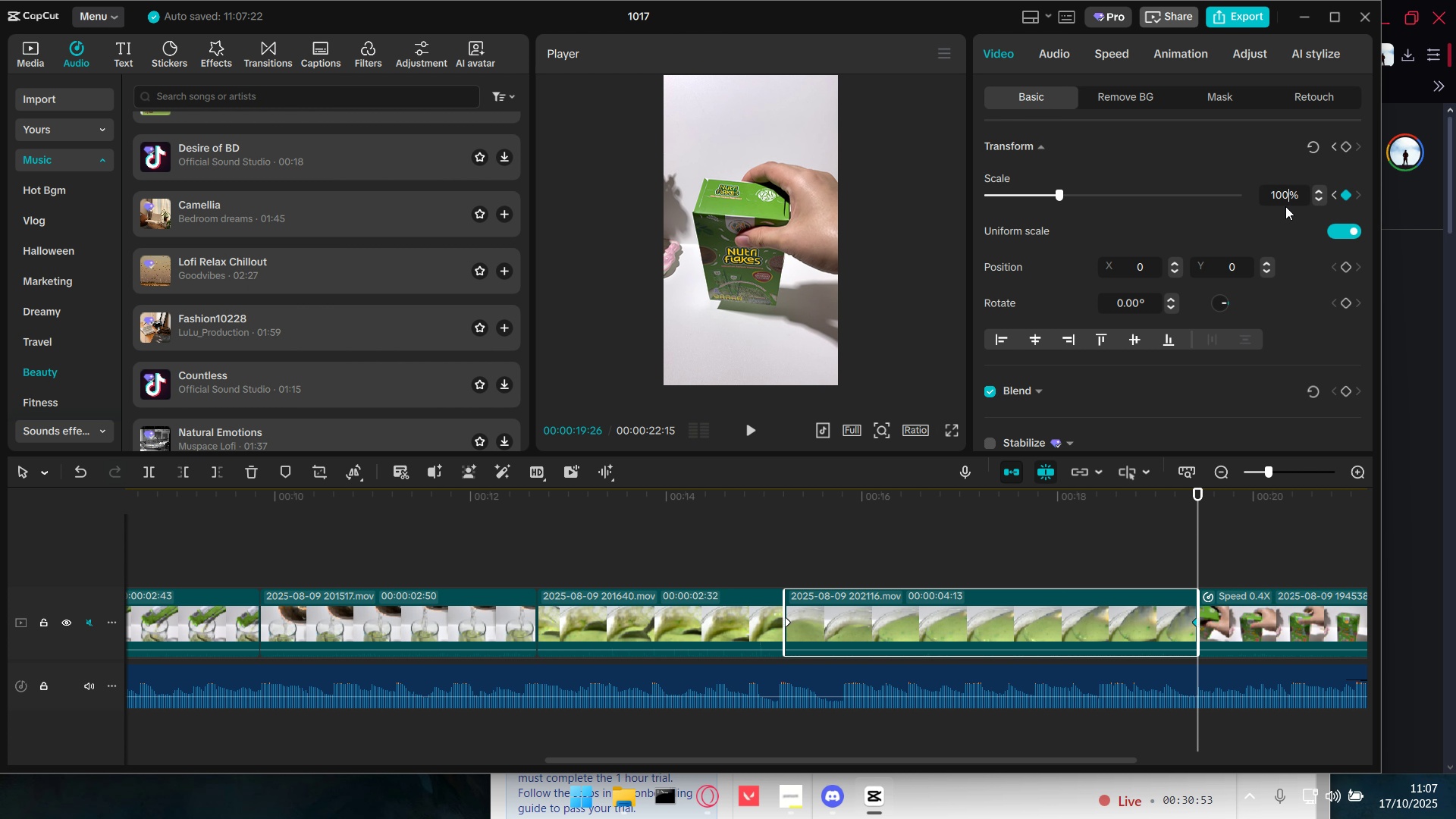 
key(Numpad0)
 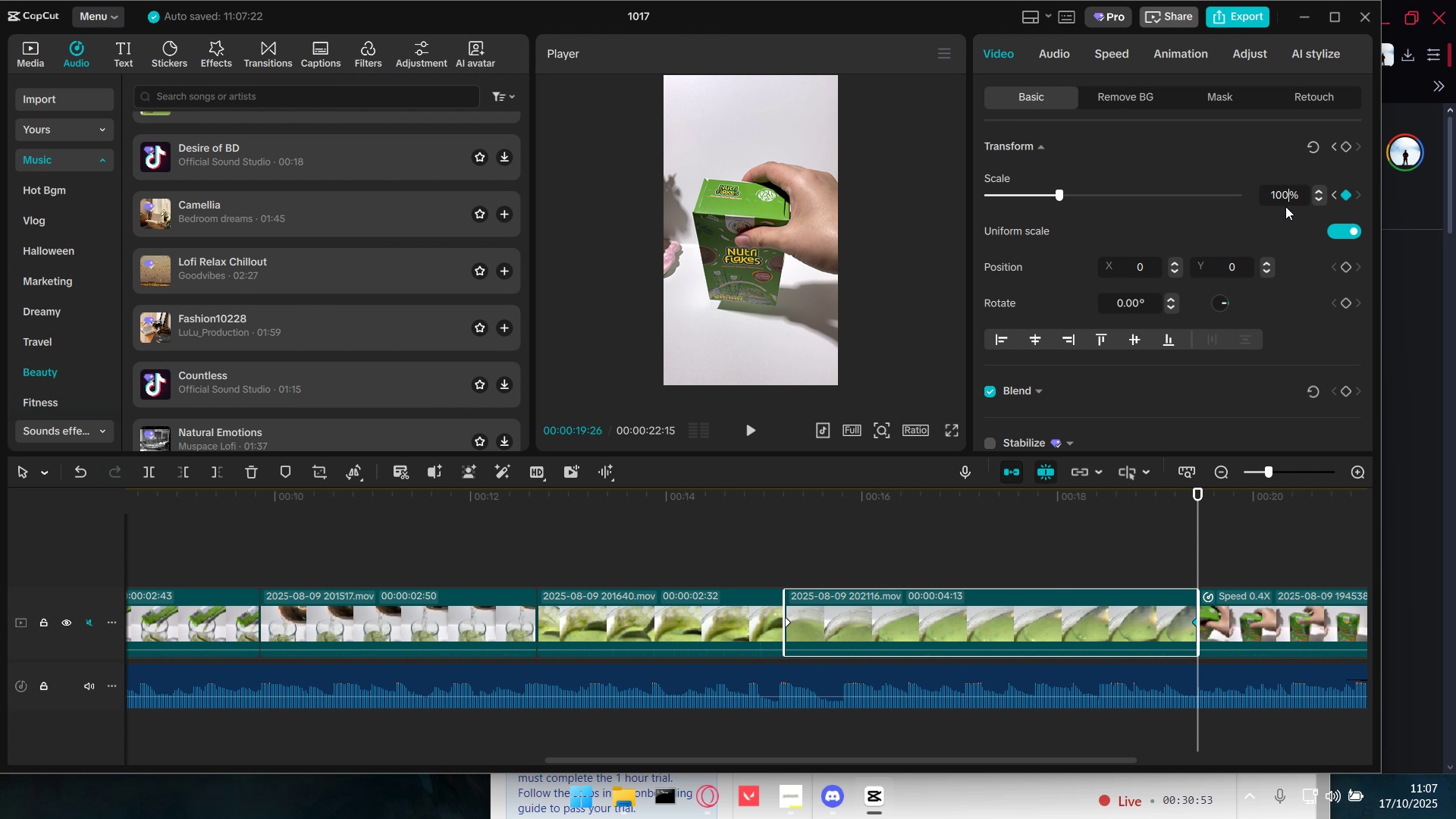 
key(NumpadEnter)
 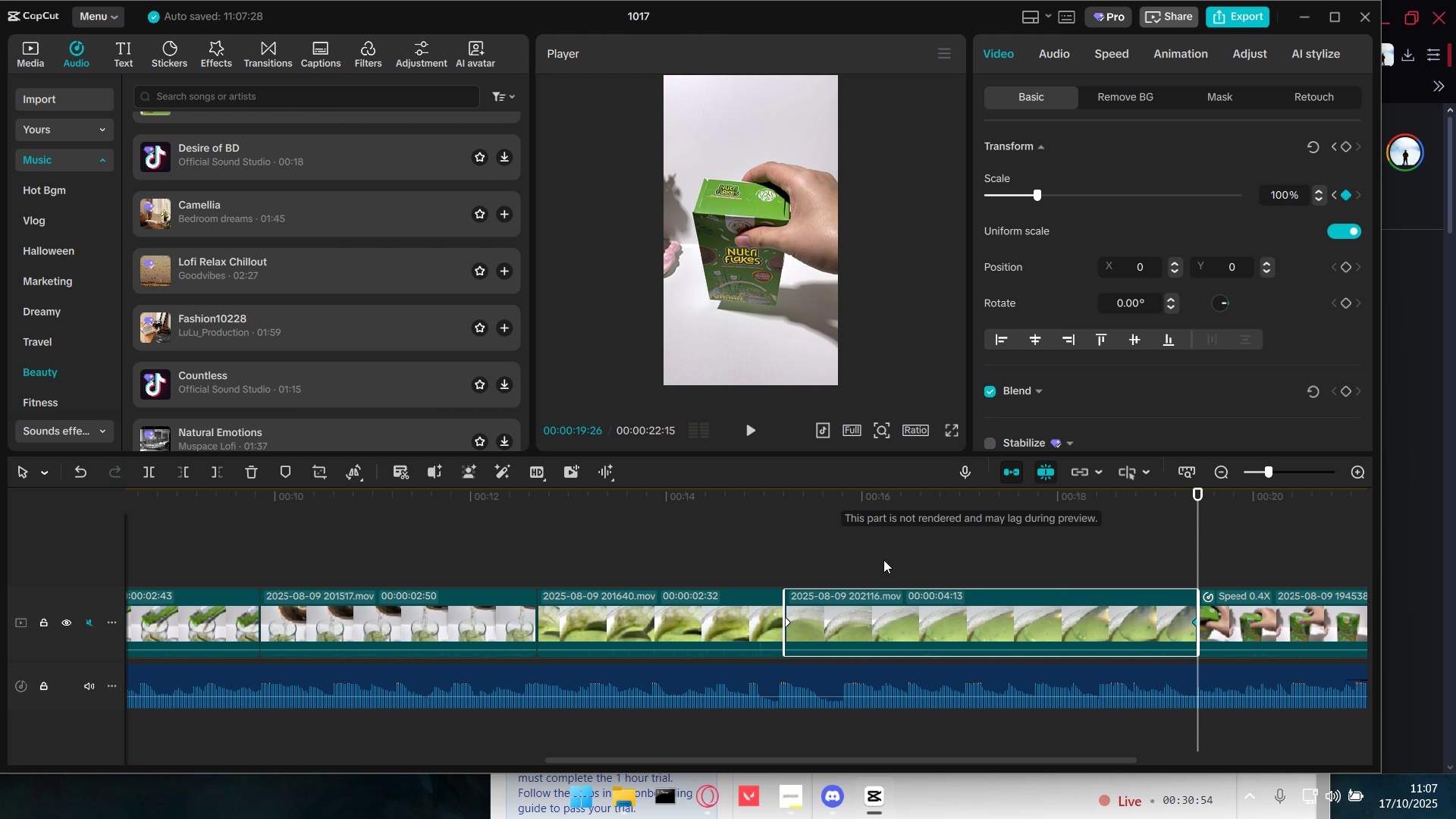 
left_click_drag(start_coordinate=[908, 565], to_coordinate=[889, 553])
 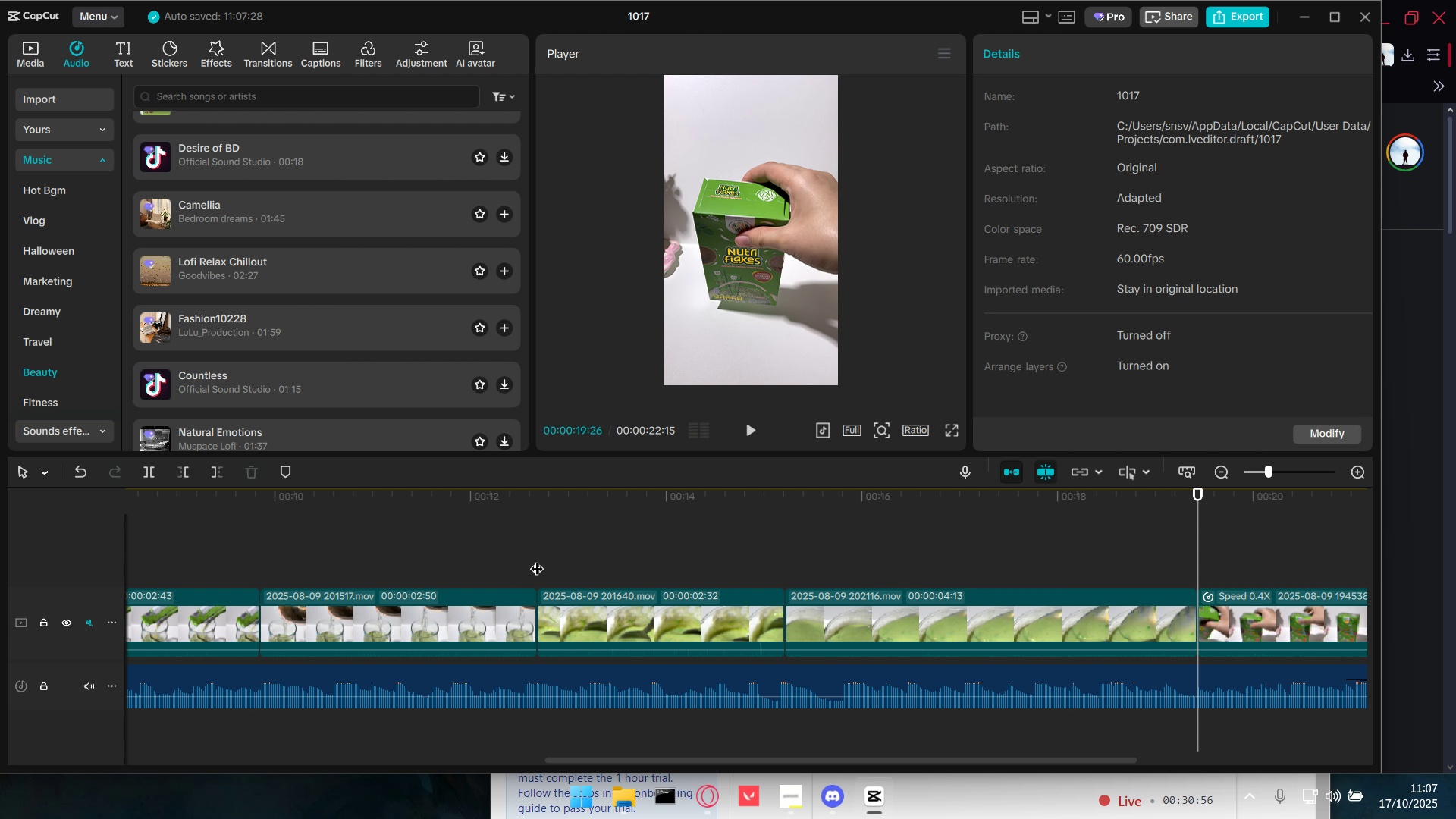 
key(Space)
 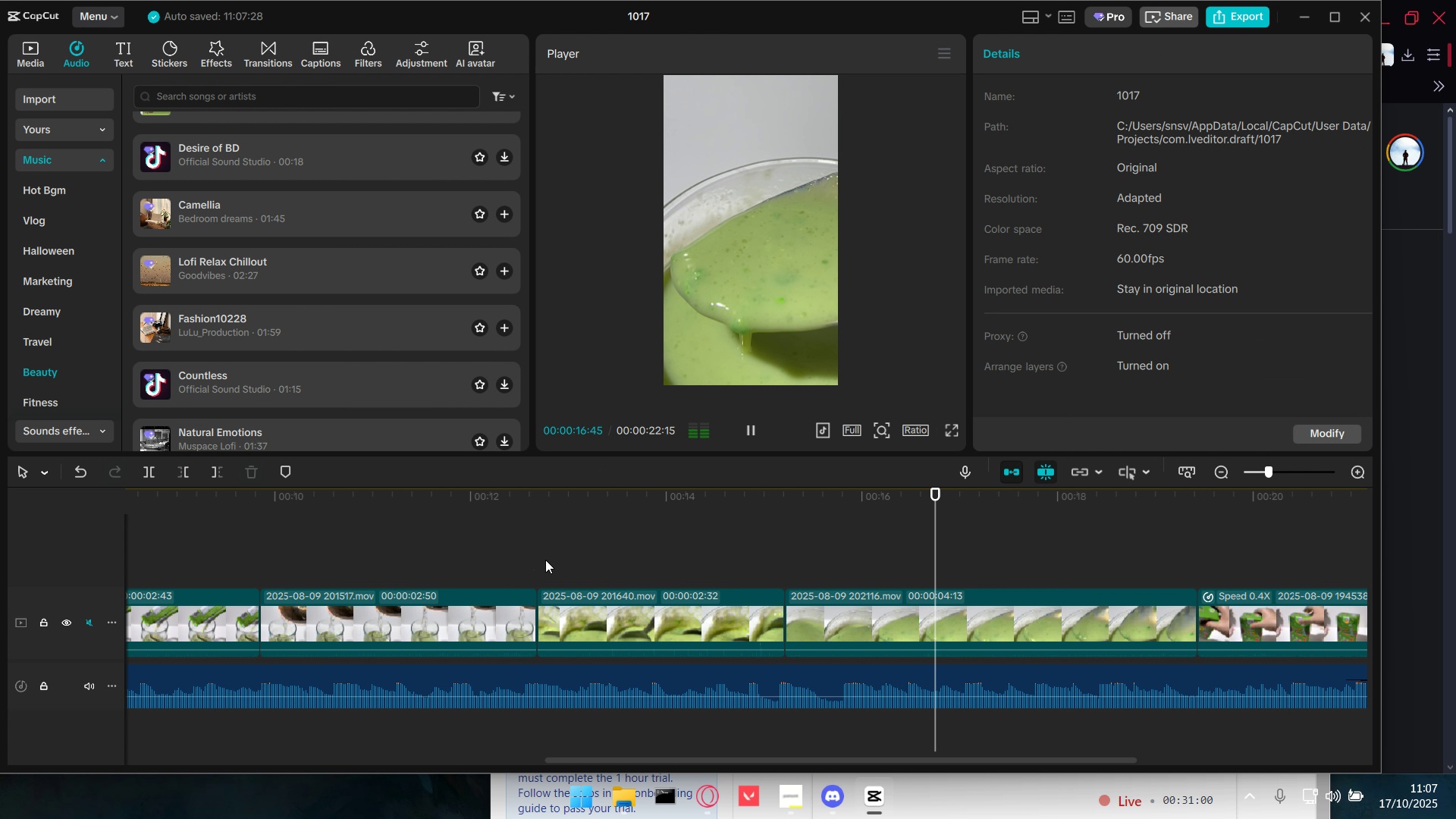 
wait(9.0)
 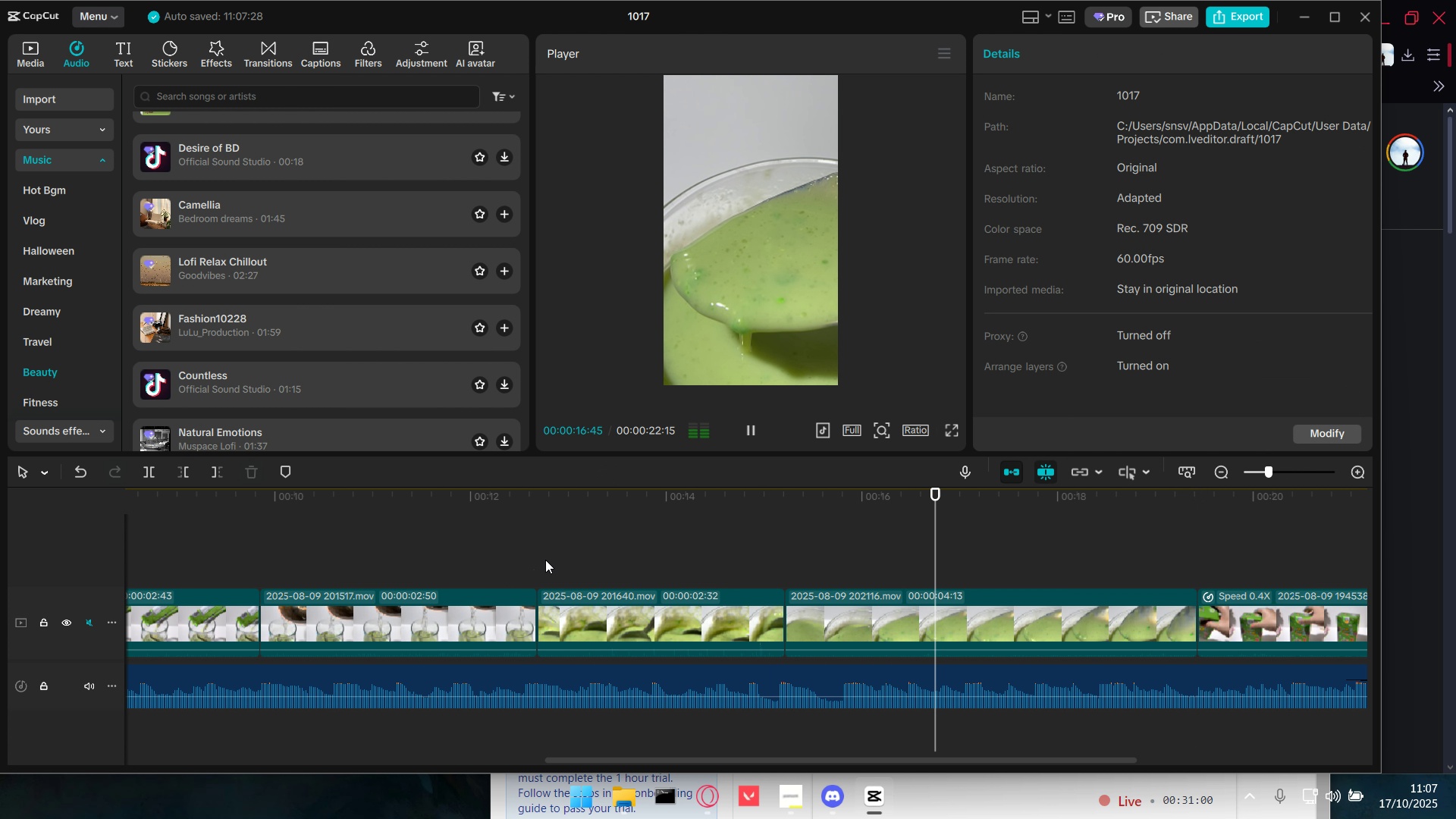 
hold_key(key=ControlLeft, duration=0.53)
scroll: coordinate [551, 563], scroll_direction: down, amount: 3.0
 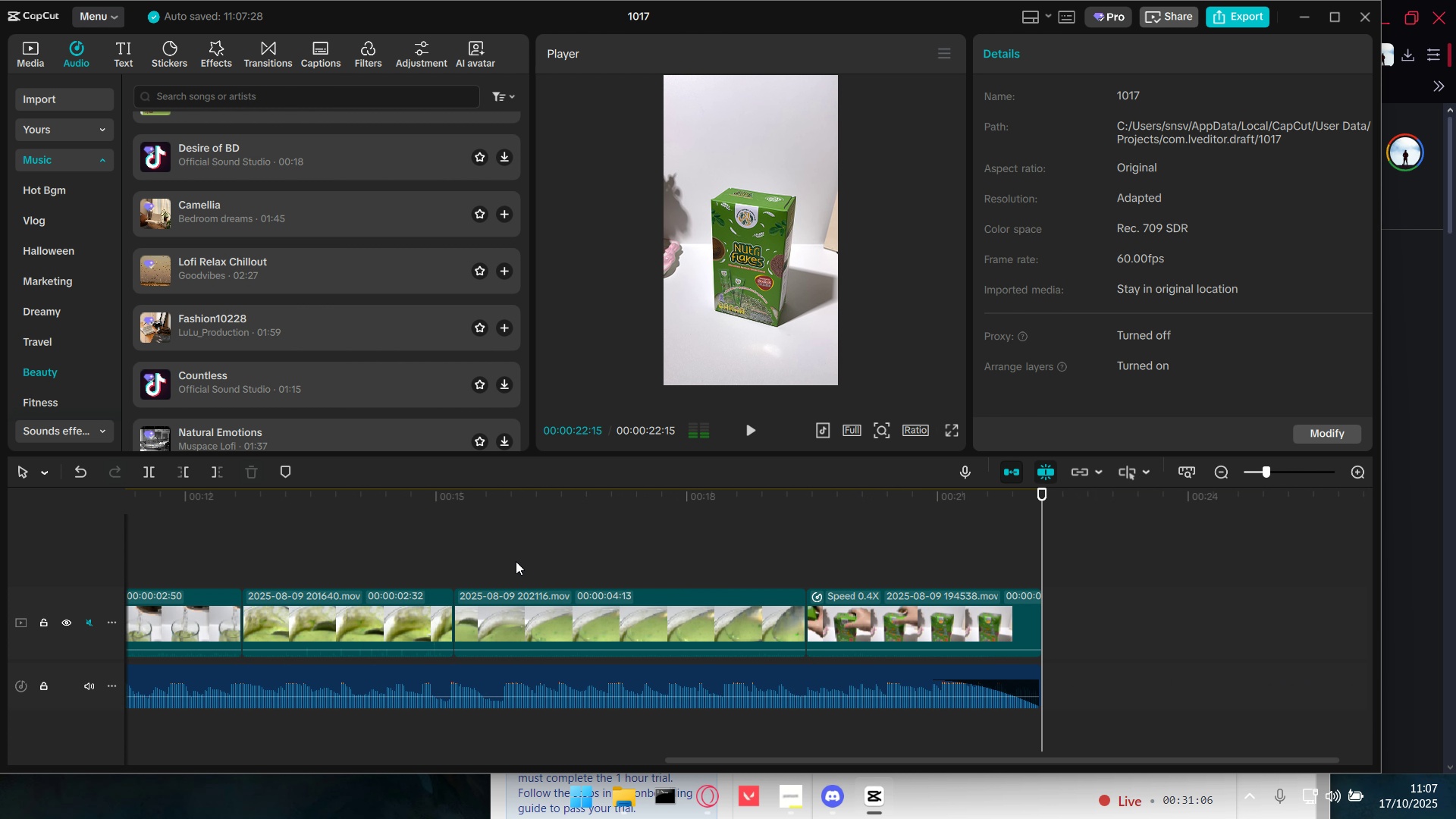 
left_click([516, 561])
 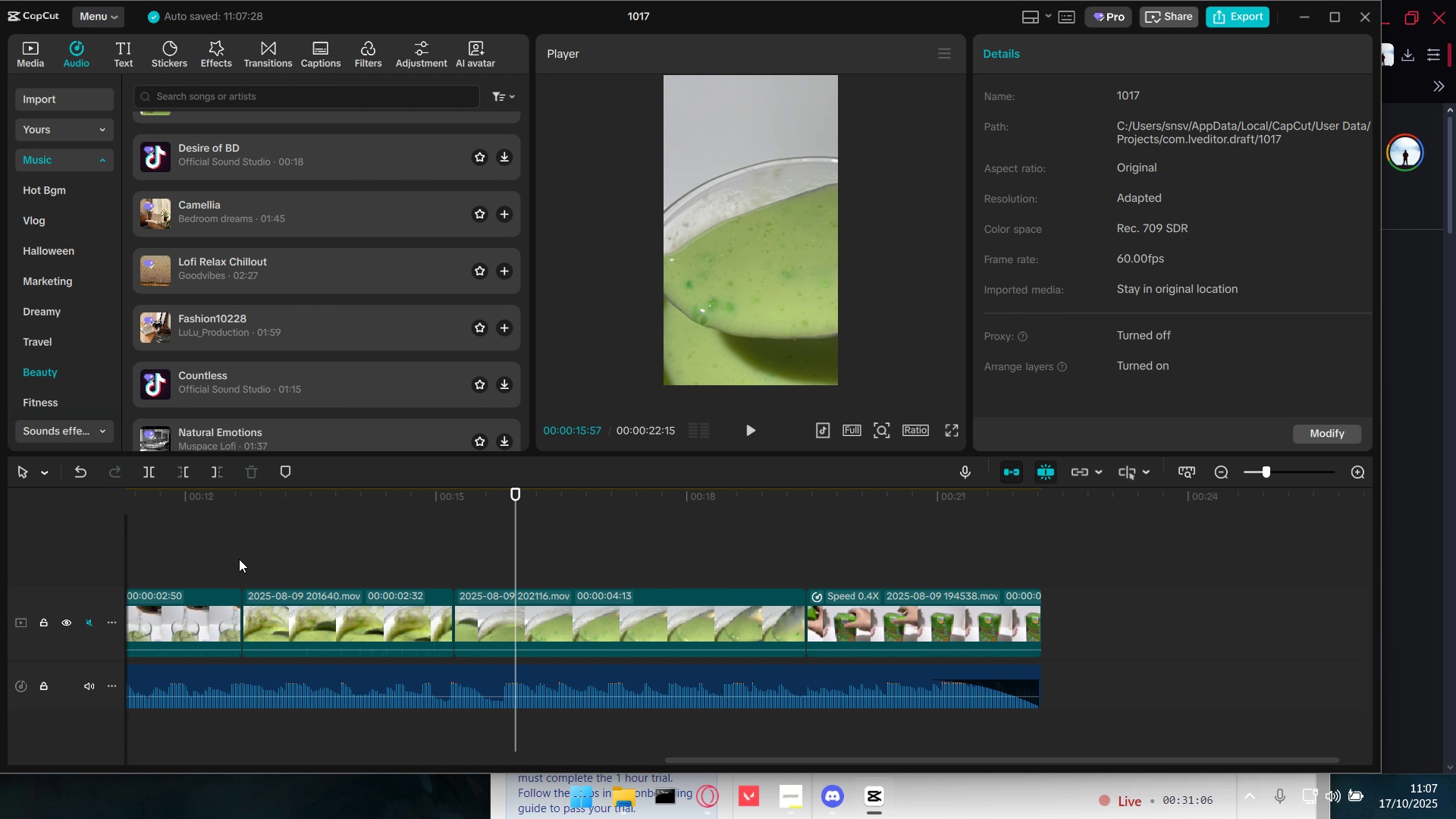 
double_click([239, 559])
 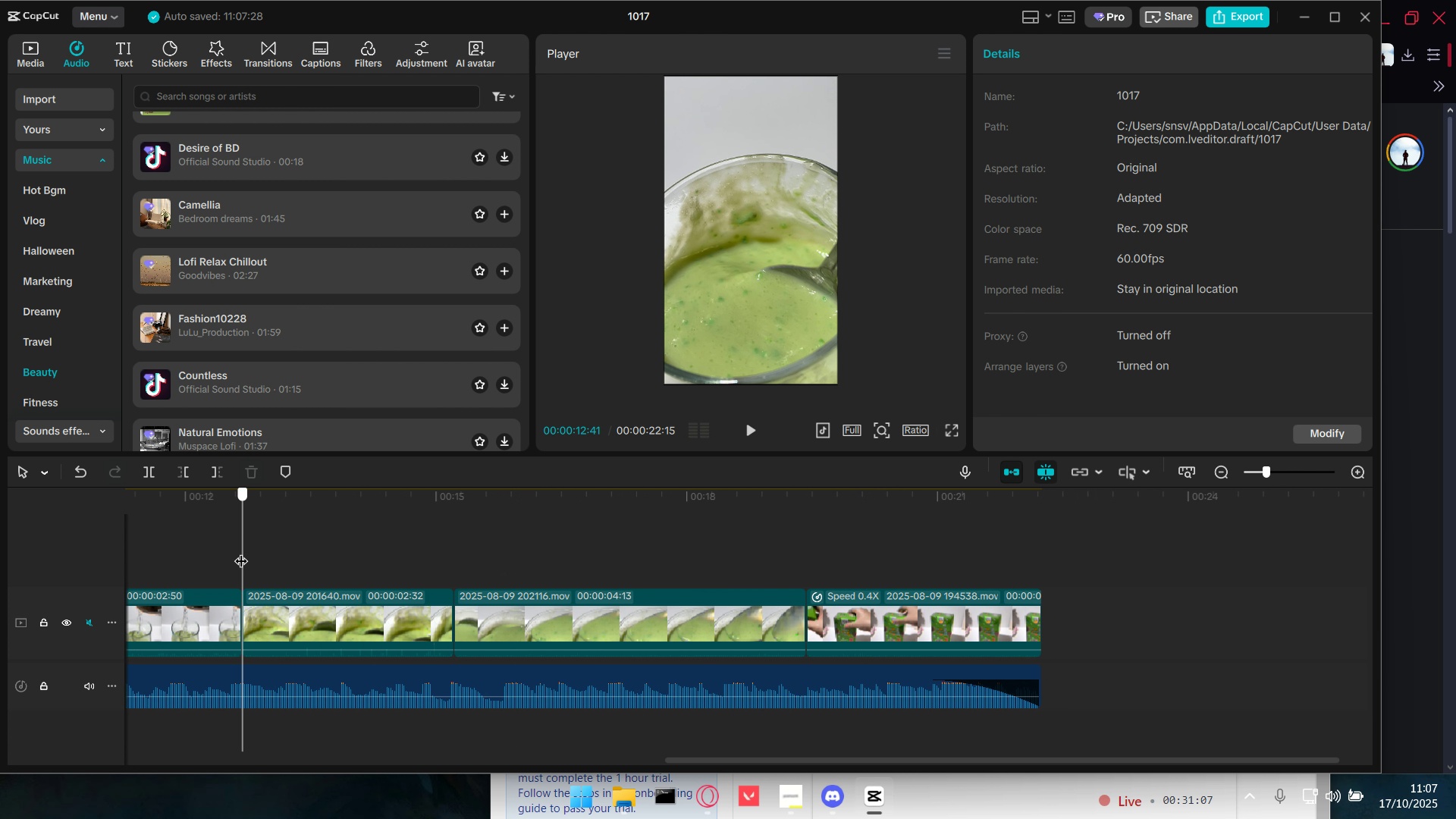 
left_click_drag(start_coordinate=[247, 551], to_coordinate=[694, 566])
 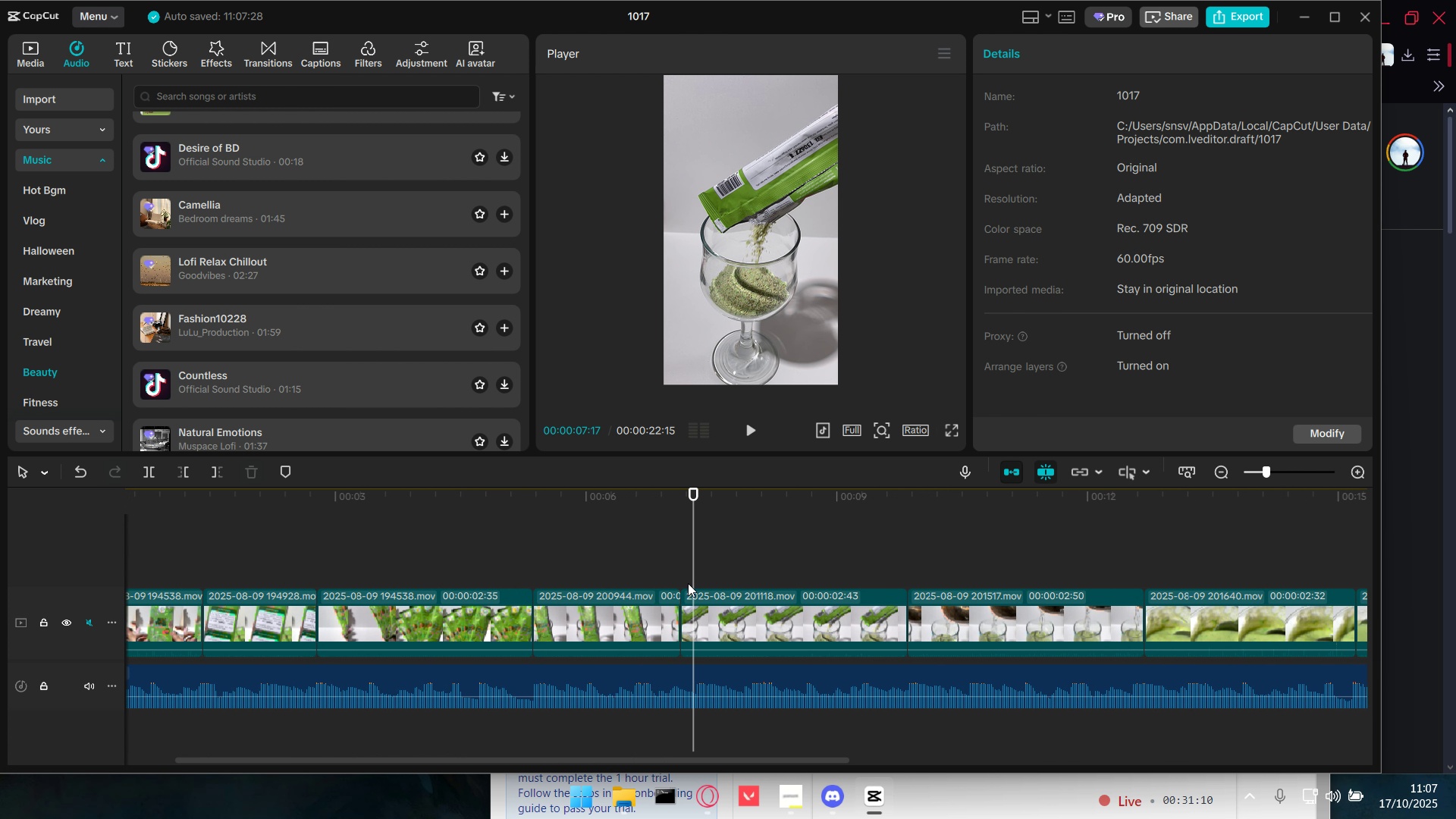 
double_click([715, 610])
 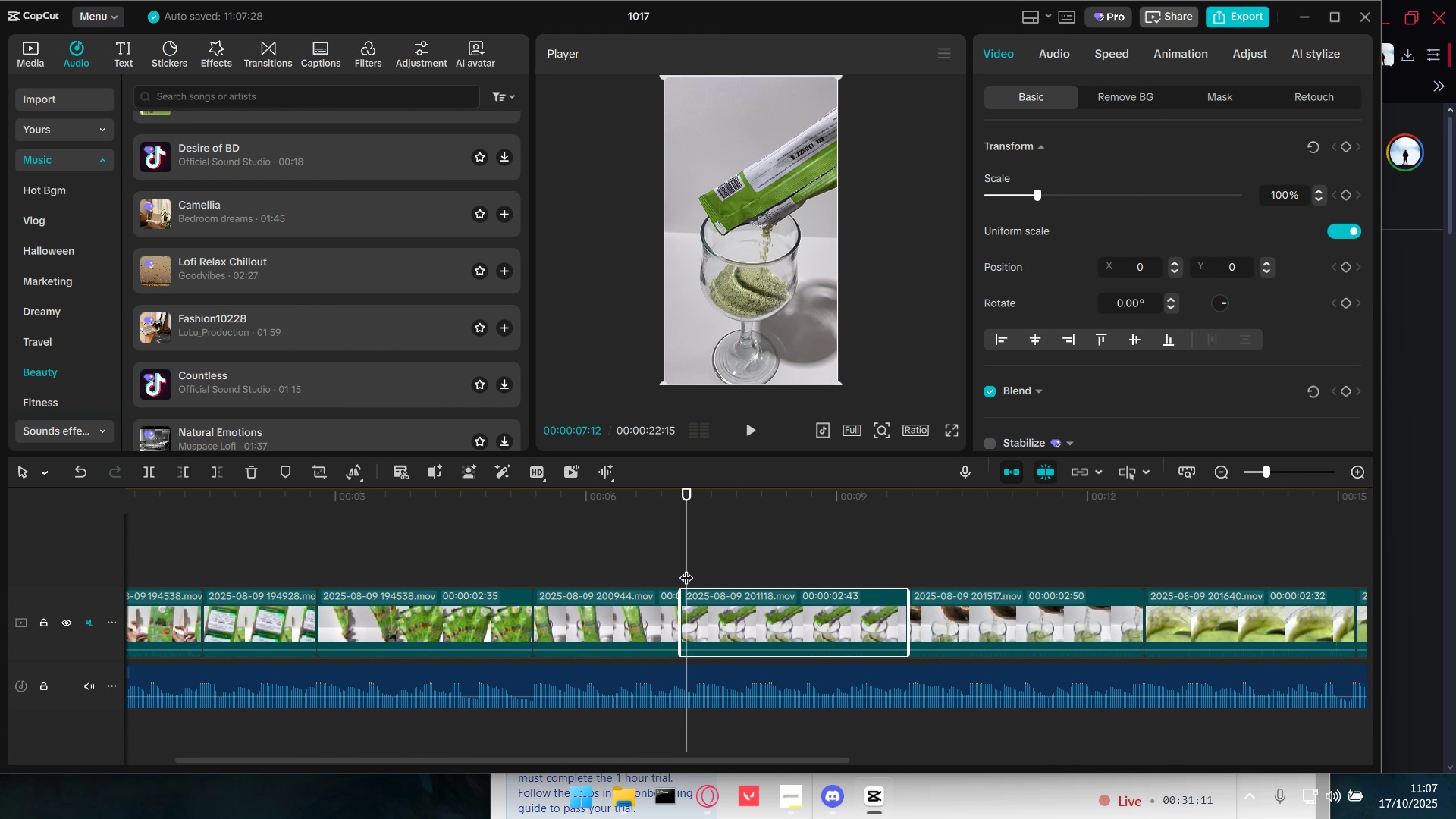 
left_click_drag(start_coordinate=[686, 568], to_coordinate=[679, 566])
 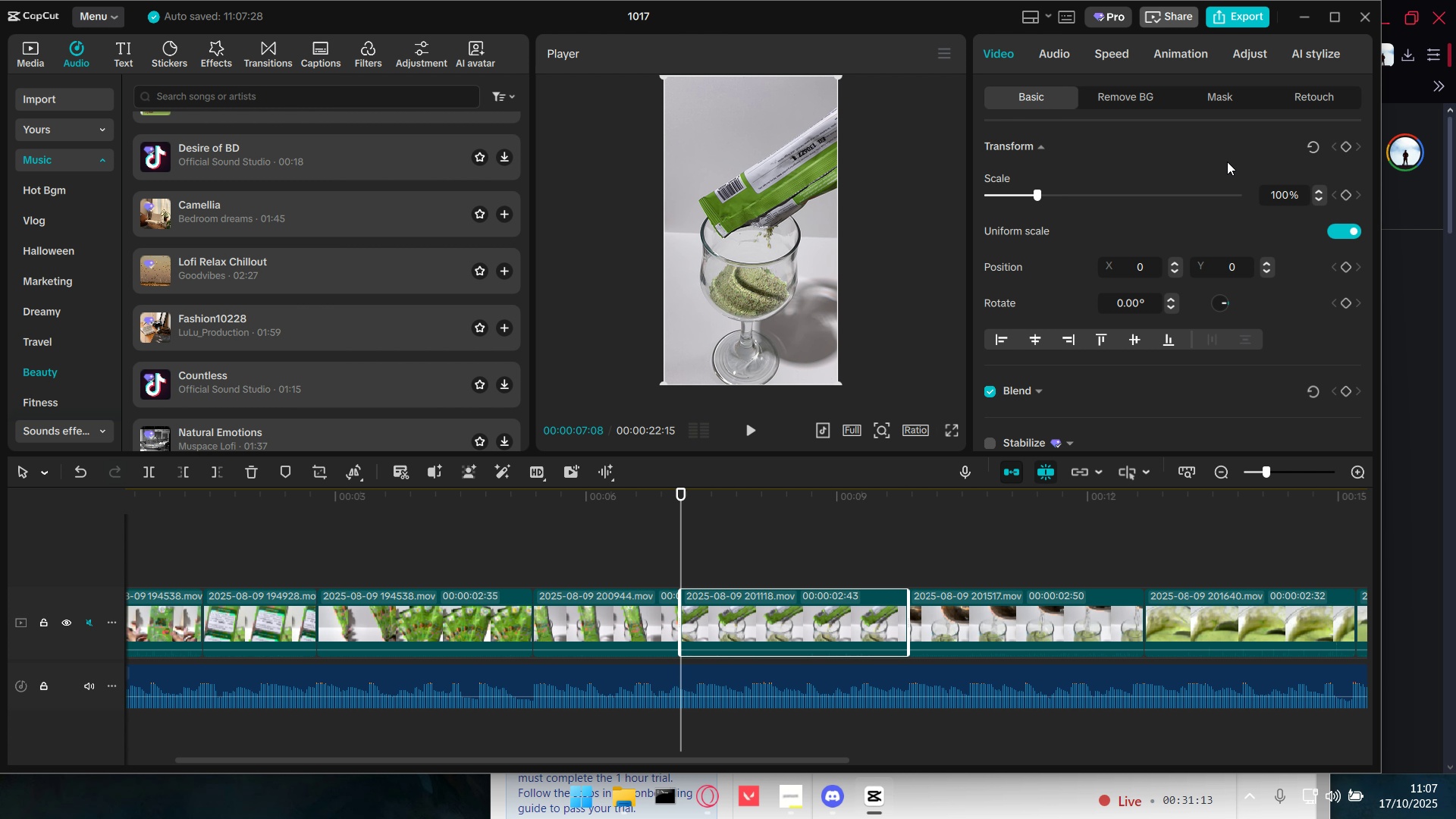 
left_click([1345, 145])
 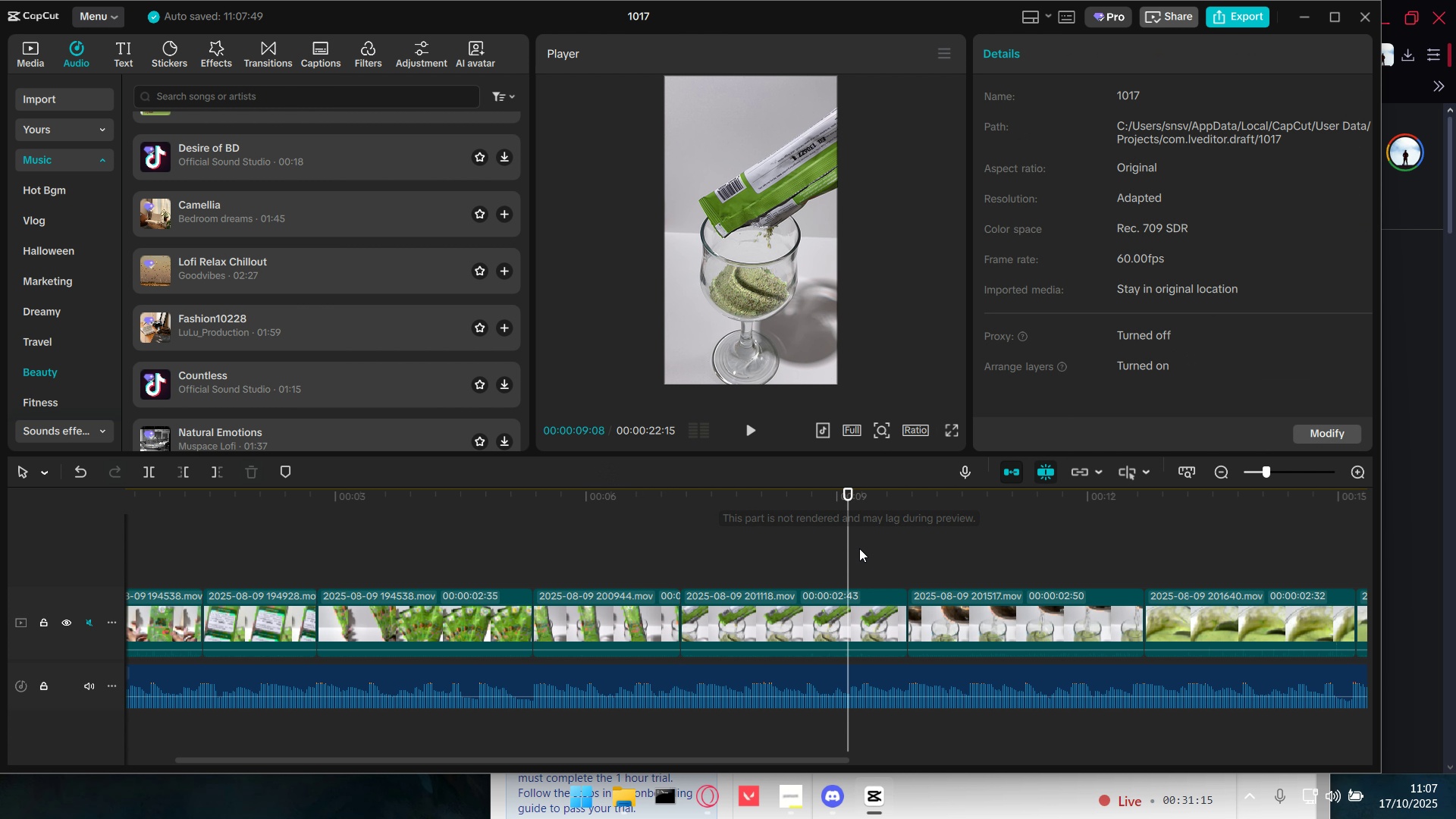 
left_click_drag(start_coordinate=[858, 552], to_coordinate=[854, 553])
 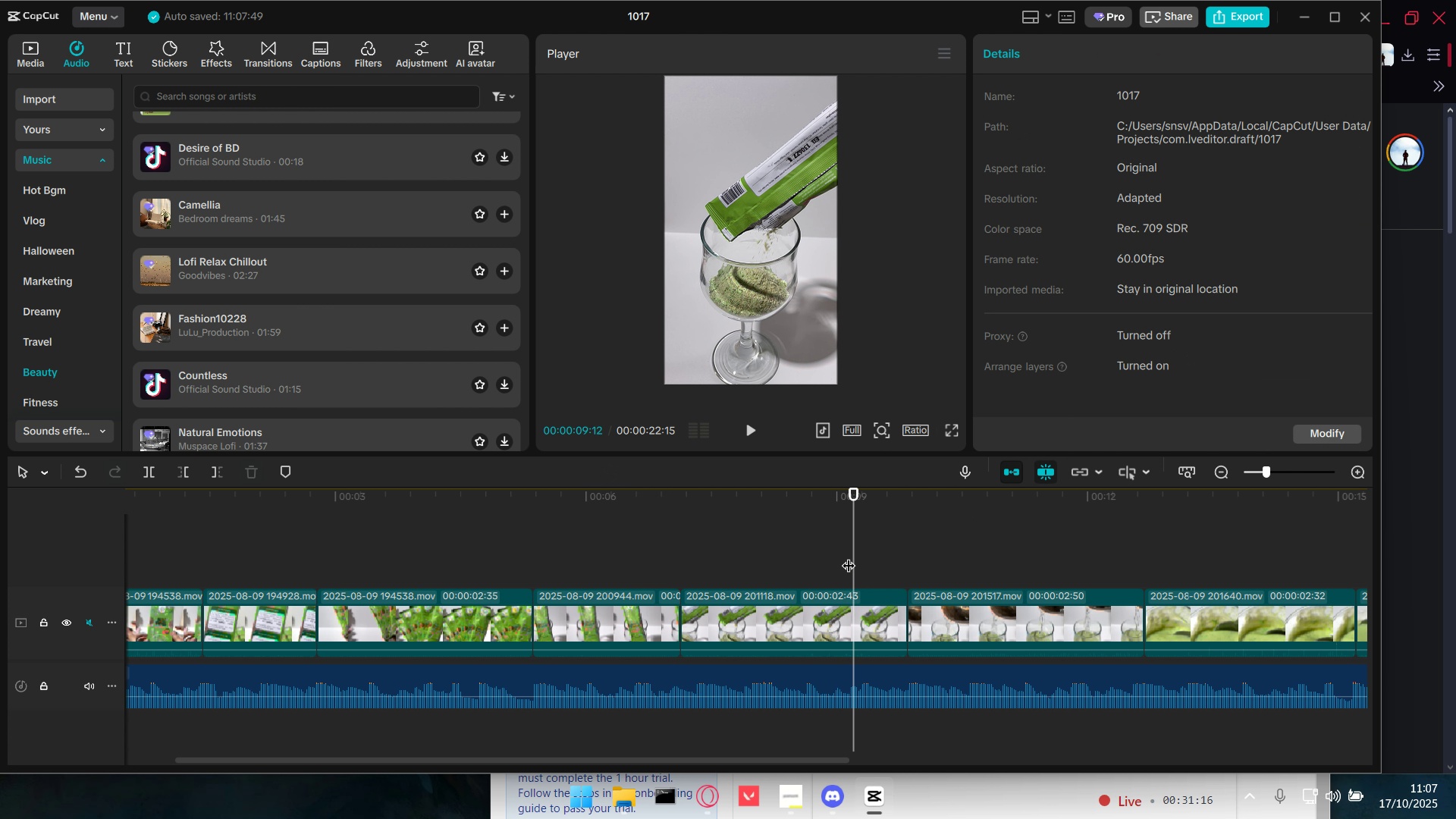 
left_click_drag(start_coordinate=[846, 555], to_coordinate=[871, 560])
 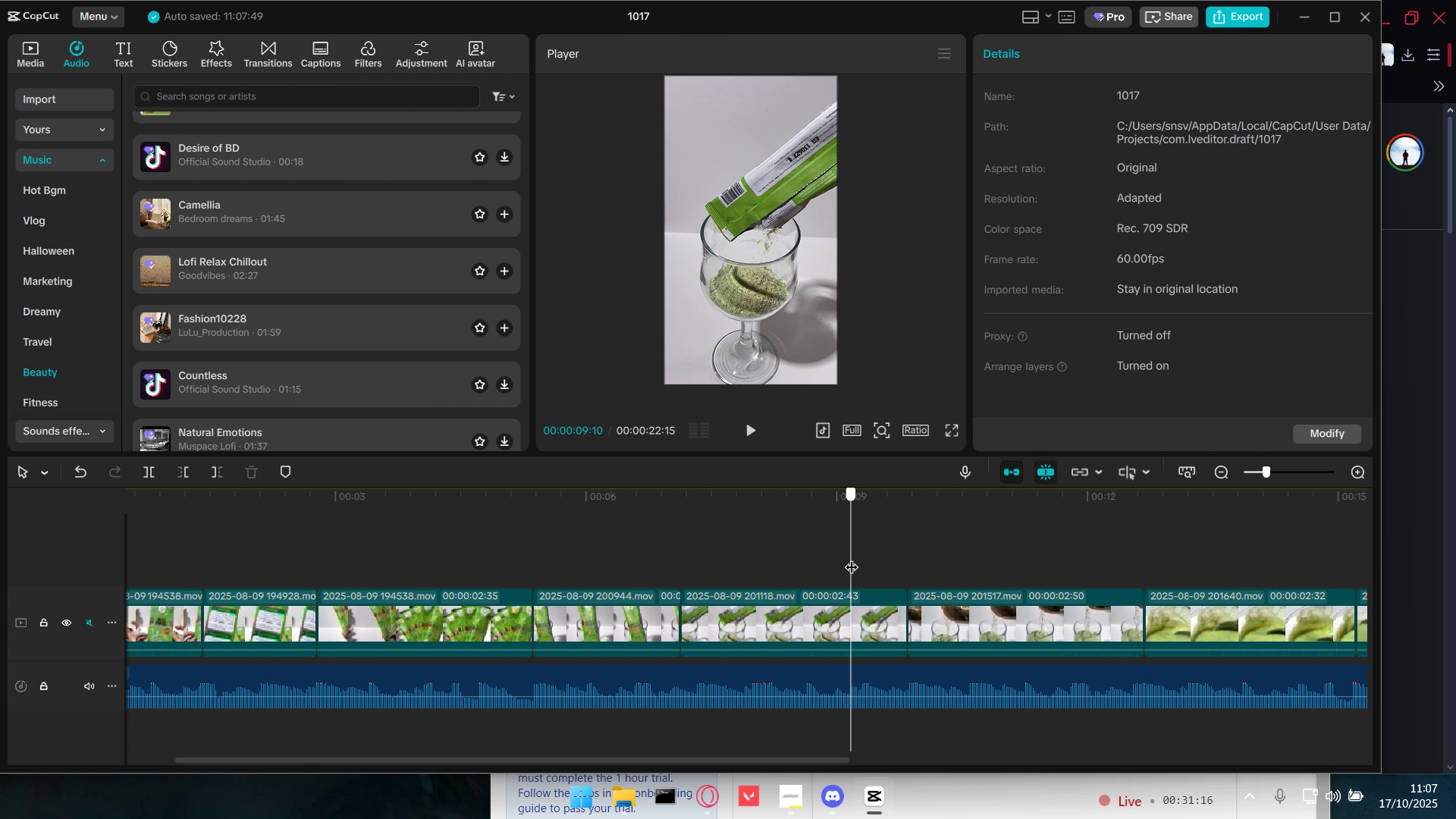 
left_click_drag(start_coordinate=[851, 557], to_coordinate=[903, 564])
 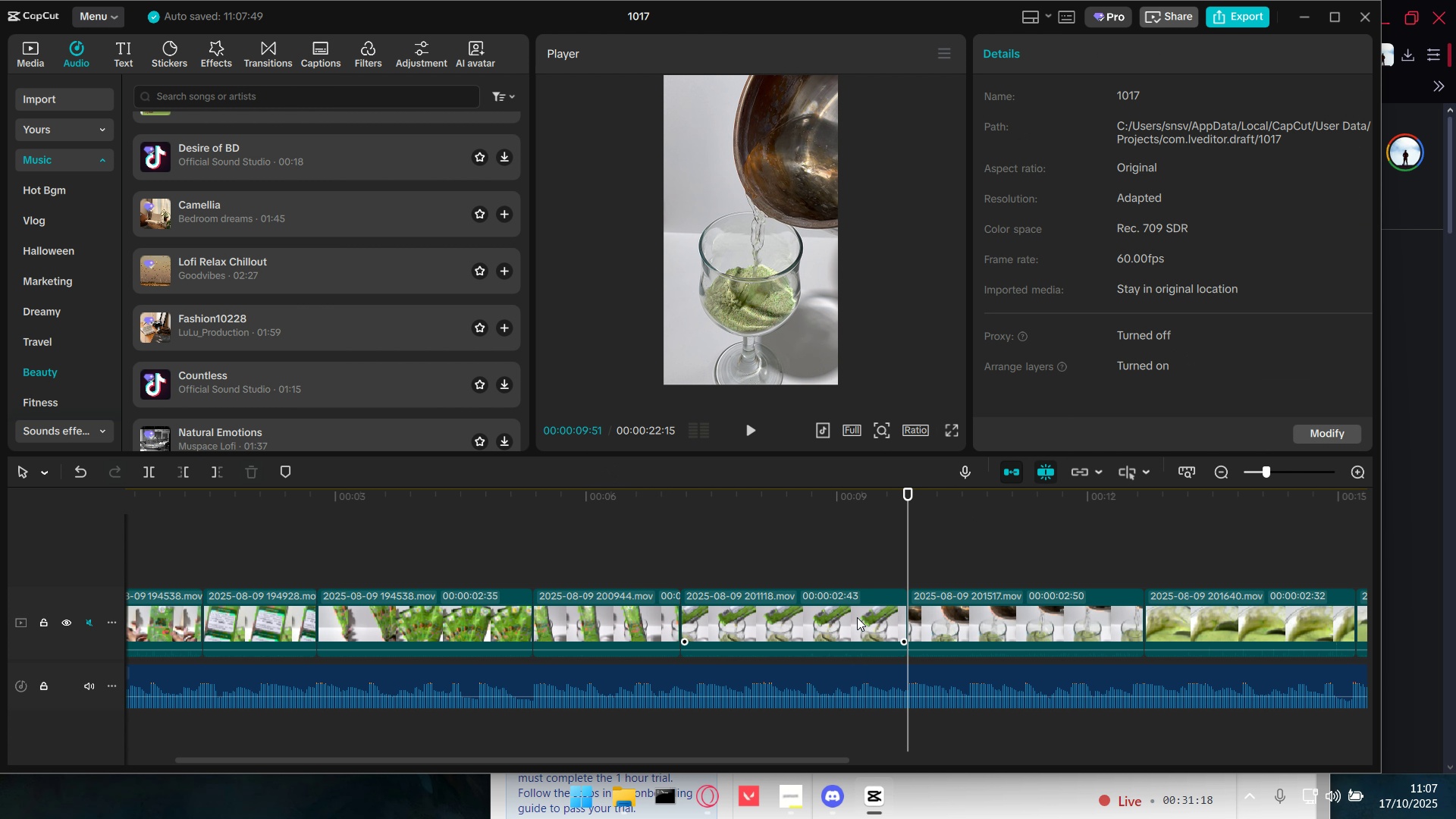 
left_click([857, 617])
 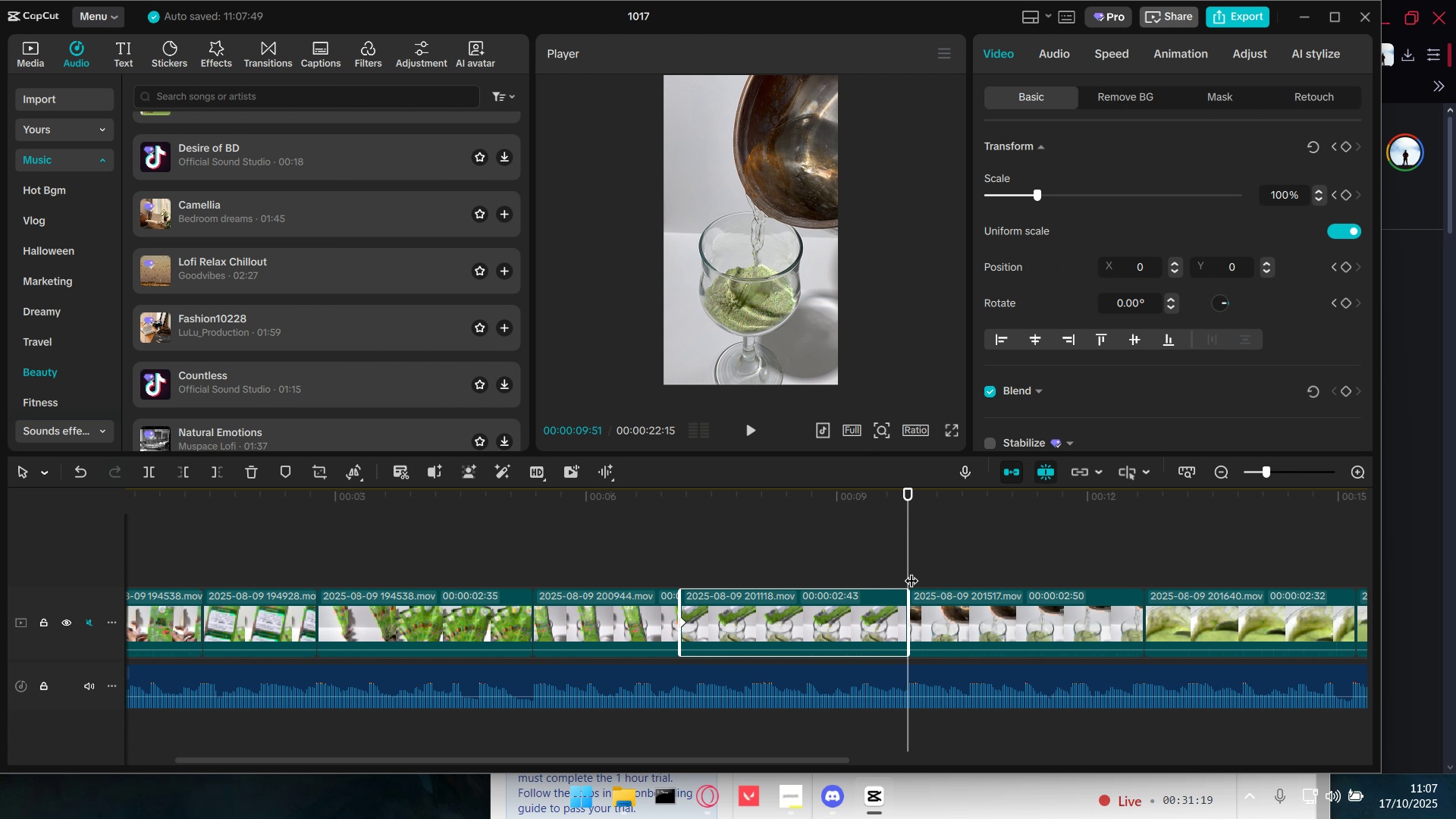 
left_click([911, 566])
 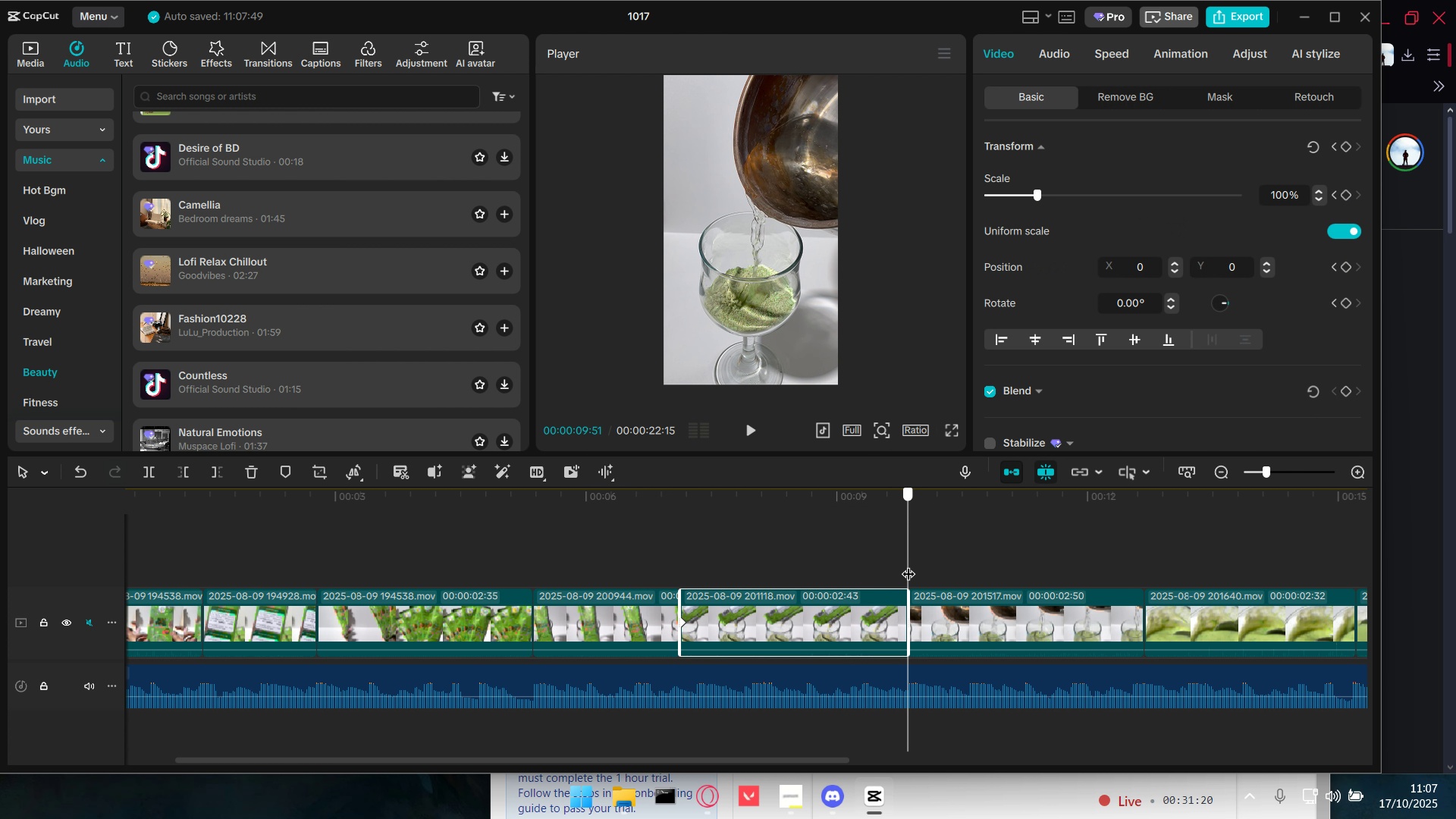 
left_click_drag(start_coordinate=[908, 564], to_coordinate=[904, 566])
 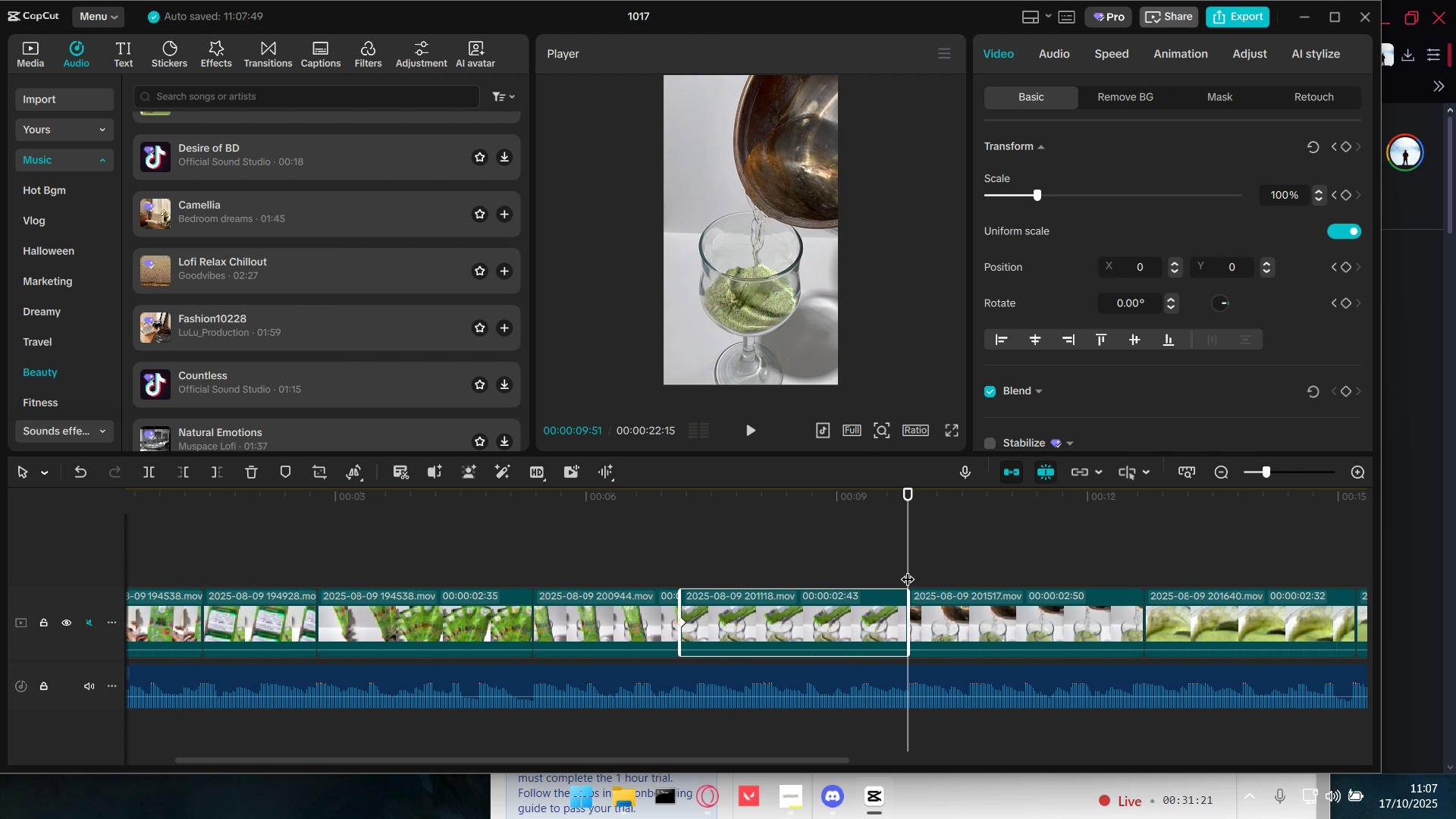 
hold_key(key=ControlLeft, duration=0.65)
scroll: coordinate [910, 571], scroll_direction: up, amount: 10.0
 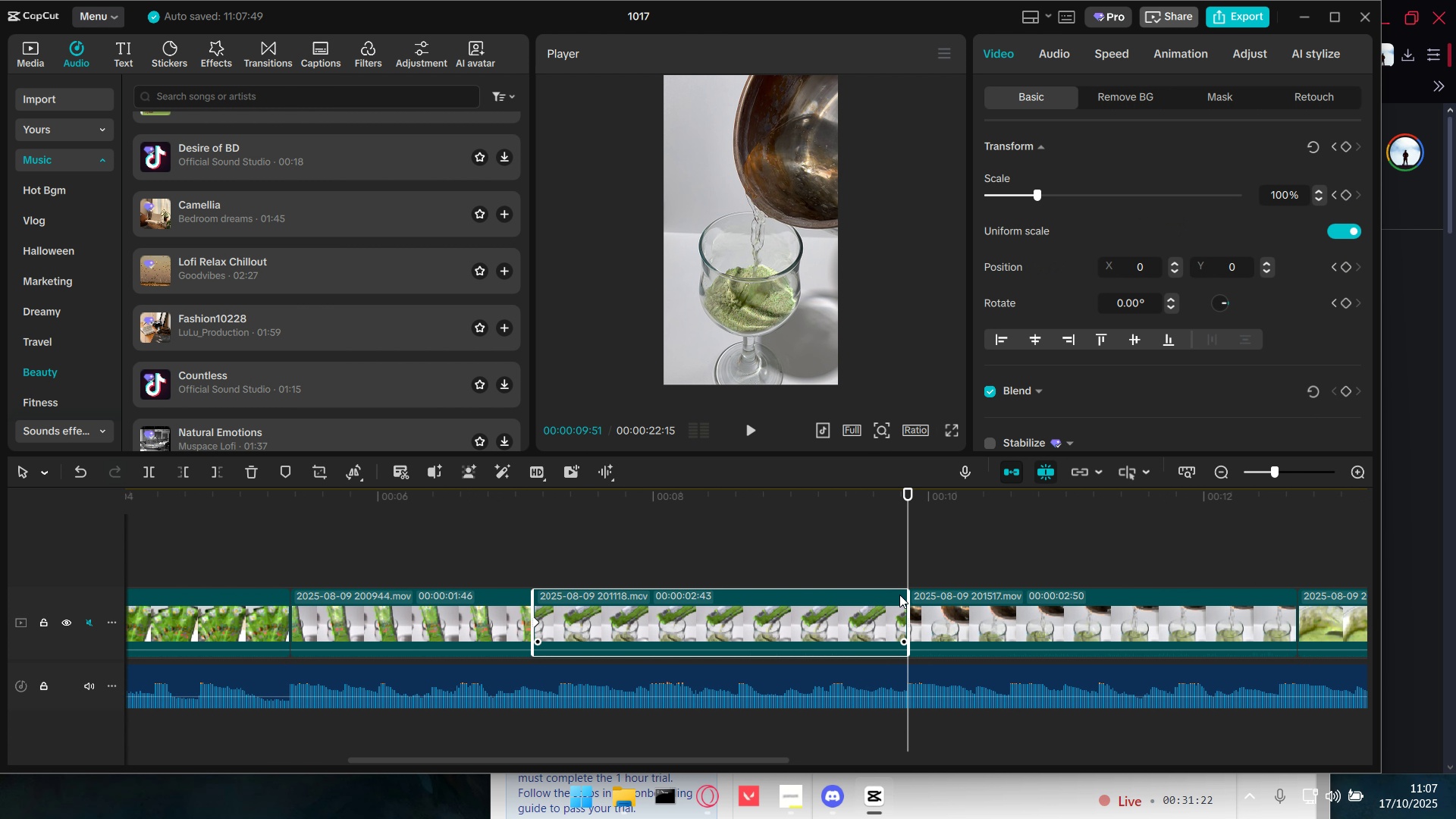 
left_click([899, 595])
 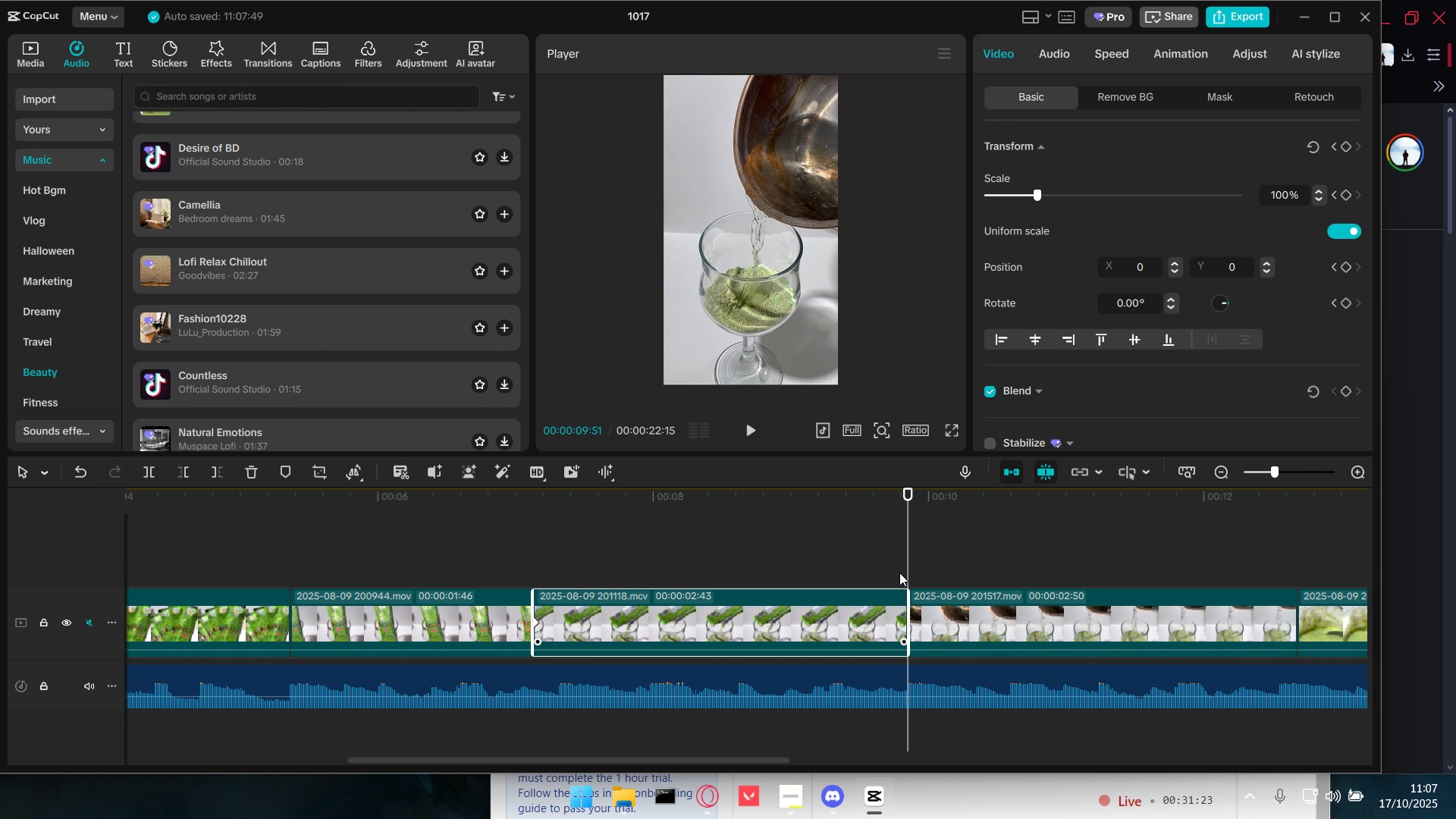 
double_click([899, 573])
 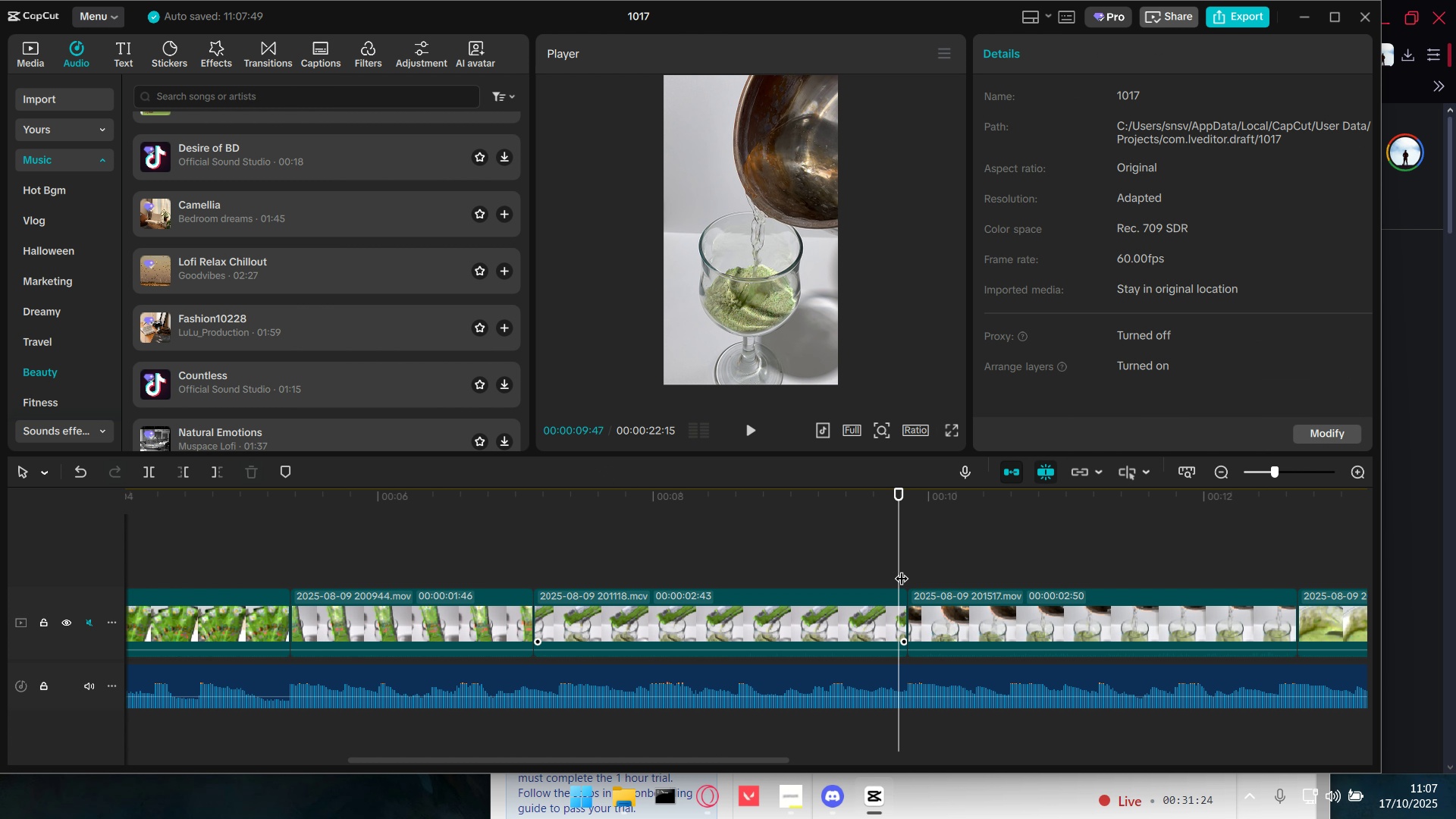 
left_click_drag(start_coordinate=[902, 569], to_coordinate=[900, 560])
 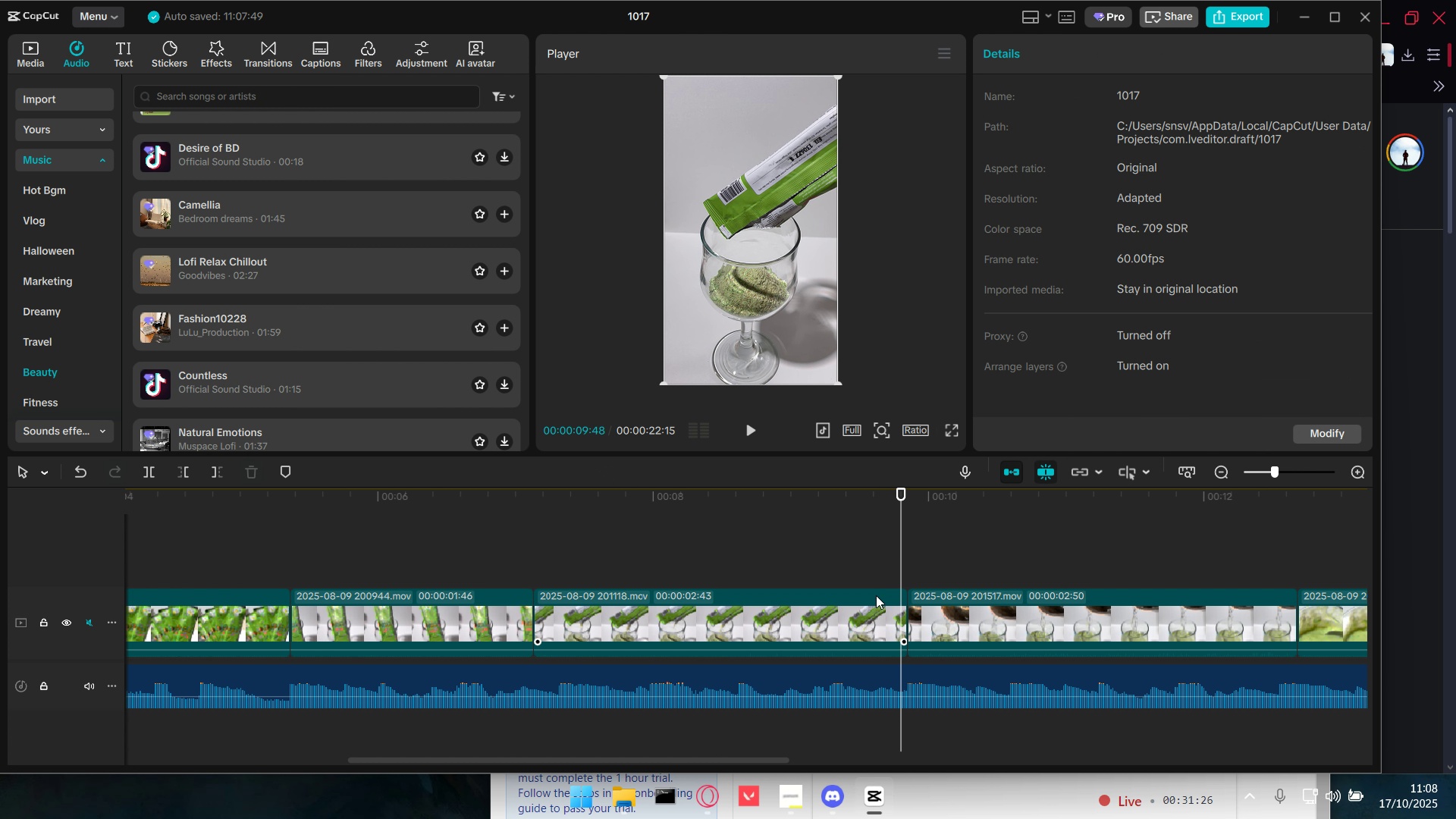 
hold_key(key=ControlLeft, duration=0.87)
 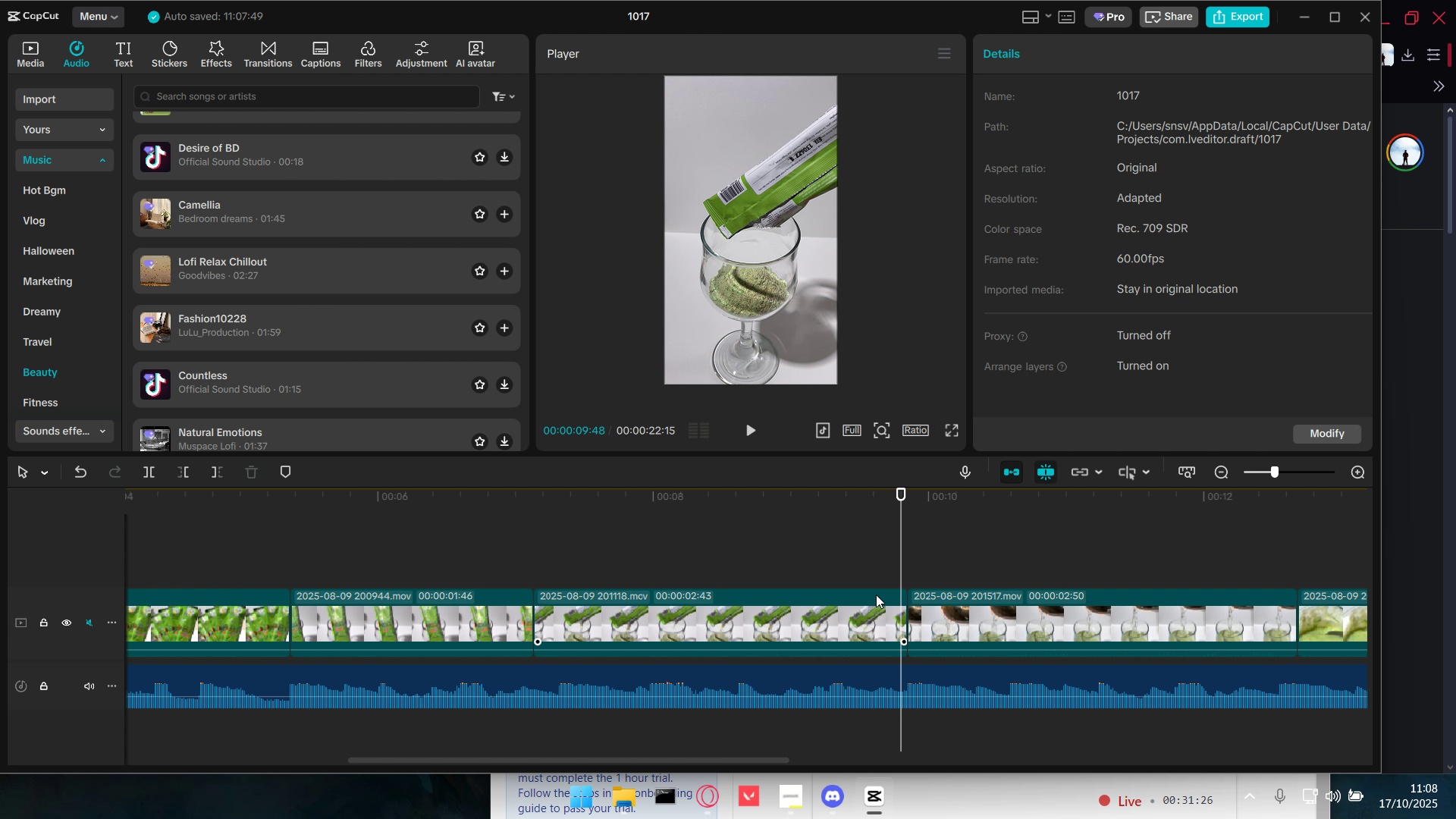 
left_click([876, 595])
 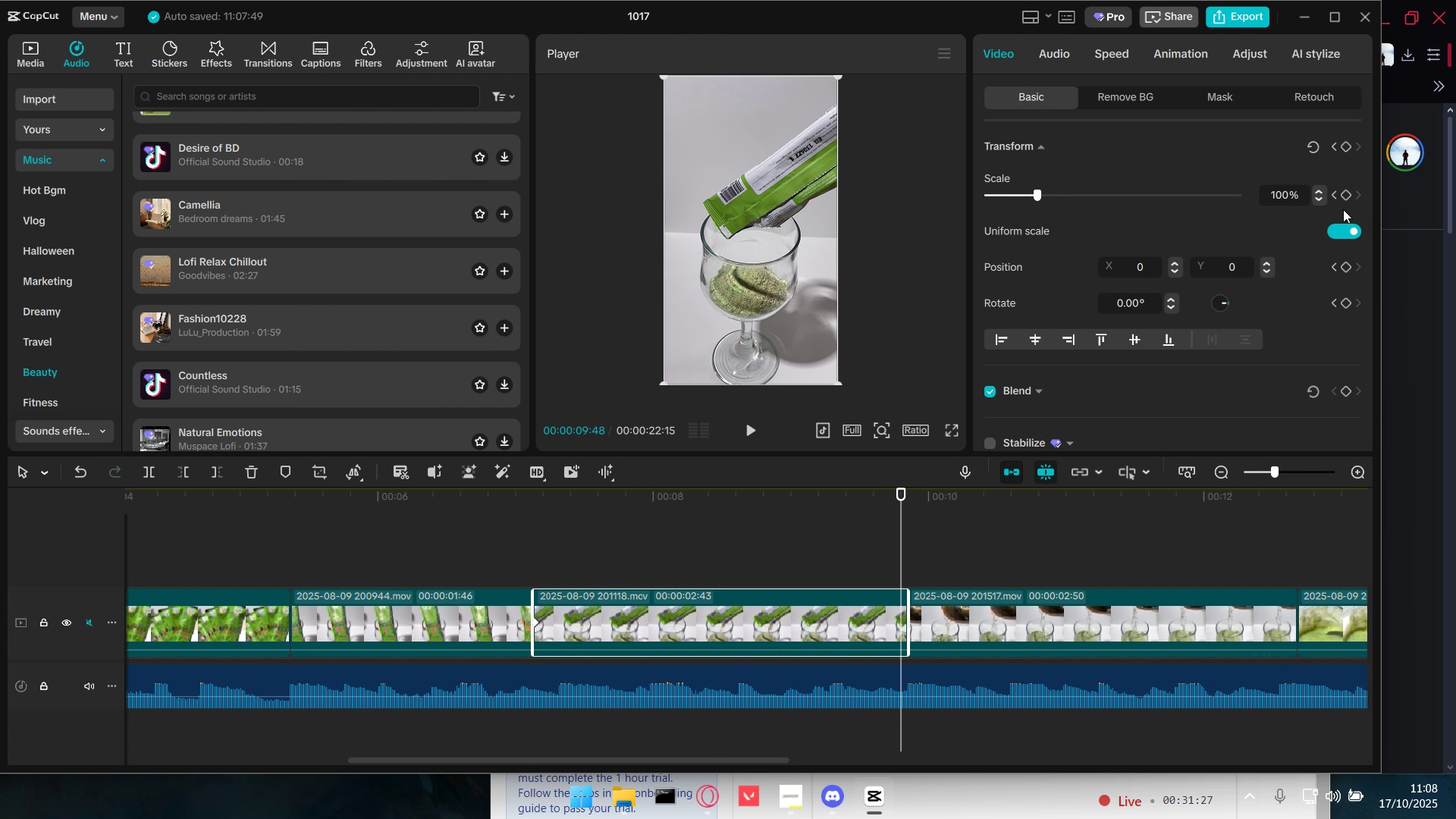 
left_click([1342, 196])
 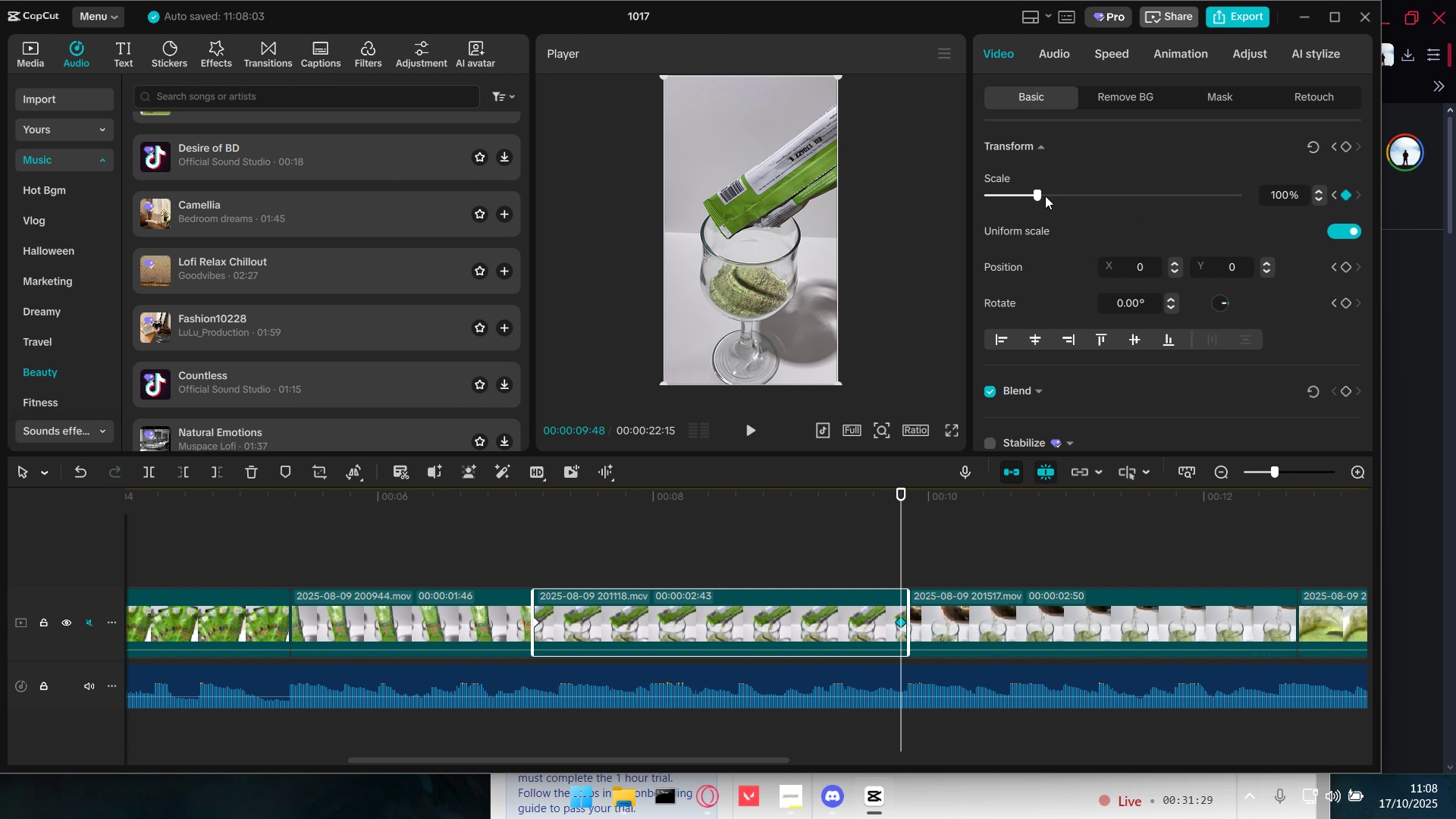 
left_click_drag(start_coordinate=[1039, 191], to_coordinate=[1106, 193])
 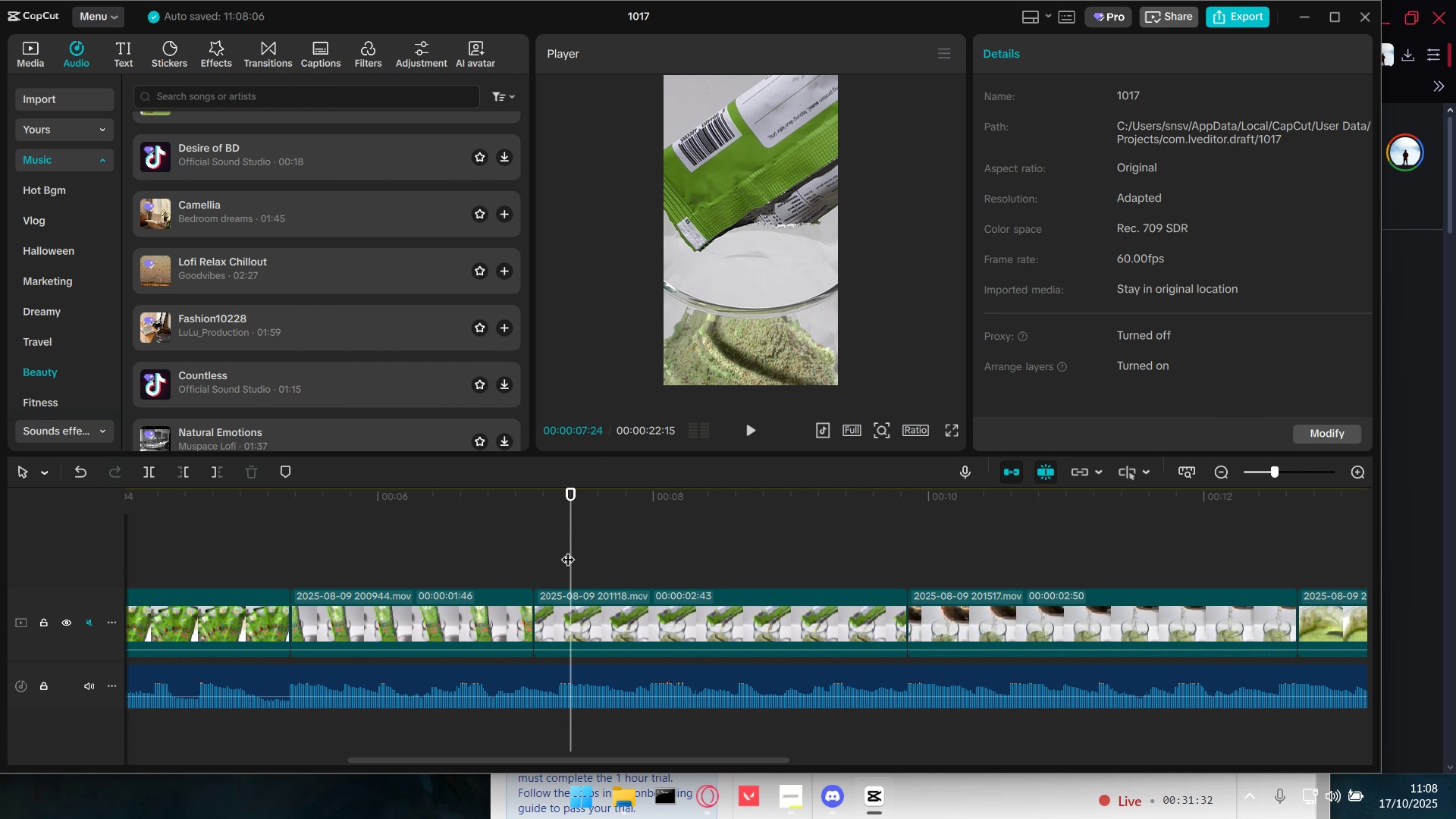 
left_click_drag(start_coordinate=[568, 550], to_coordinate=[536, 557])
 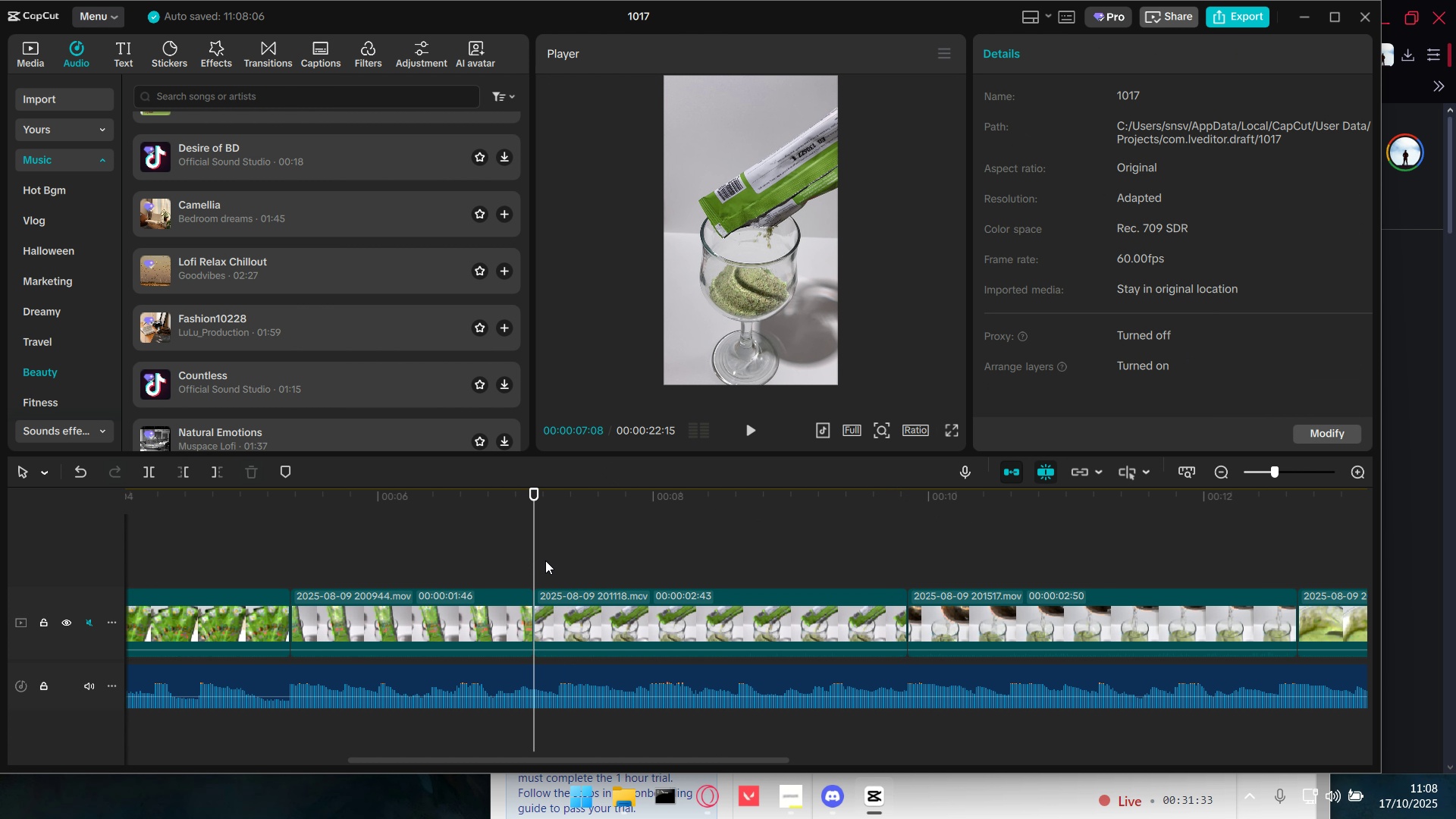 
key(Space)
 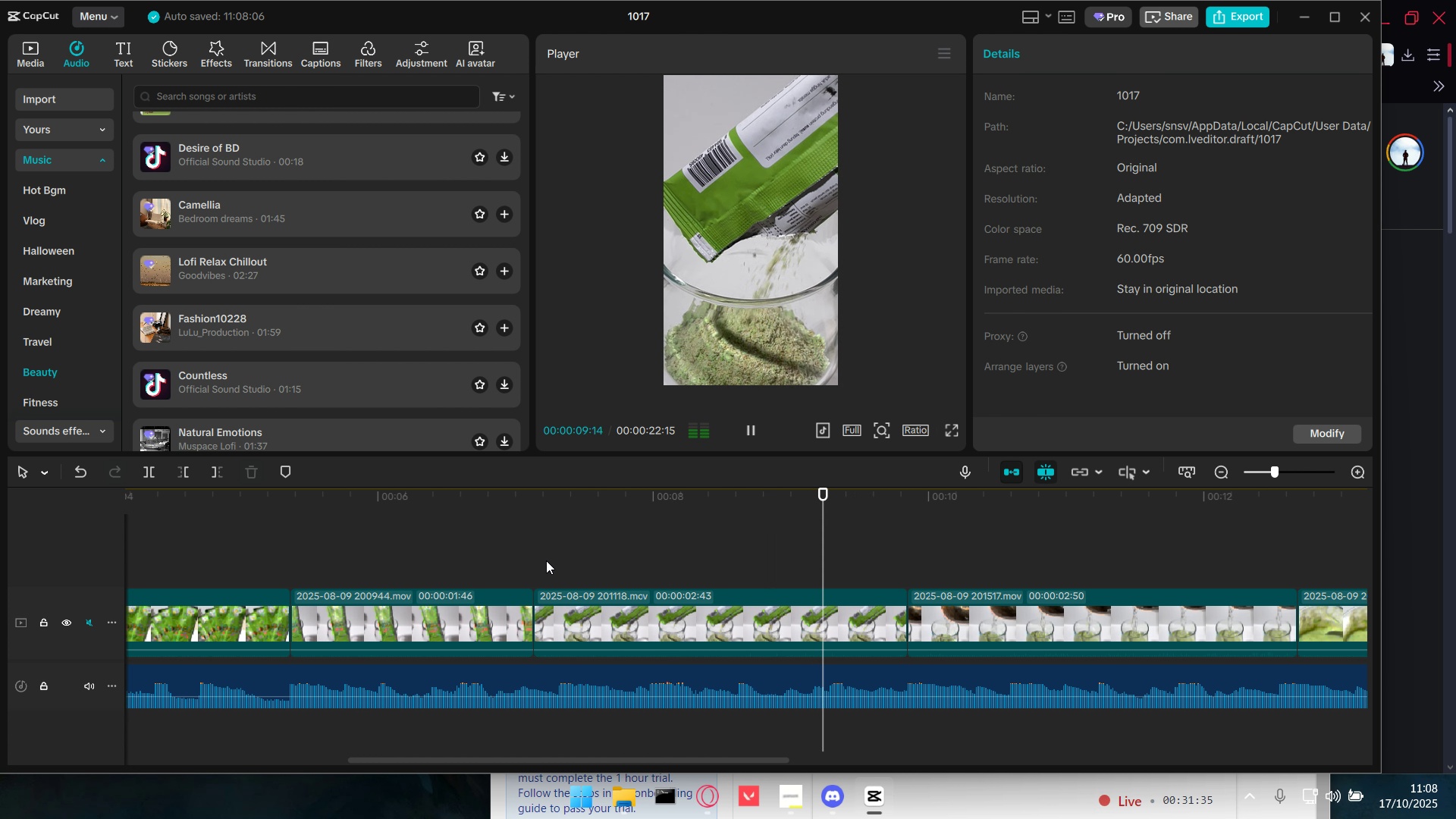 
key(Space)
 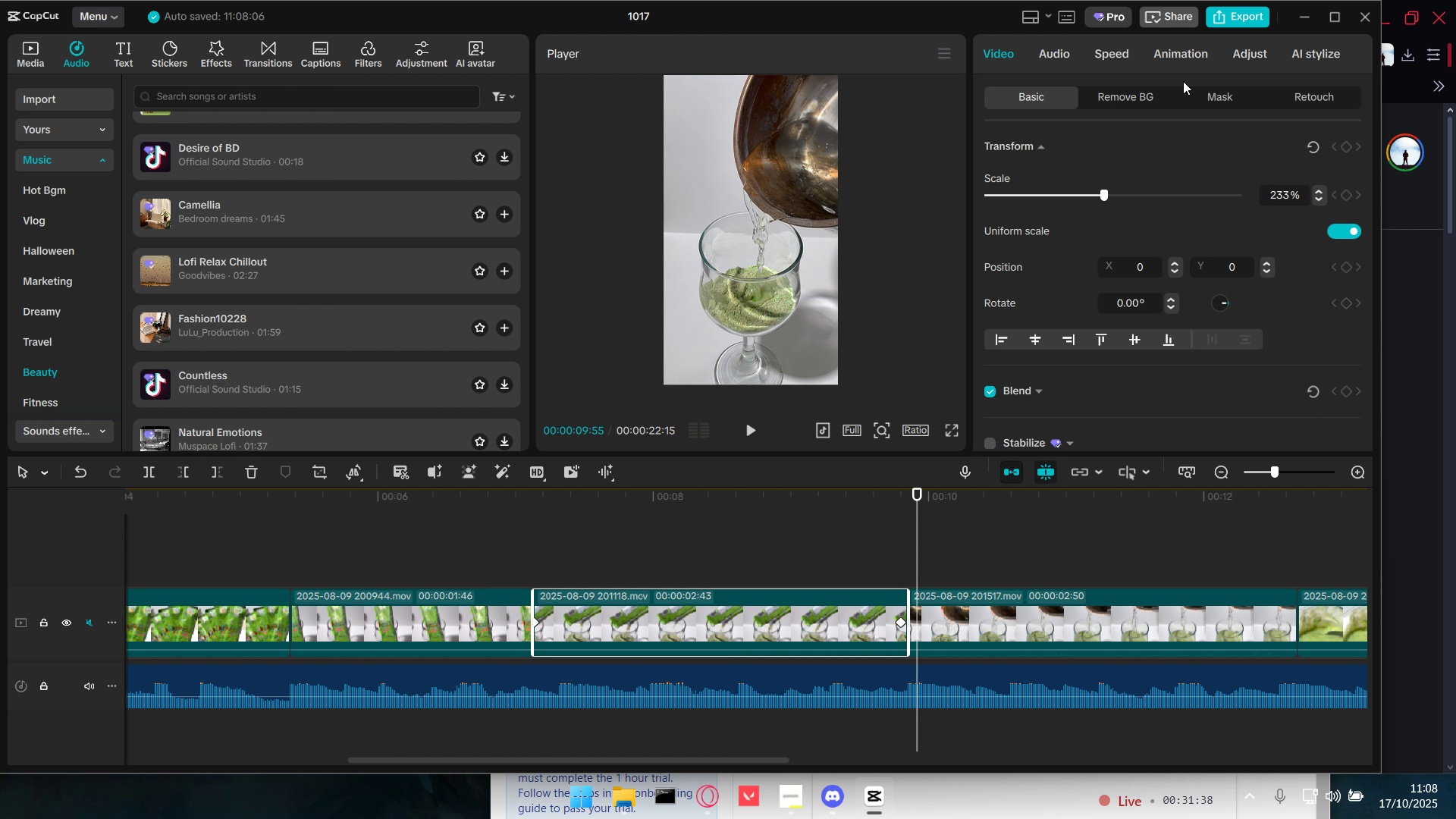 
left_click([1116, 56])
 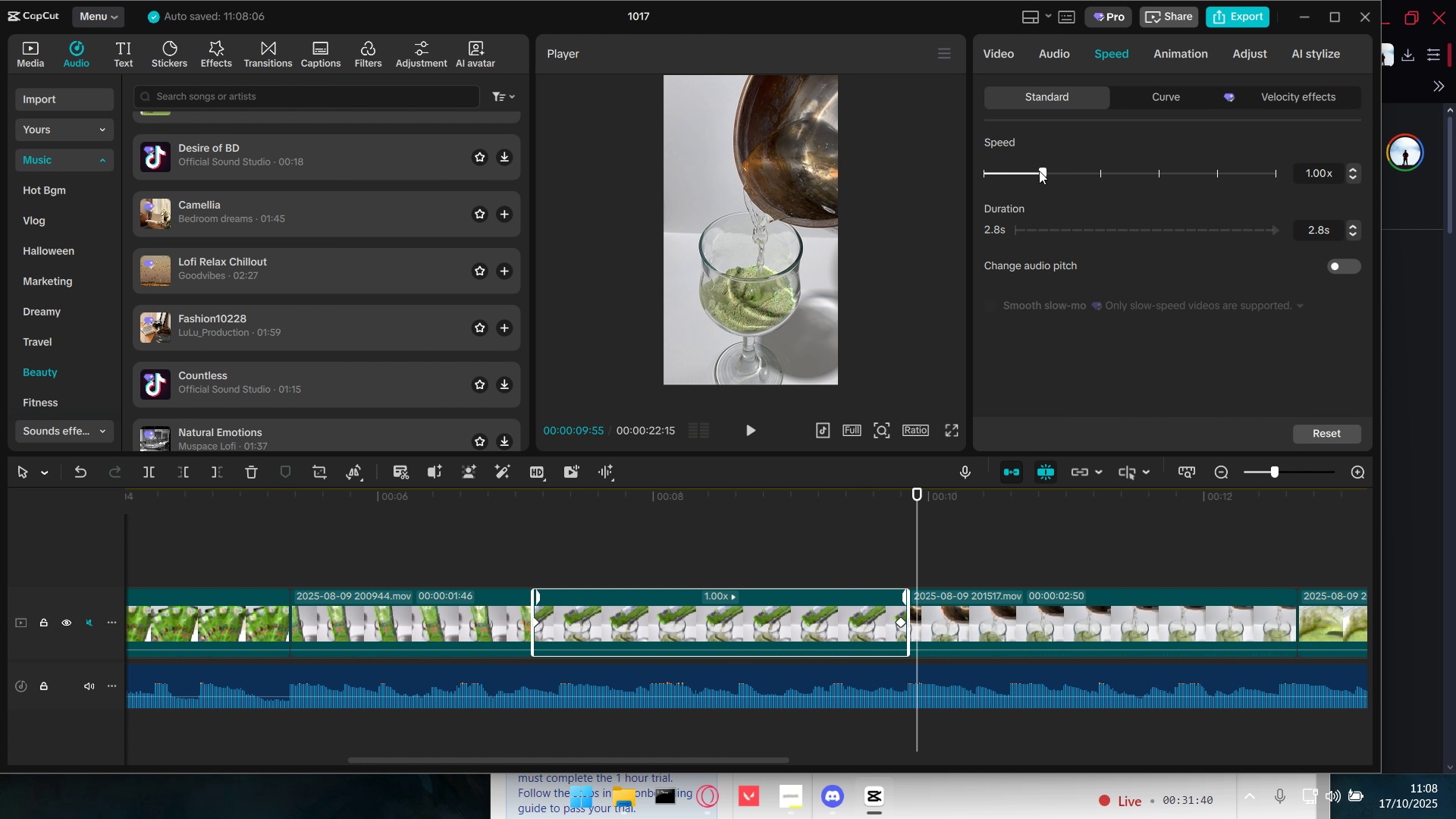 
left_click_drag(start_coordinate=[1039, 171], to_coordinate=[1008, 171])
 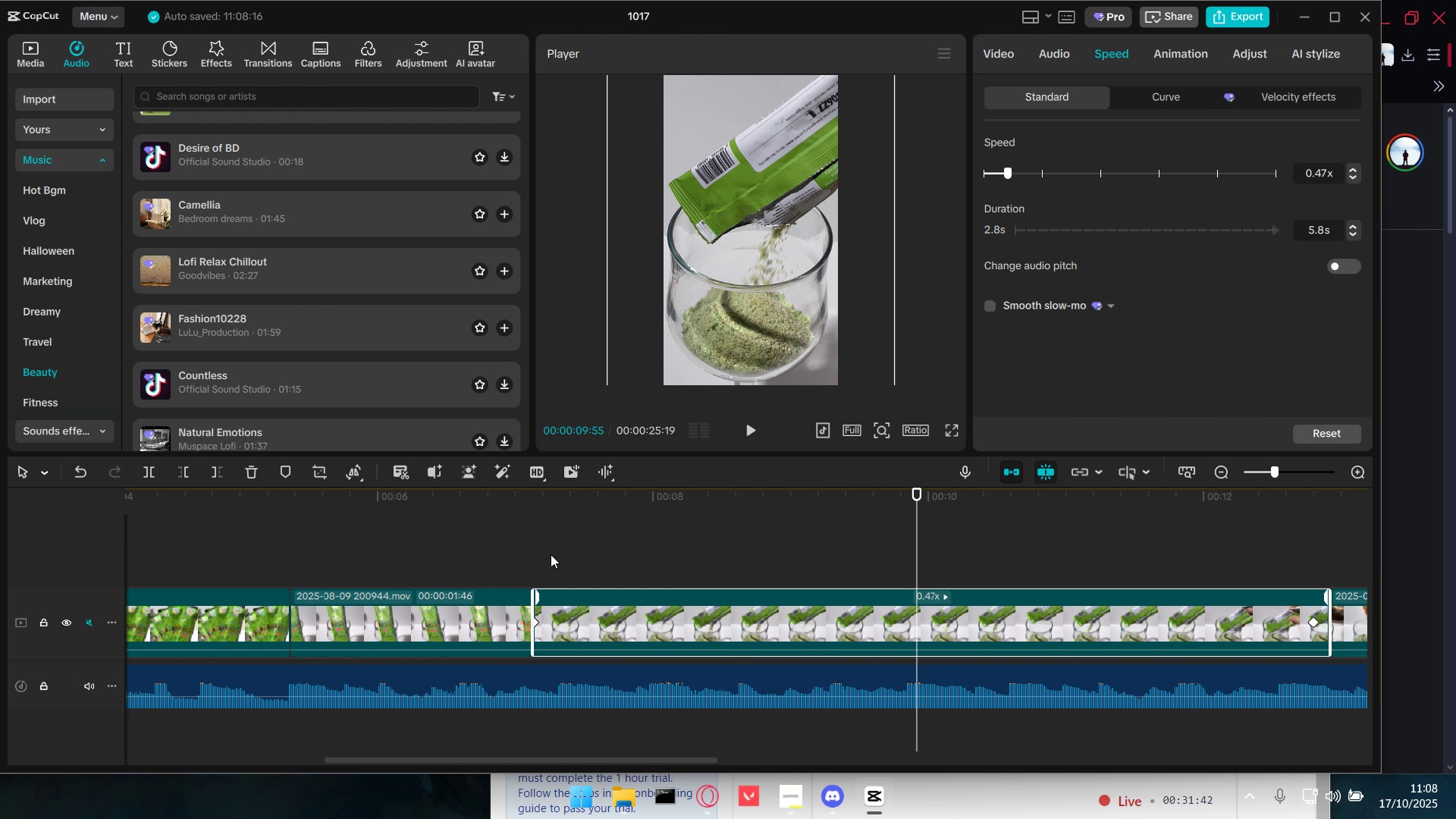 
left_click_drag(start_coordinate=[551, 553], to_coordinate=[548, 554])
 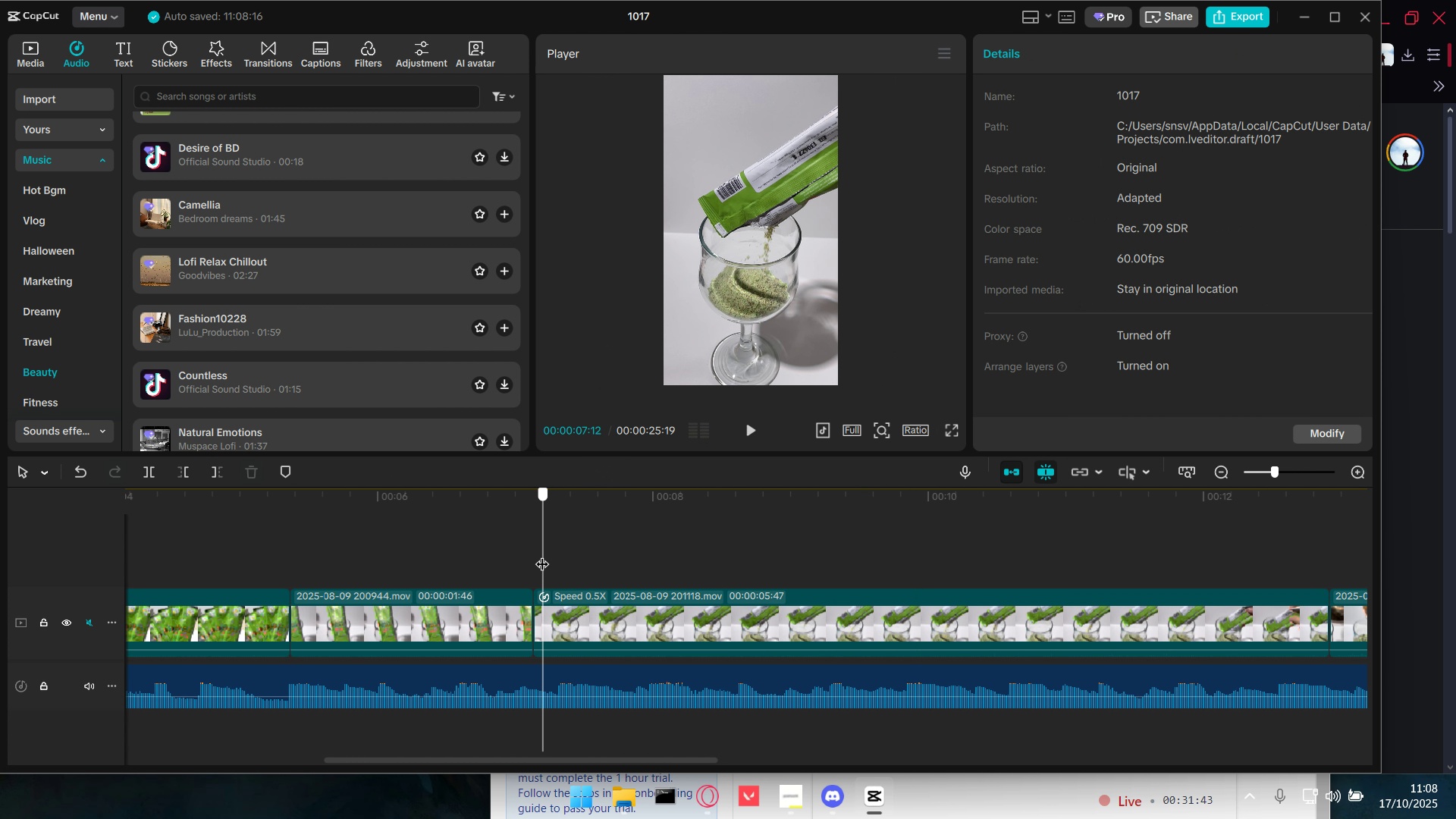 
double_click([542, 554])
 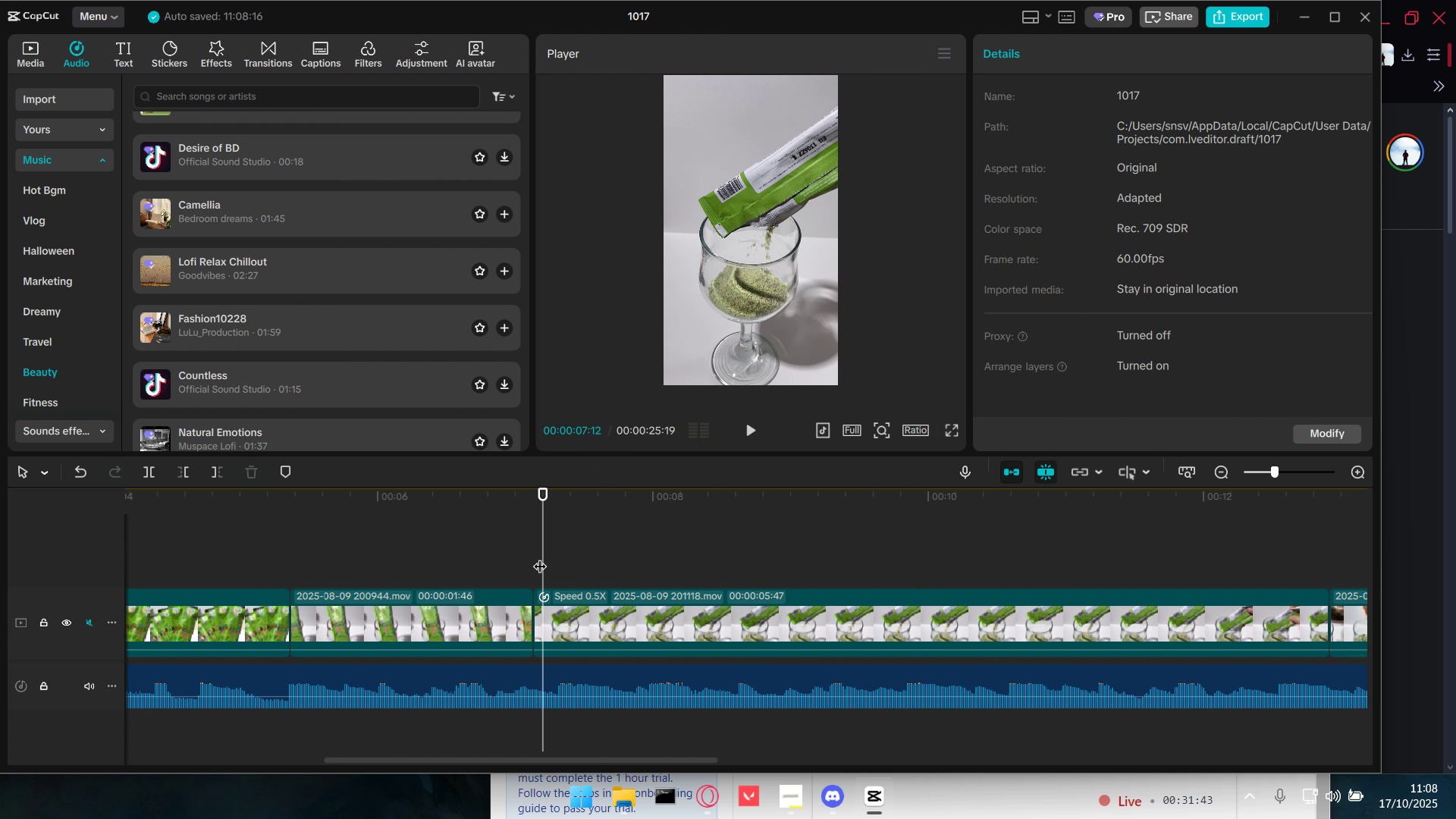 
left_click_drag(start_coordinate=[540, 557], to_coordinate=[533, 557])
 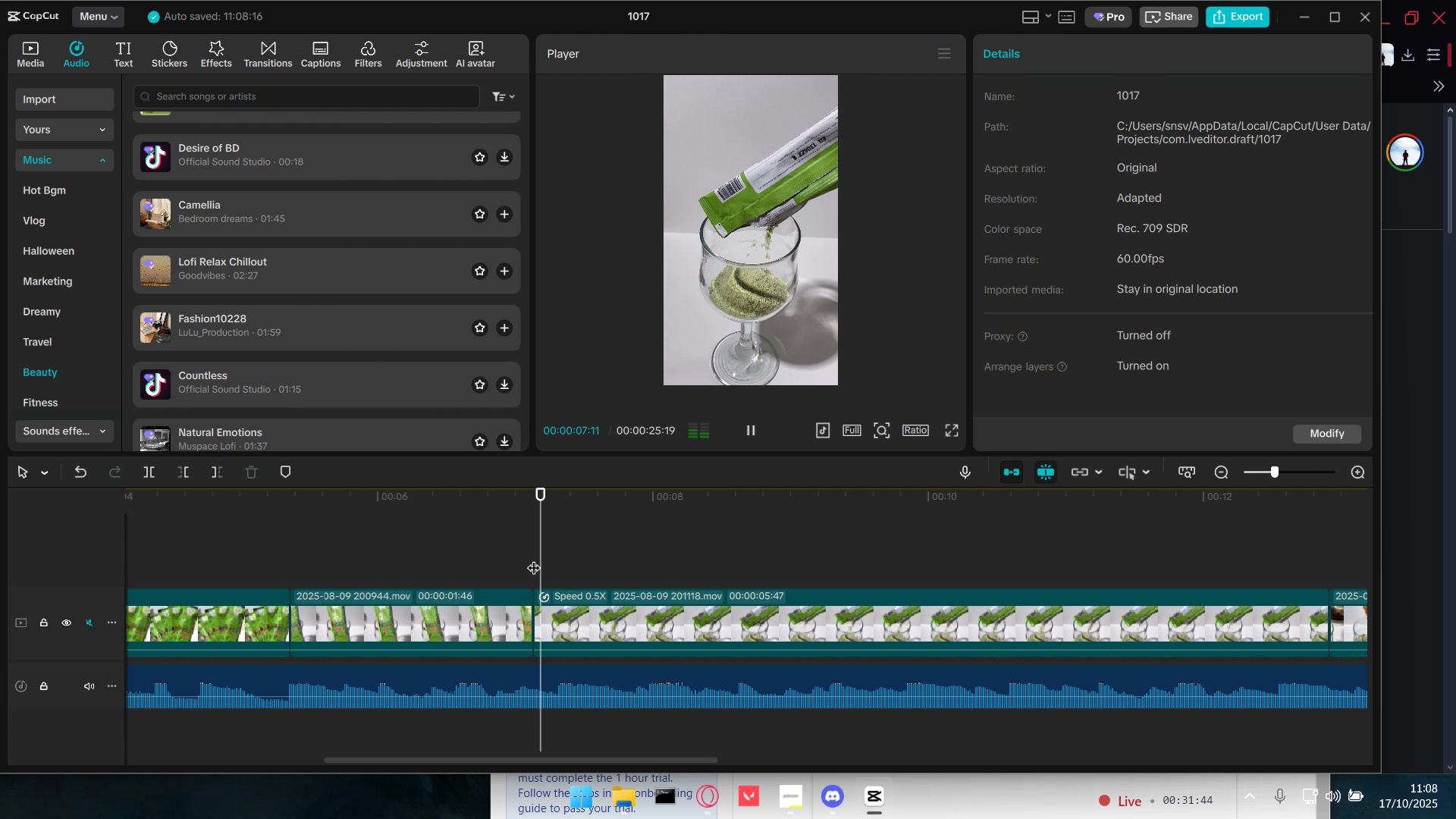 
key(Space)
 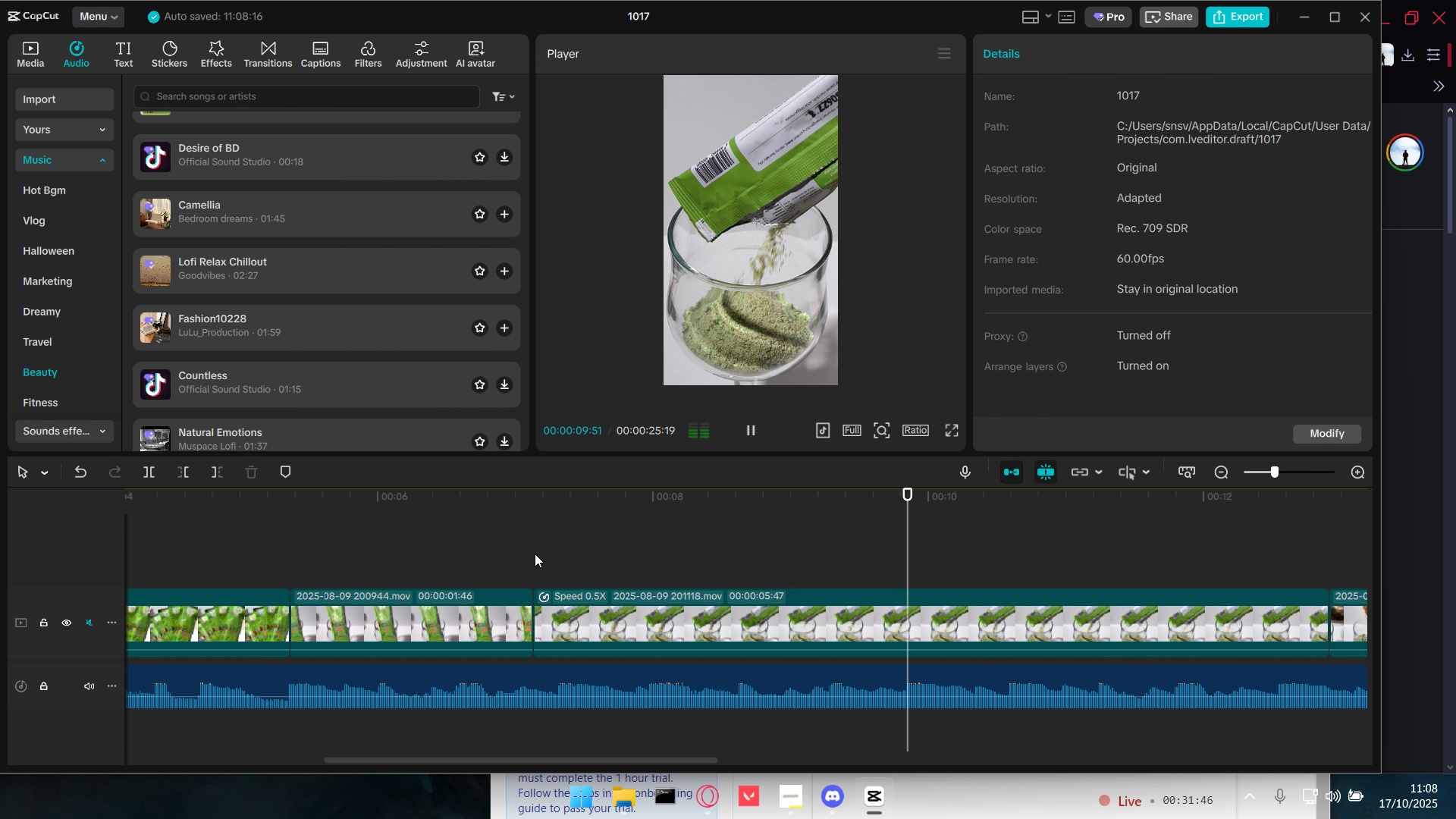 
key(Space)
 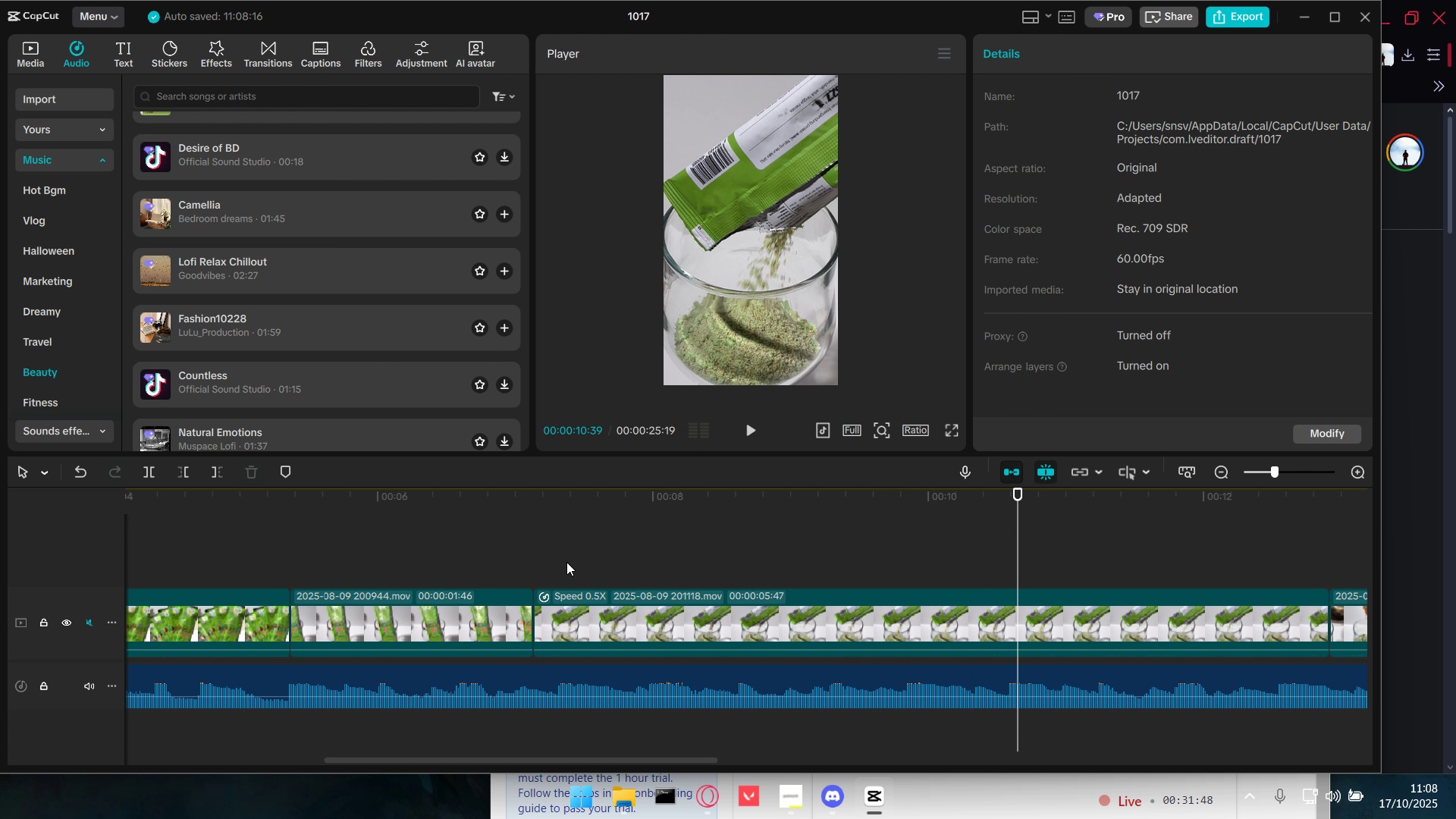 
left_click([564, 562])
 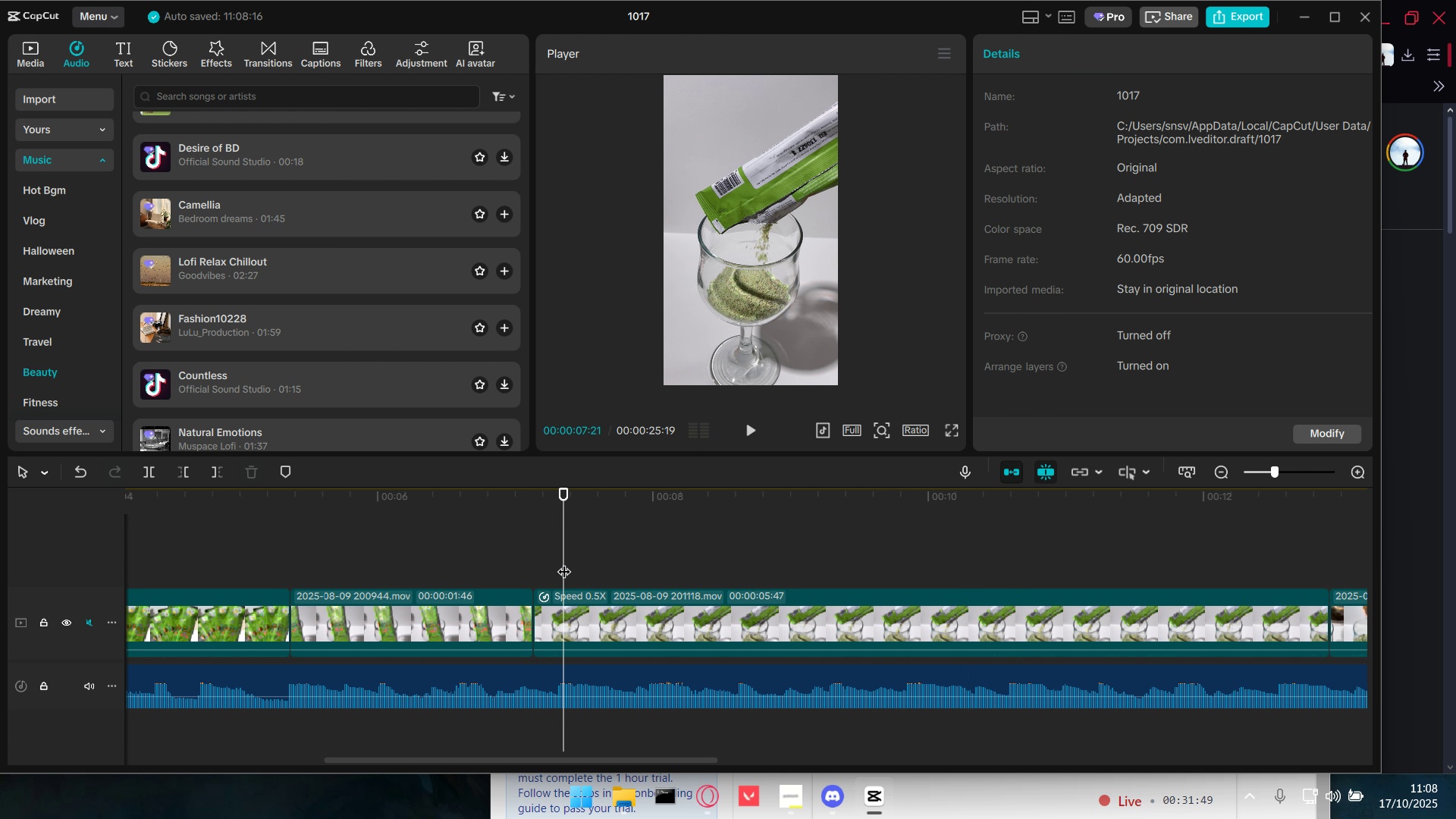 
key(Space)
 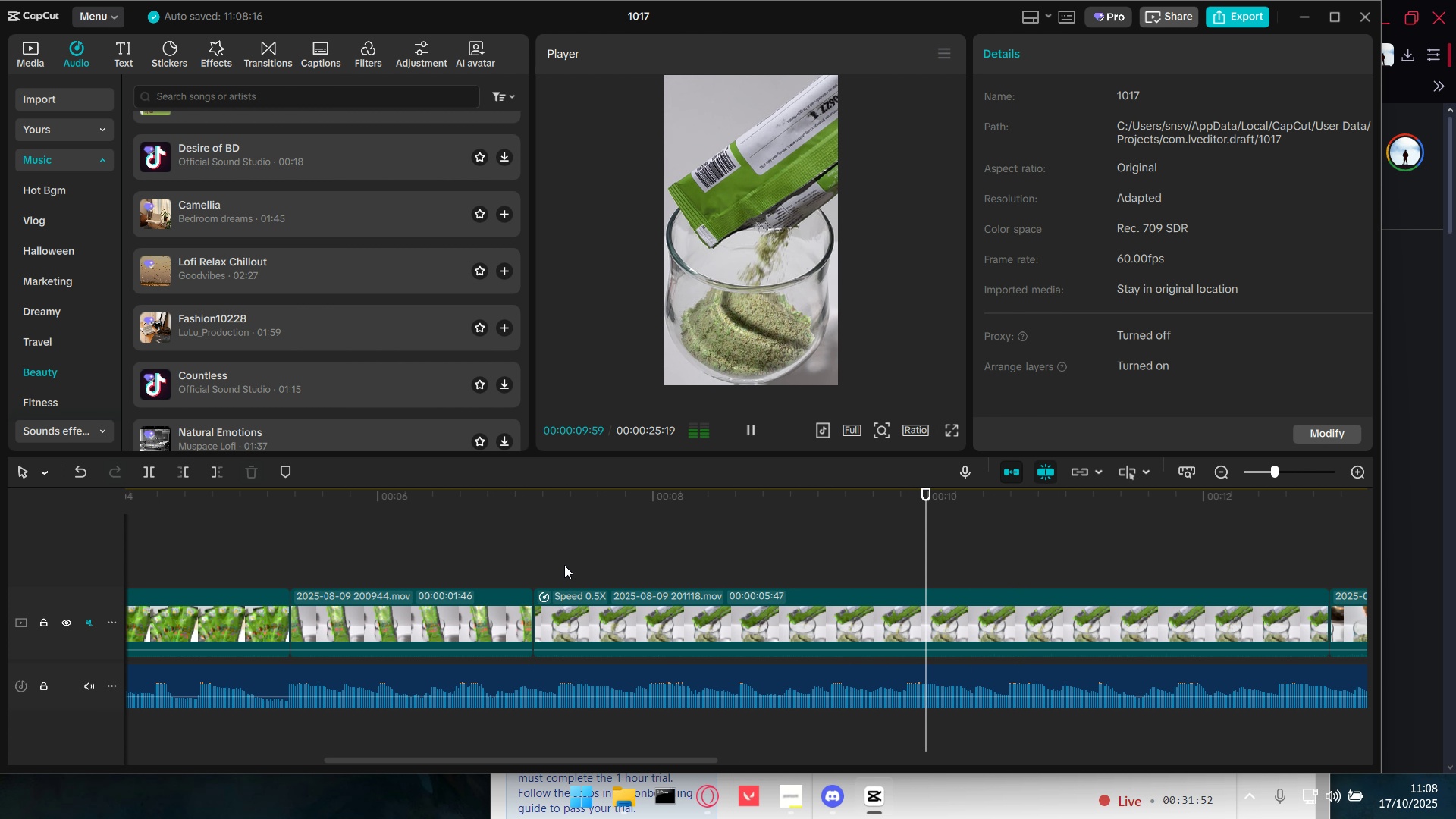 
key(Space)
 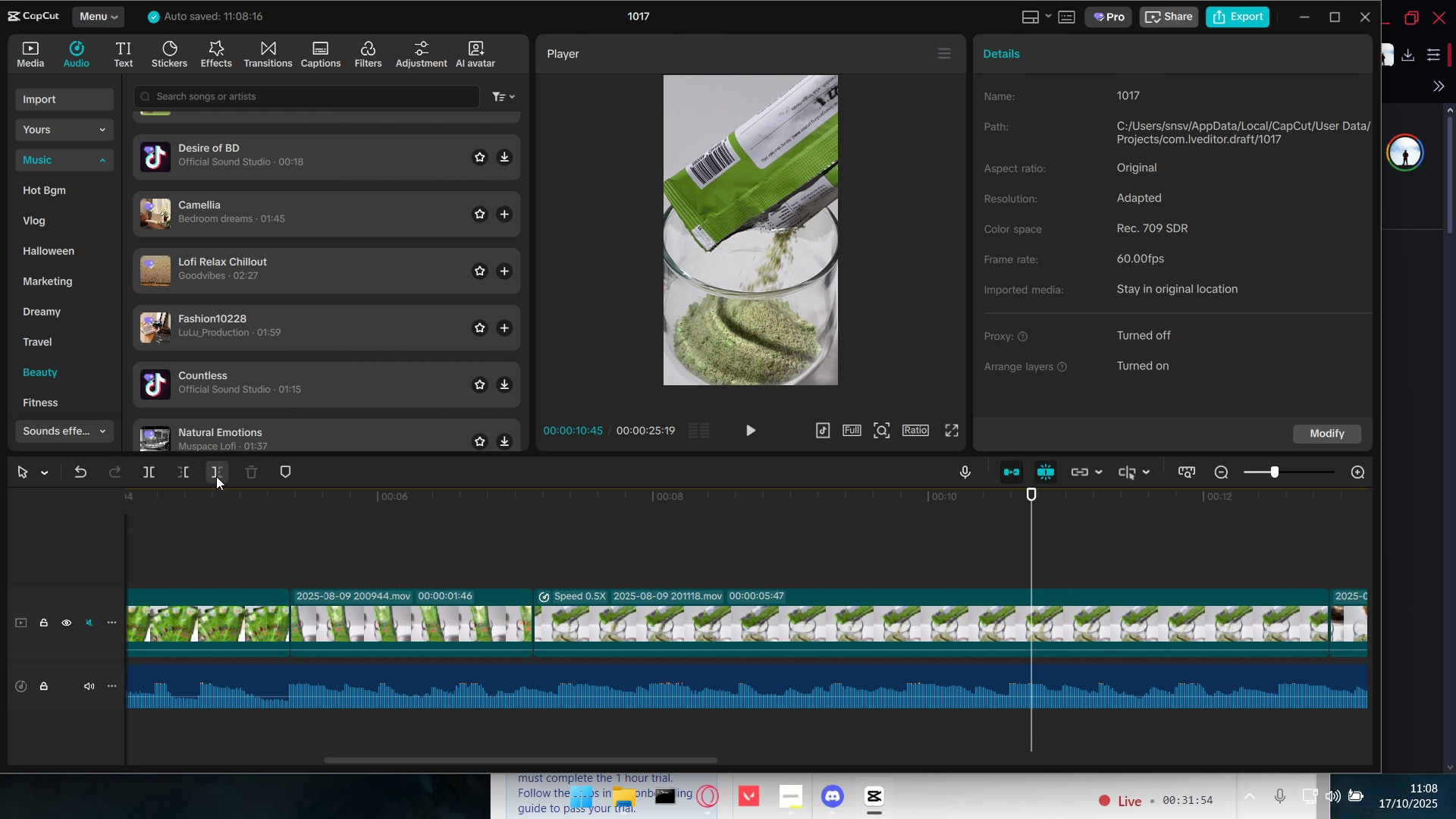 
left_click([216, 475])
 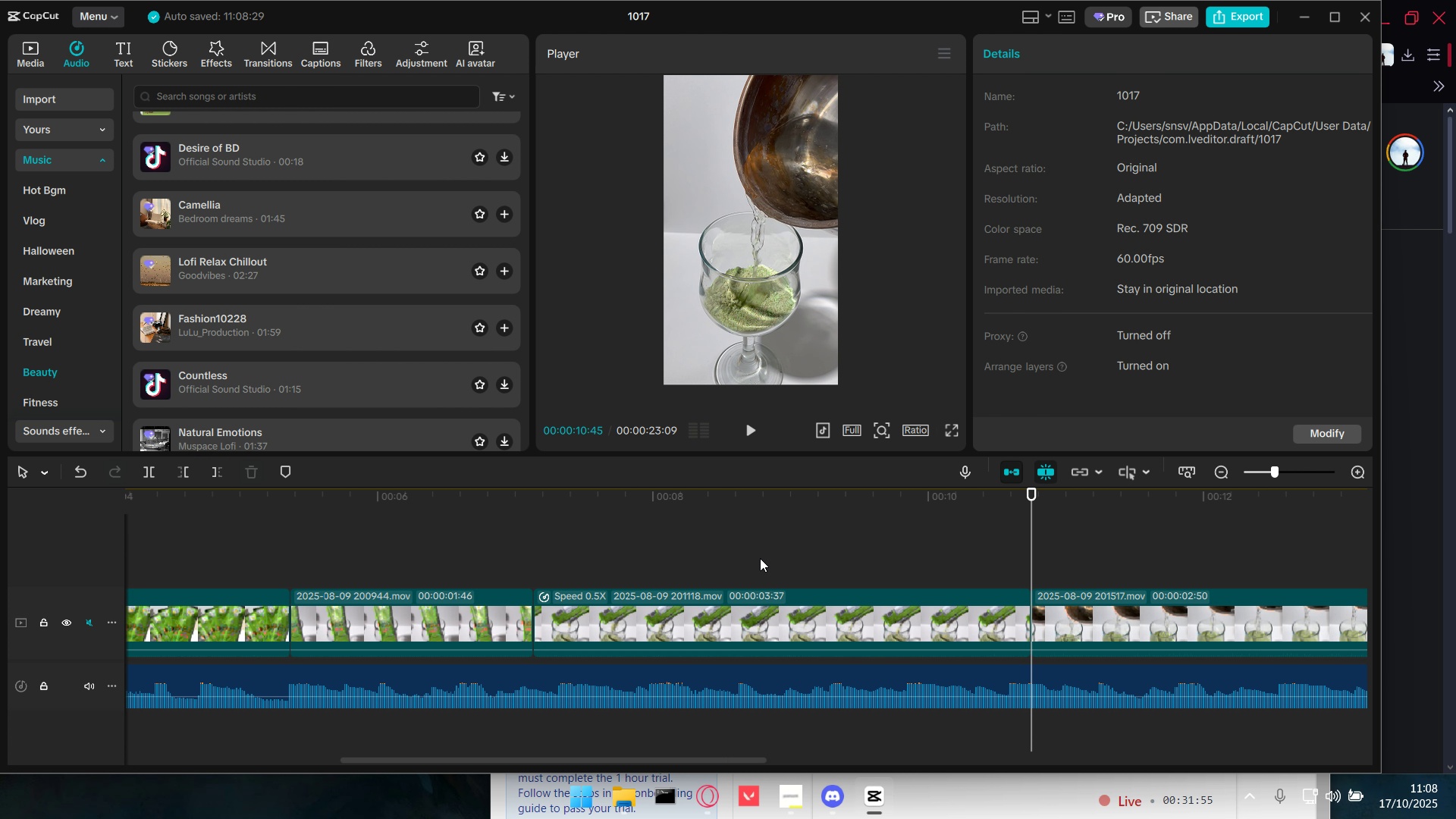 
double_click([752, 554])
 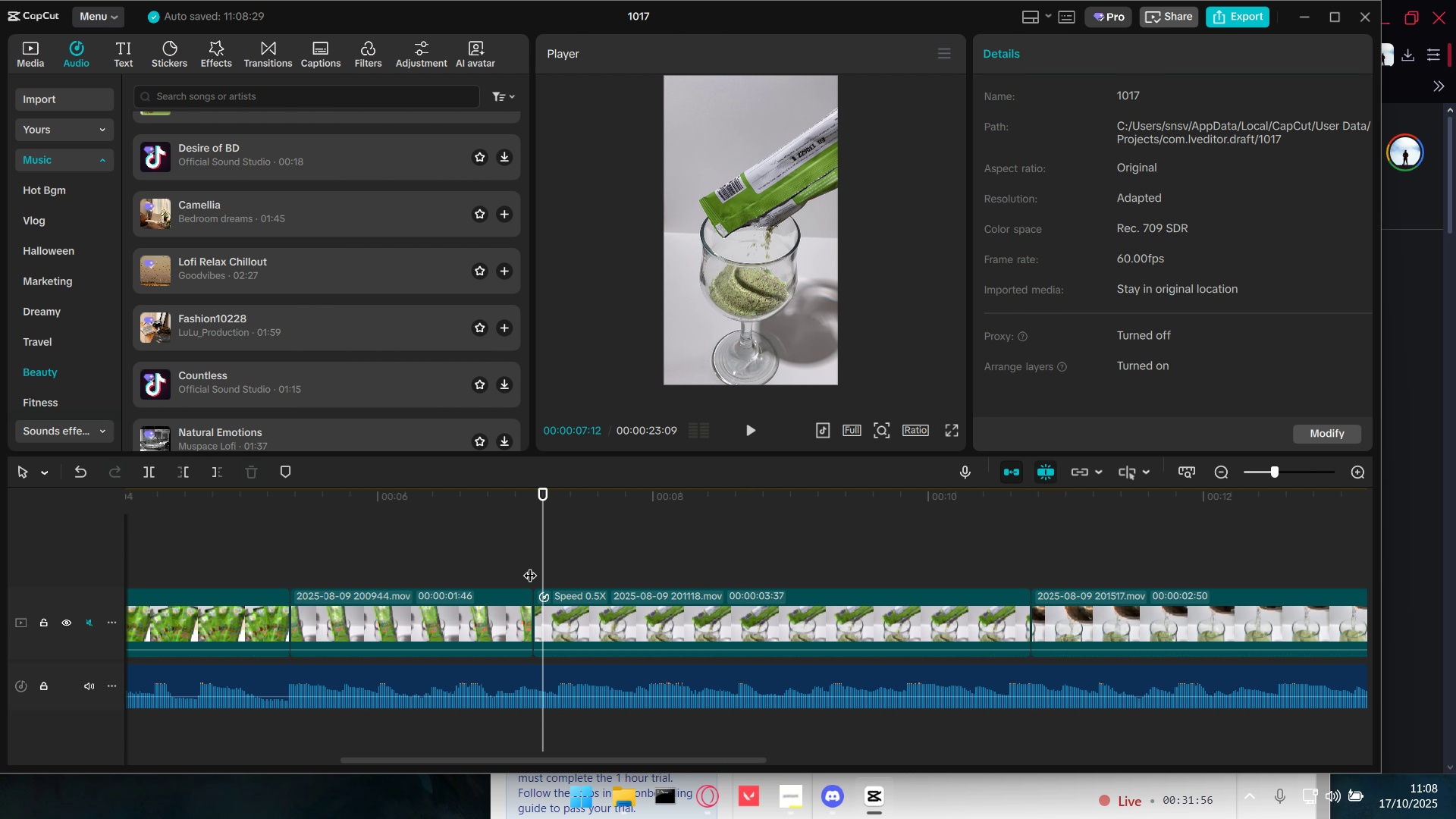 
key(Space)
 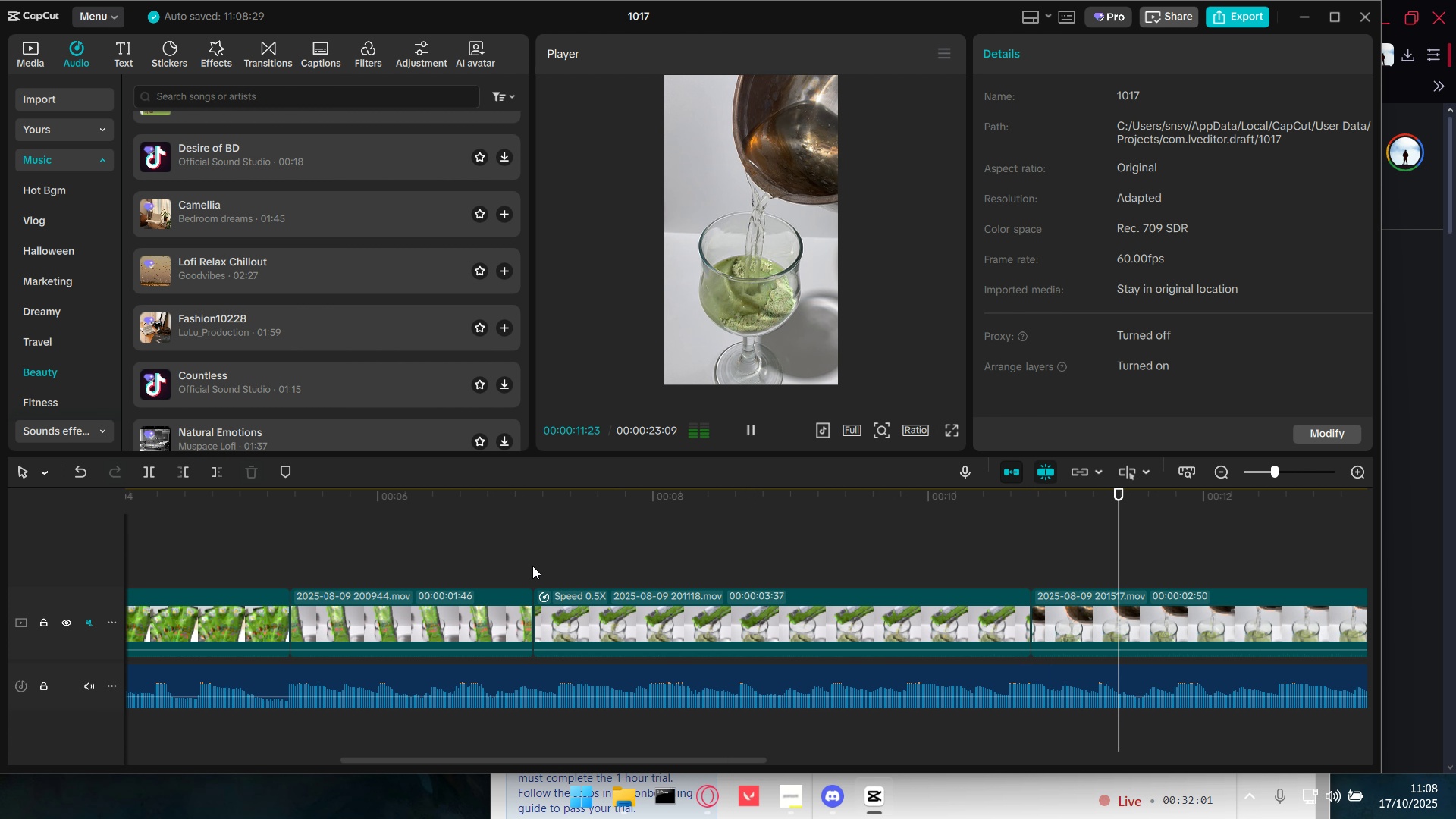 
wait(5.58)
 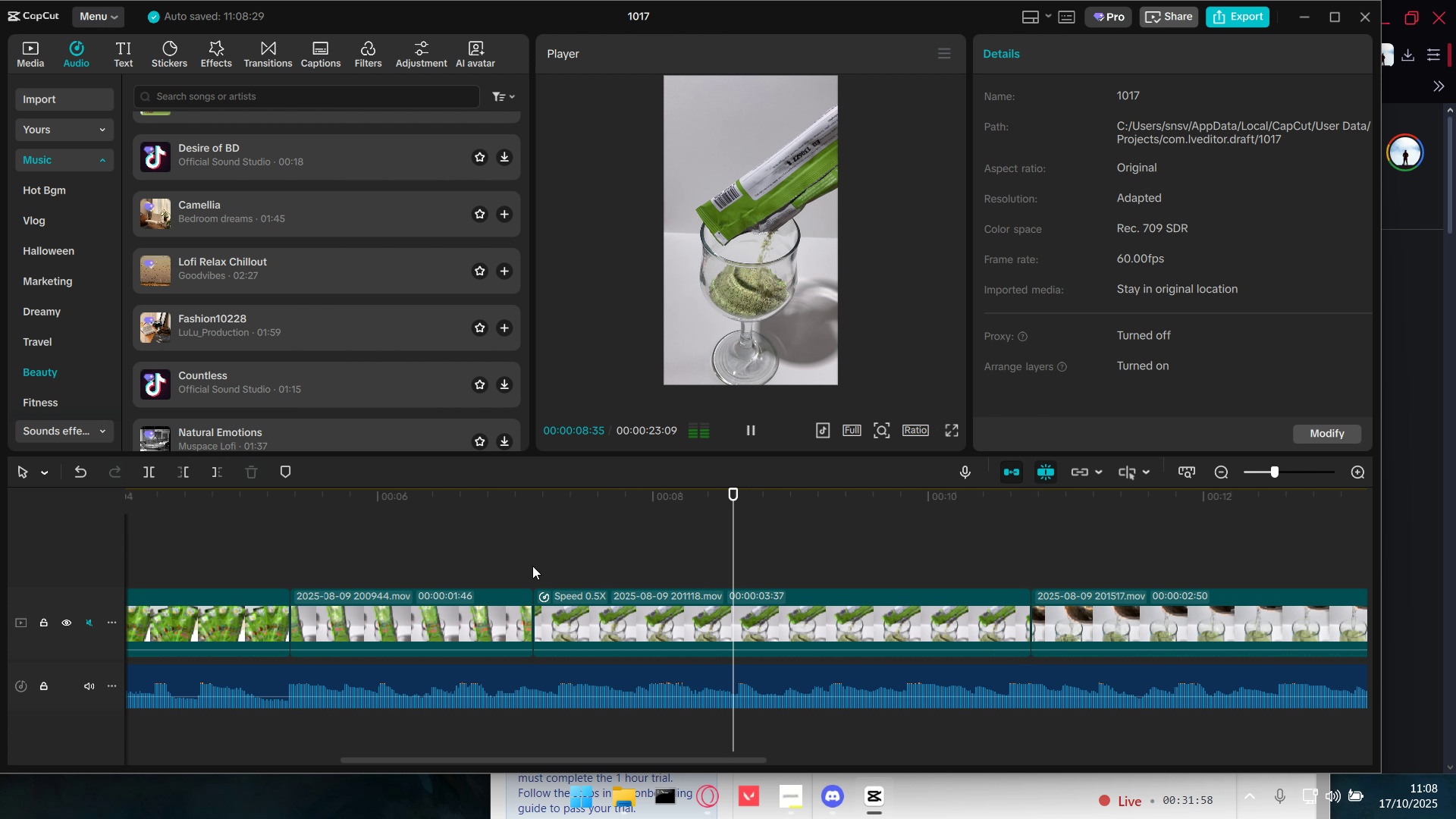 
hold_key(key=ControlLeft, duration=1.52)
scroll: coordinate [547, 568], scroll_direction: down, amount: 16.0
 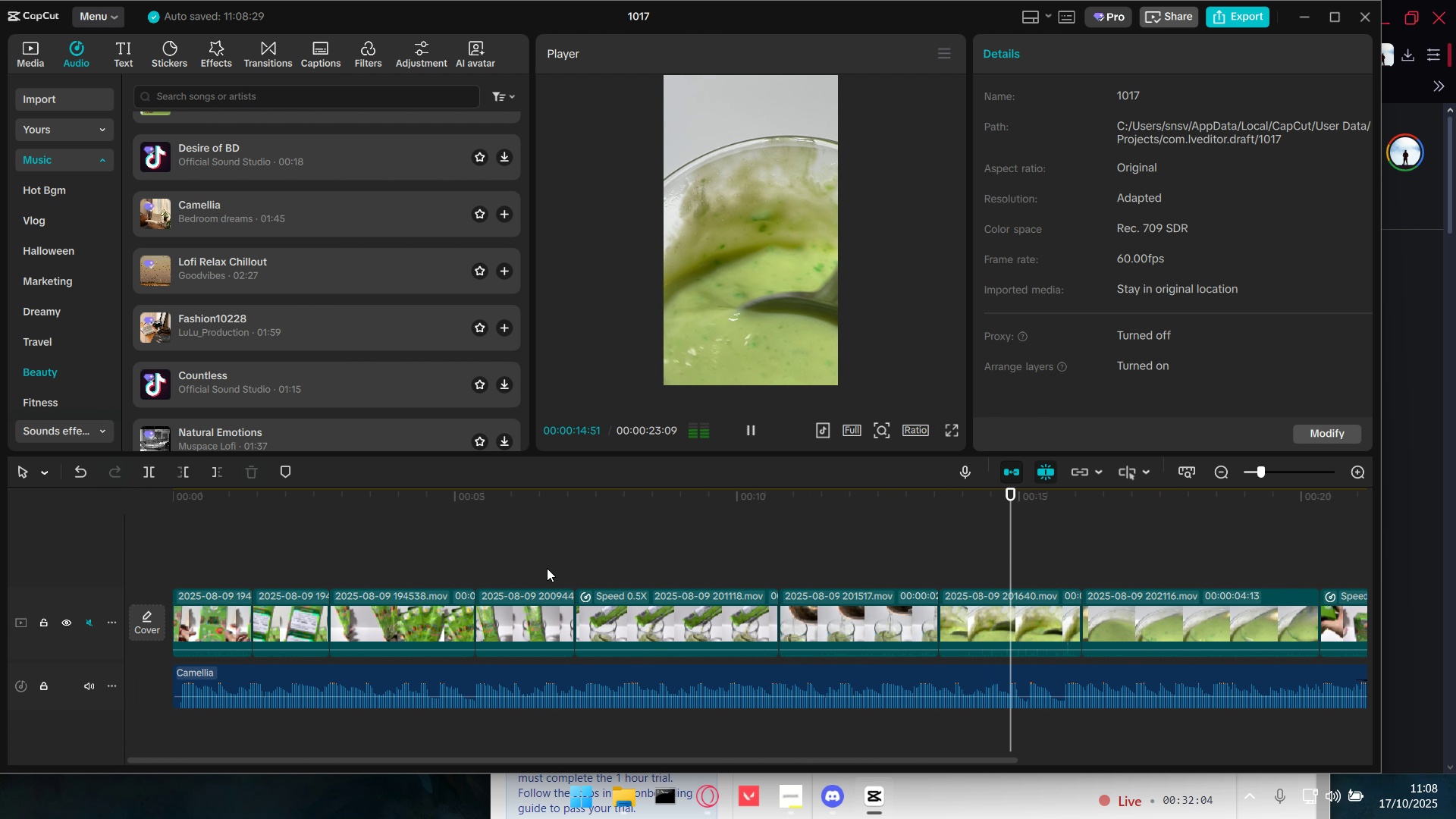 
hold_key(key=ControlLeft, duration=0.44)
 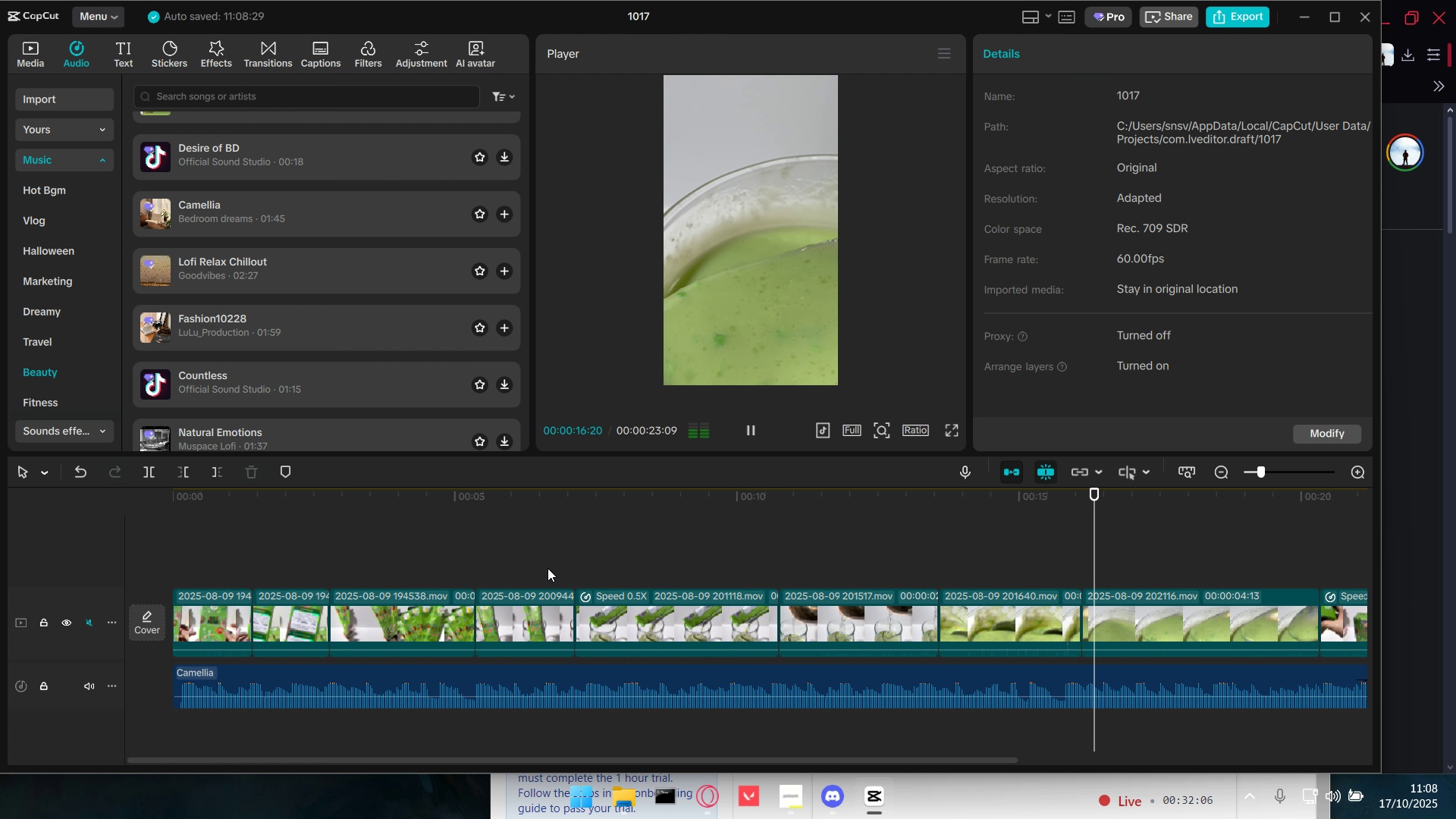 
key(Space)
 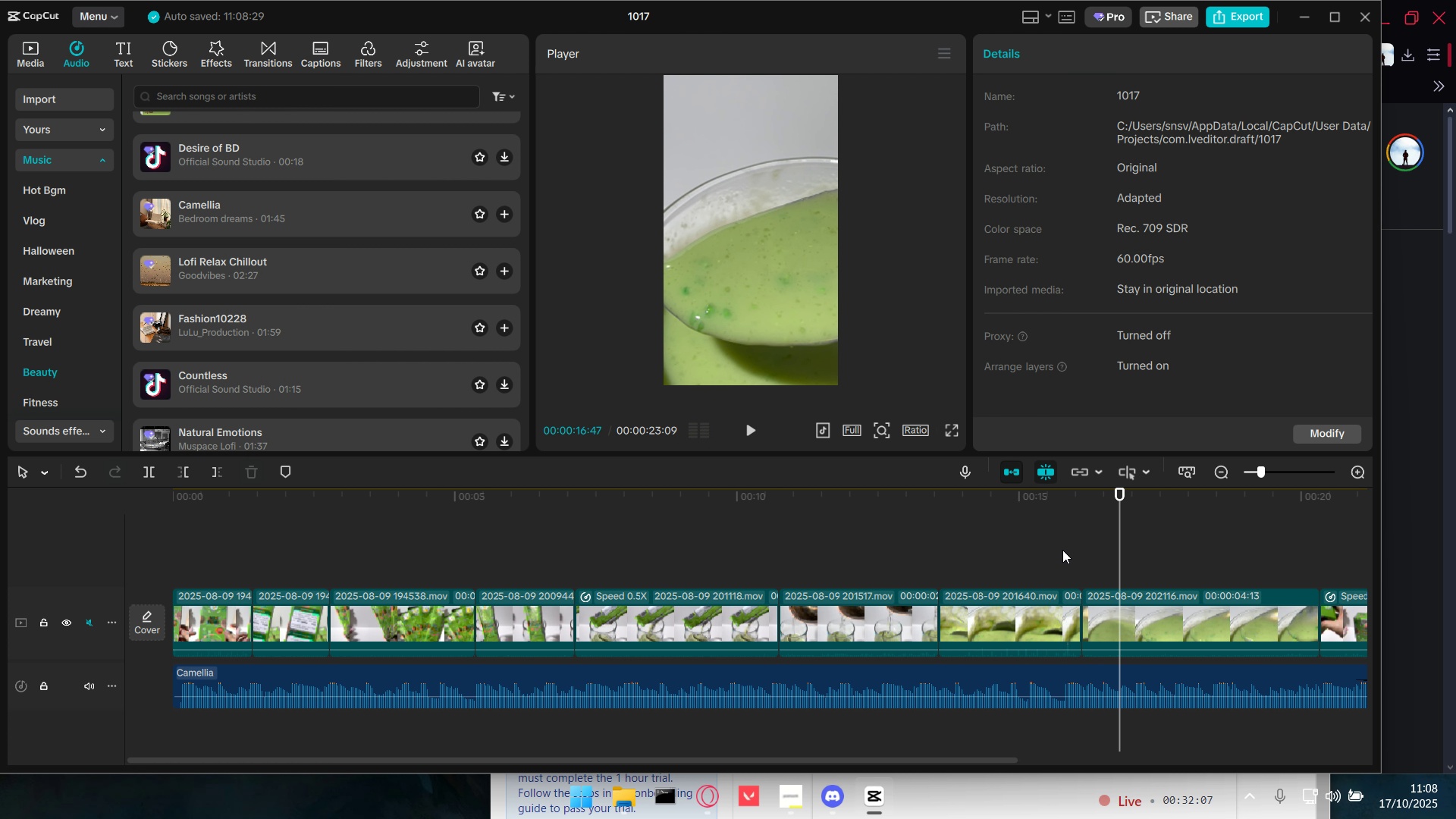 
left_click([1062, 550])
 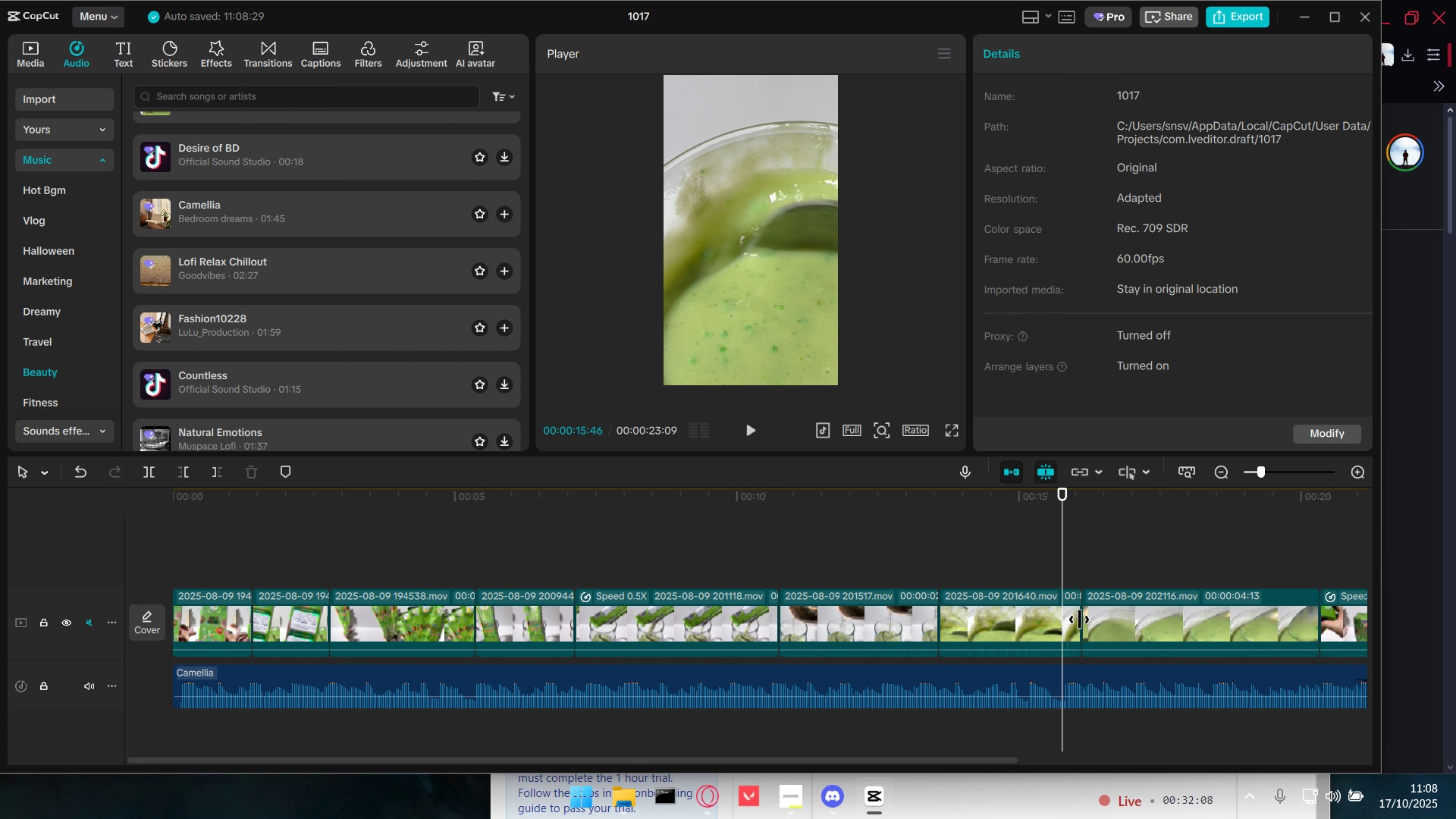 
hold_key(key=ControlLeft, duration=1.21)
 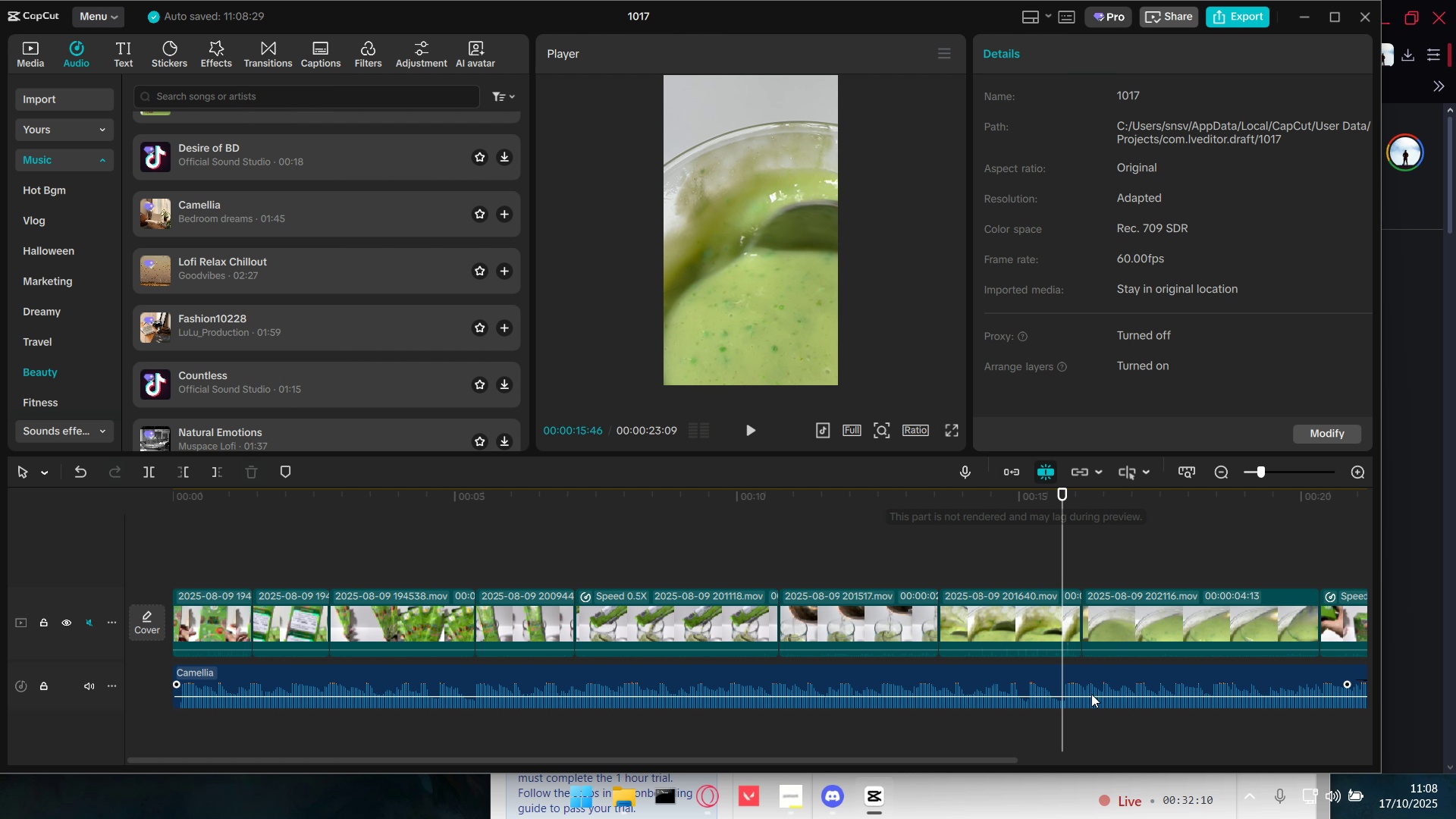 
hold_key(key=ControlLeft, duration=0.54)
scroll: coordinate [1094, 695], scroll_direction: up, amount: 4.0
 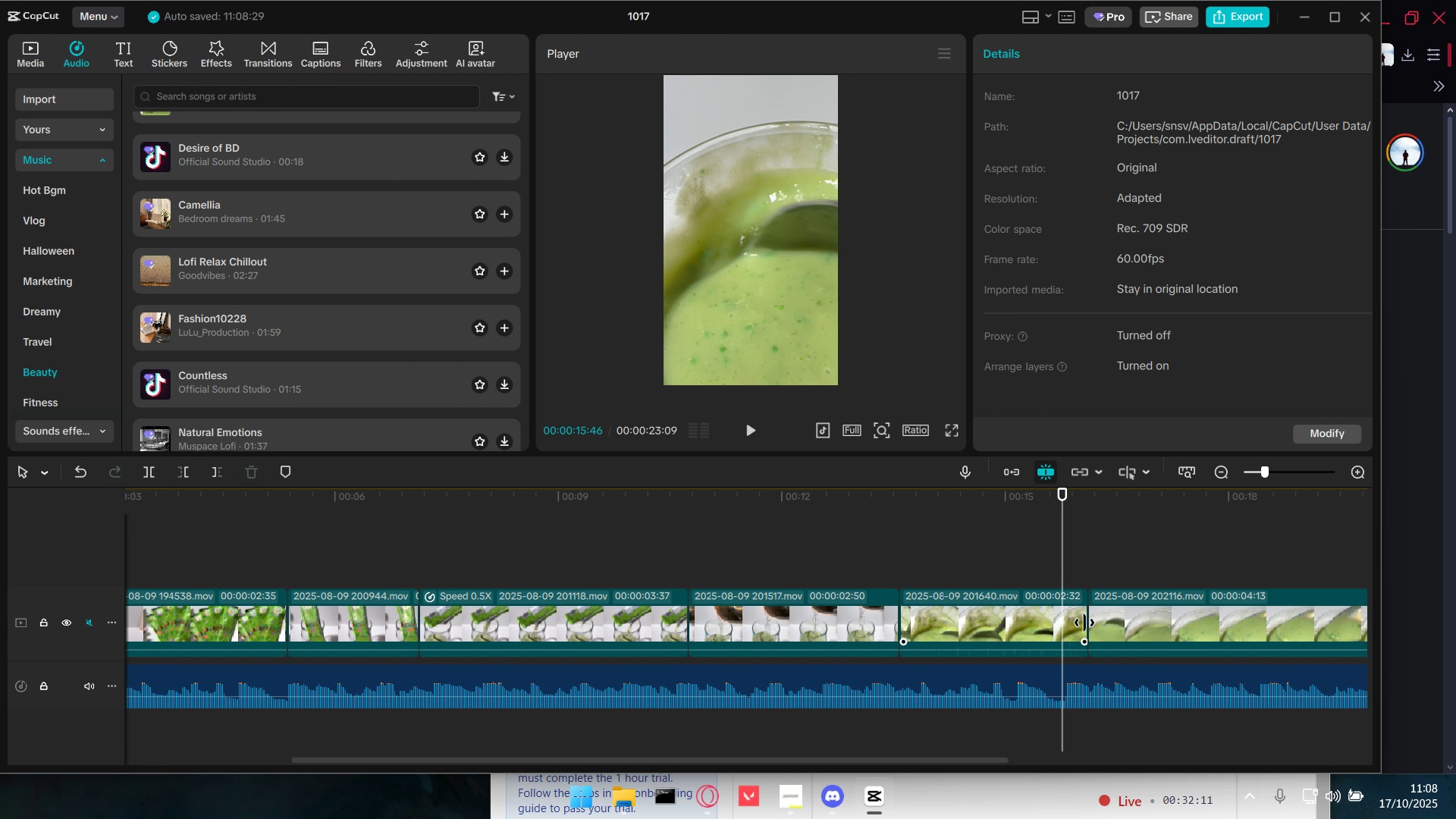 
left_click_drag(start_coordinate=[1084, 623], to_coordinate=[1069, 622])
 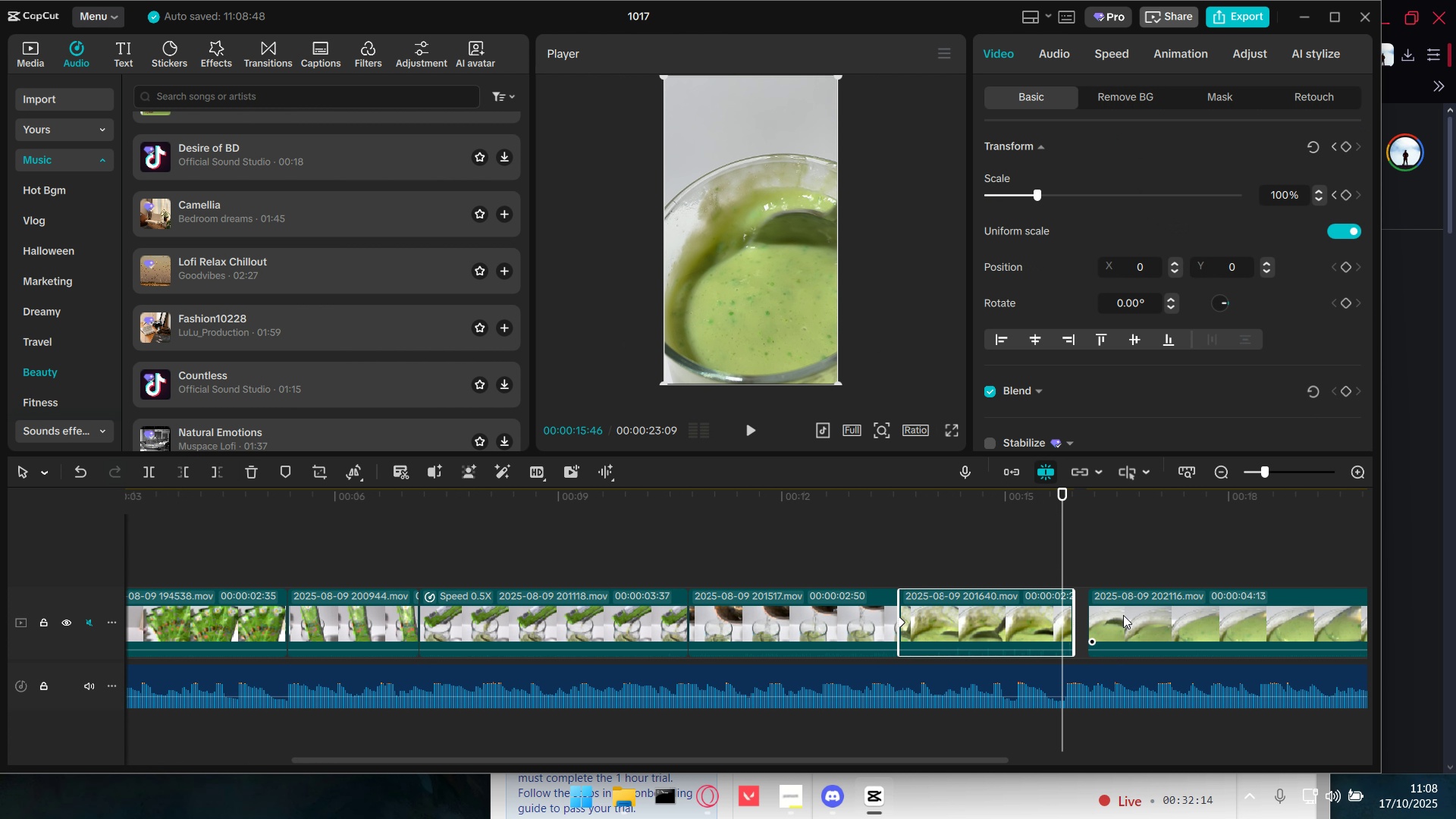 
left_click_drag(start_coordinate=[1123, 615], to_coordinate=[1110, 616])
 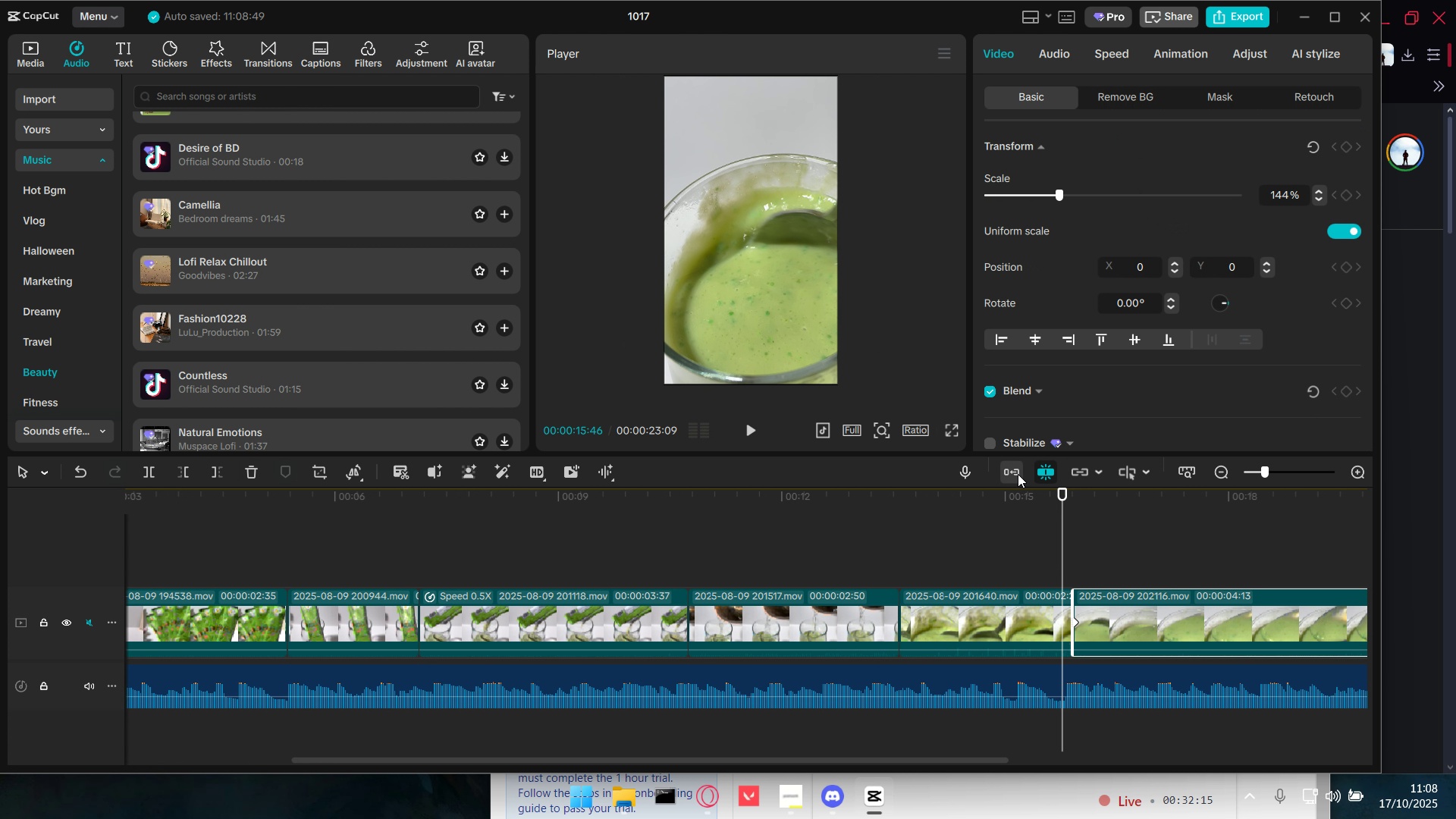 
left_click([1018, 474])
 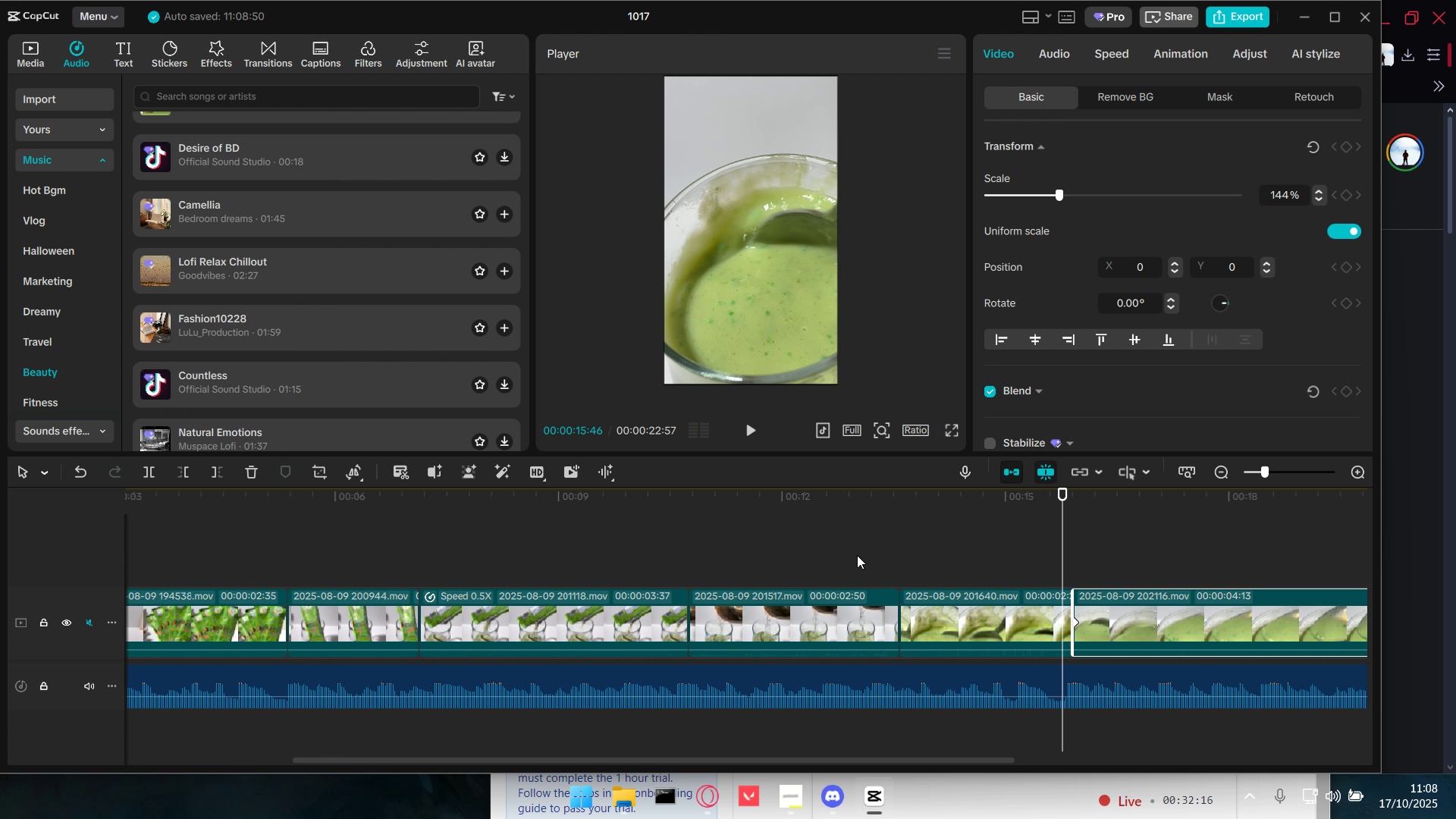 
double_click([857, 555])
 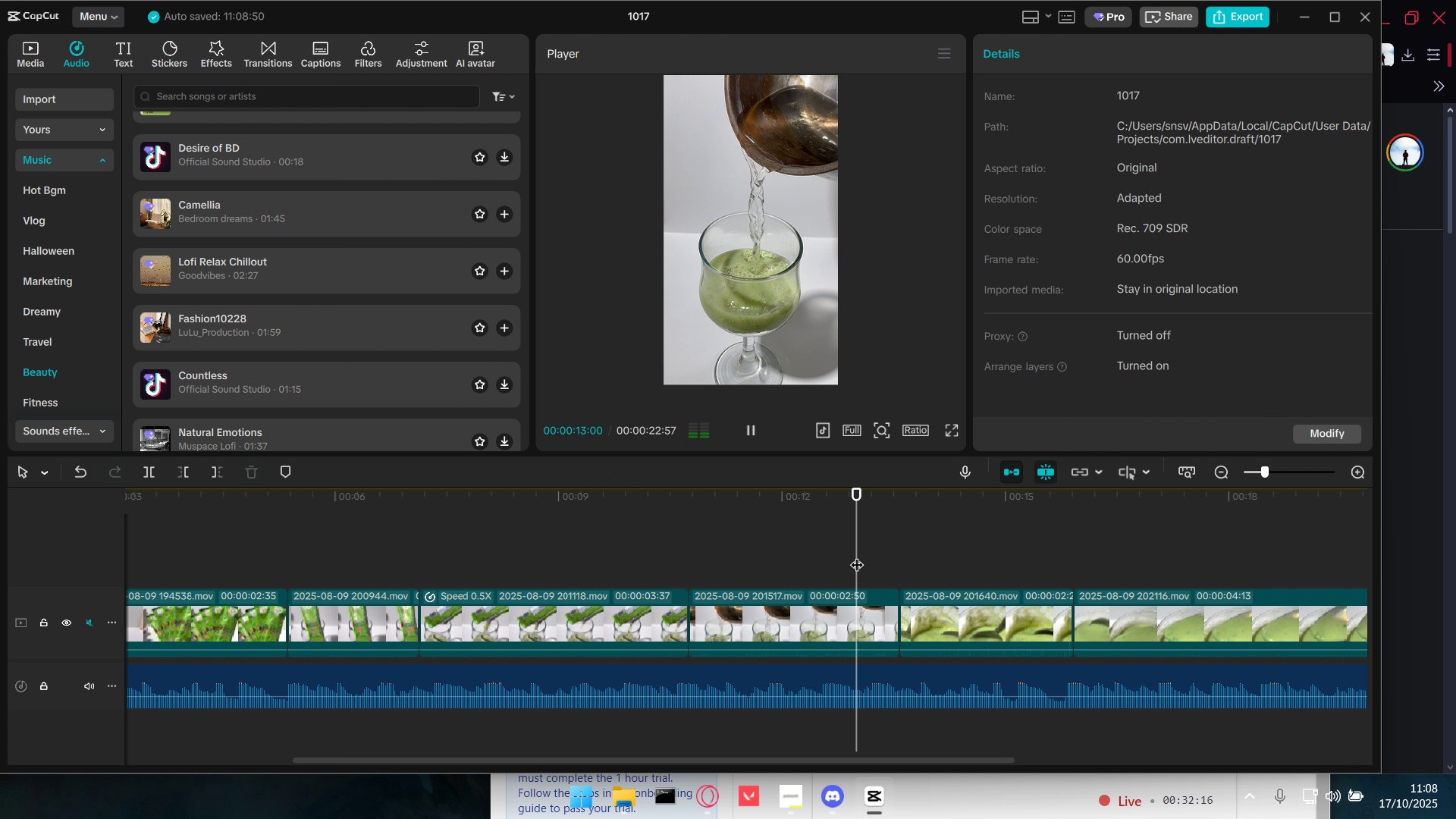 
key(Space)
 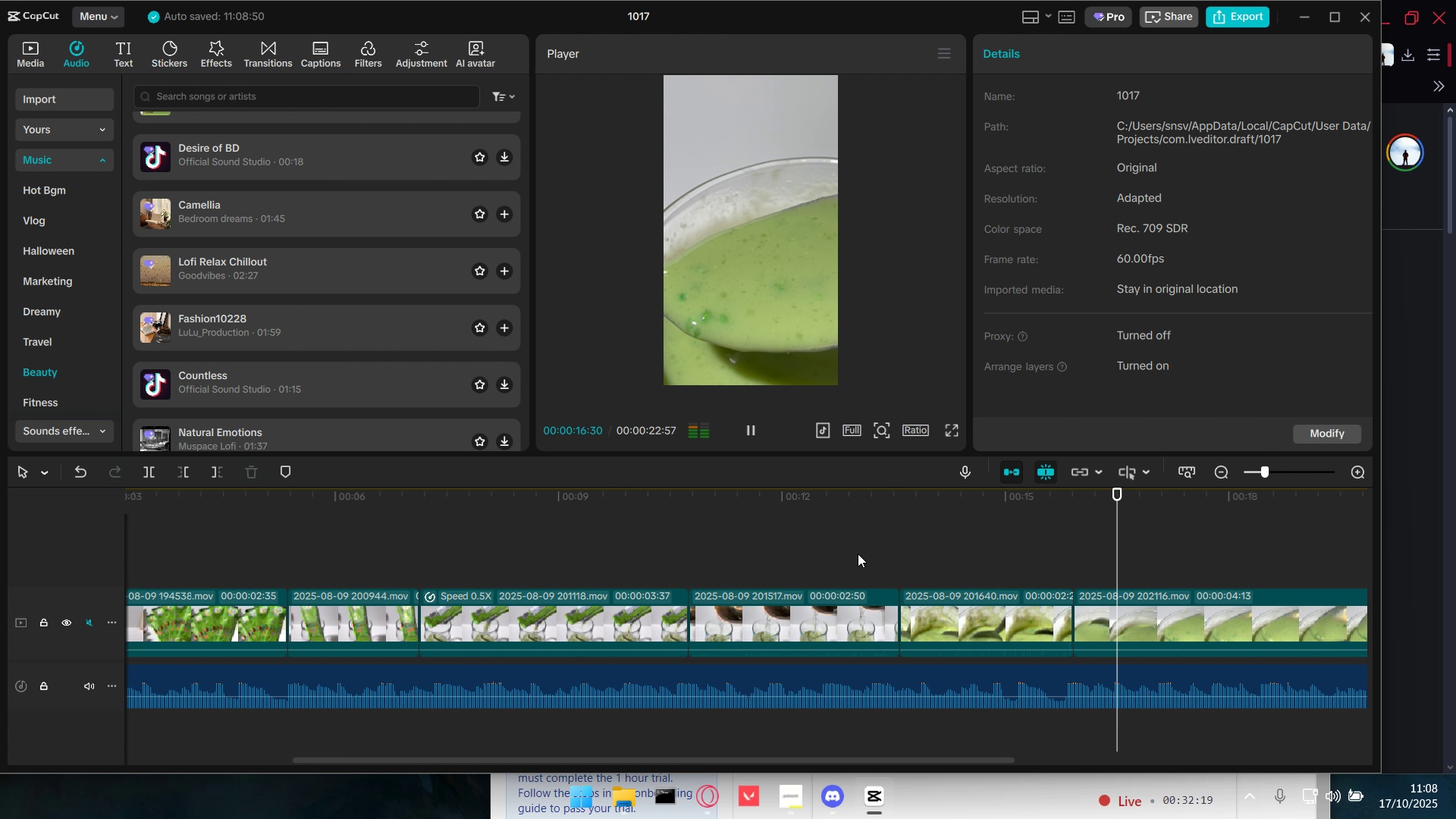 
hold_key(key=ControlLeft, duration=0.9)
scroll: coordinate [886, 627], scroll_direction: down, amount: 9.0
 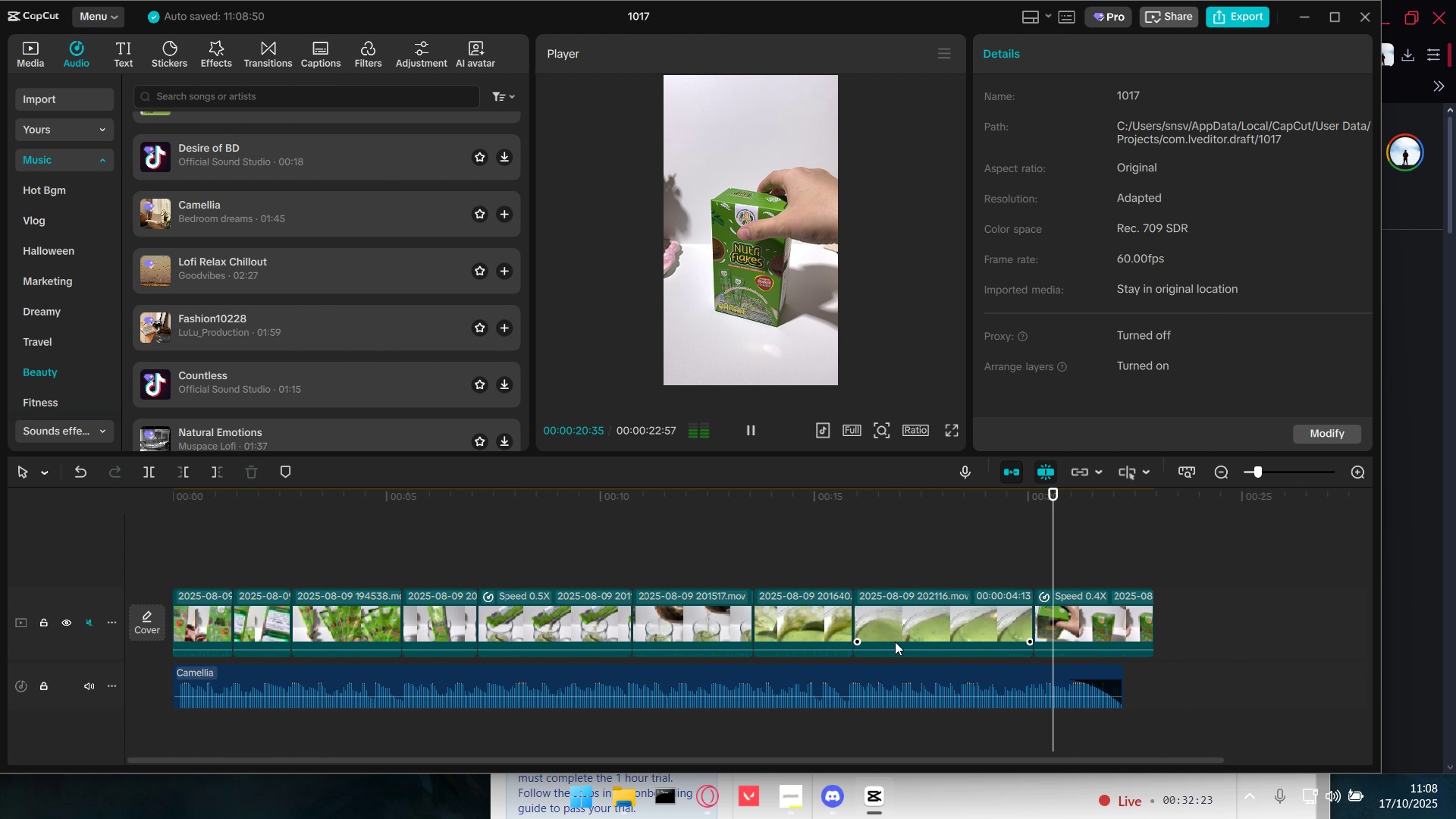 
key(Space)
 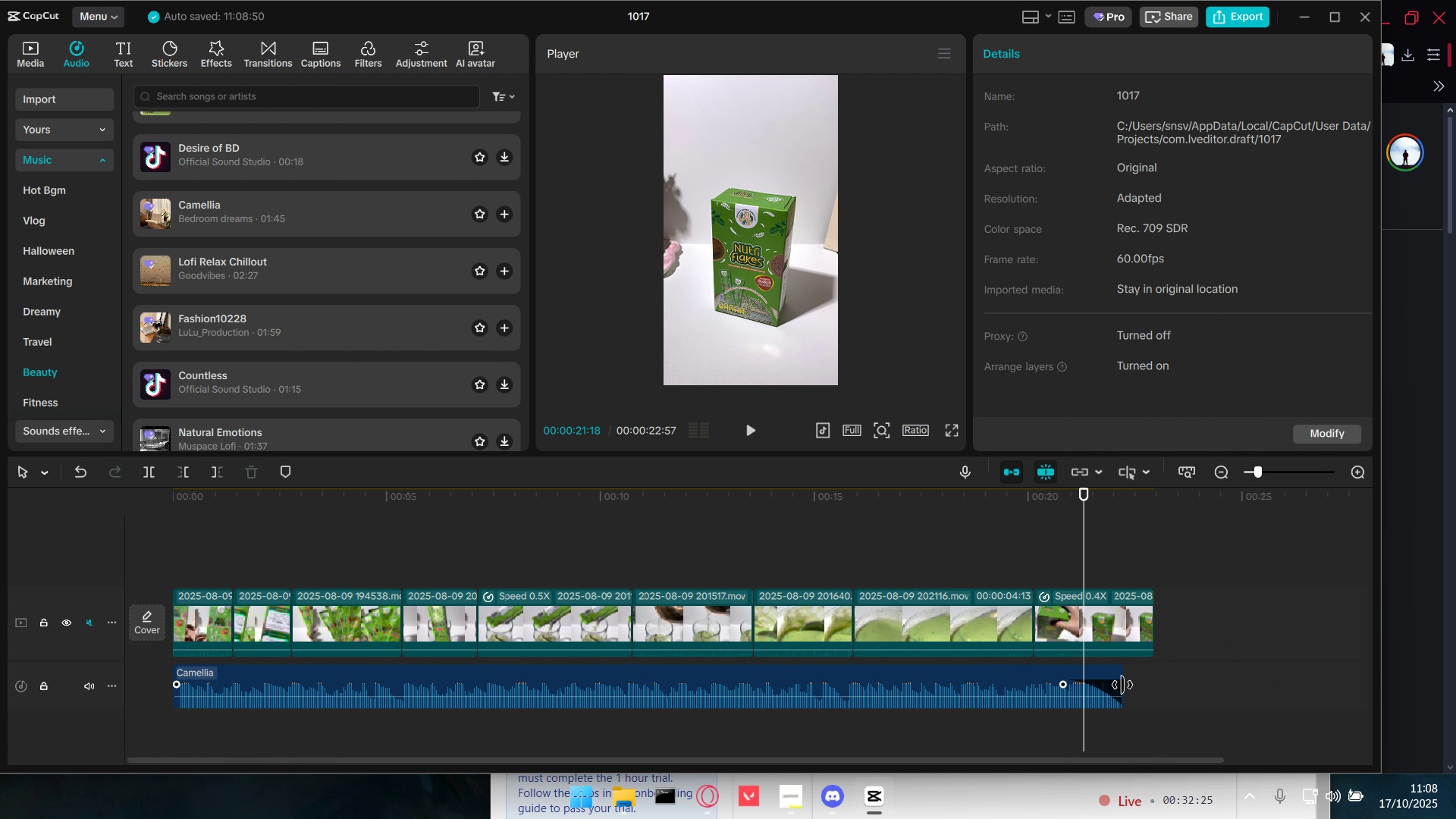 
left_click_drag(start_coordinate=[1122, 685], to_coordinate=[1151, 684])
 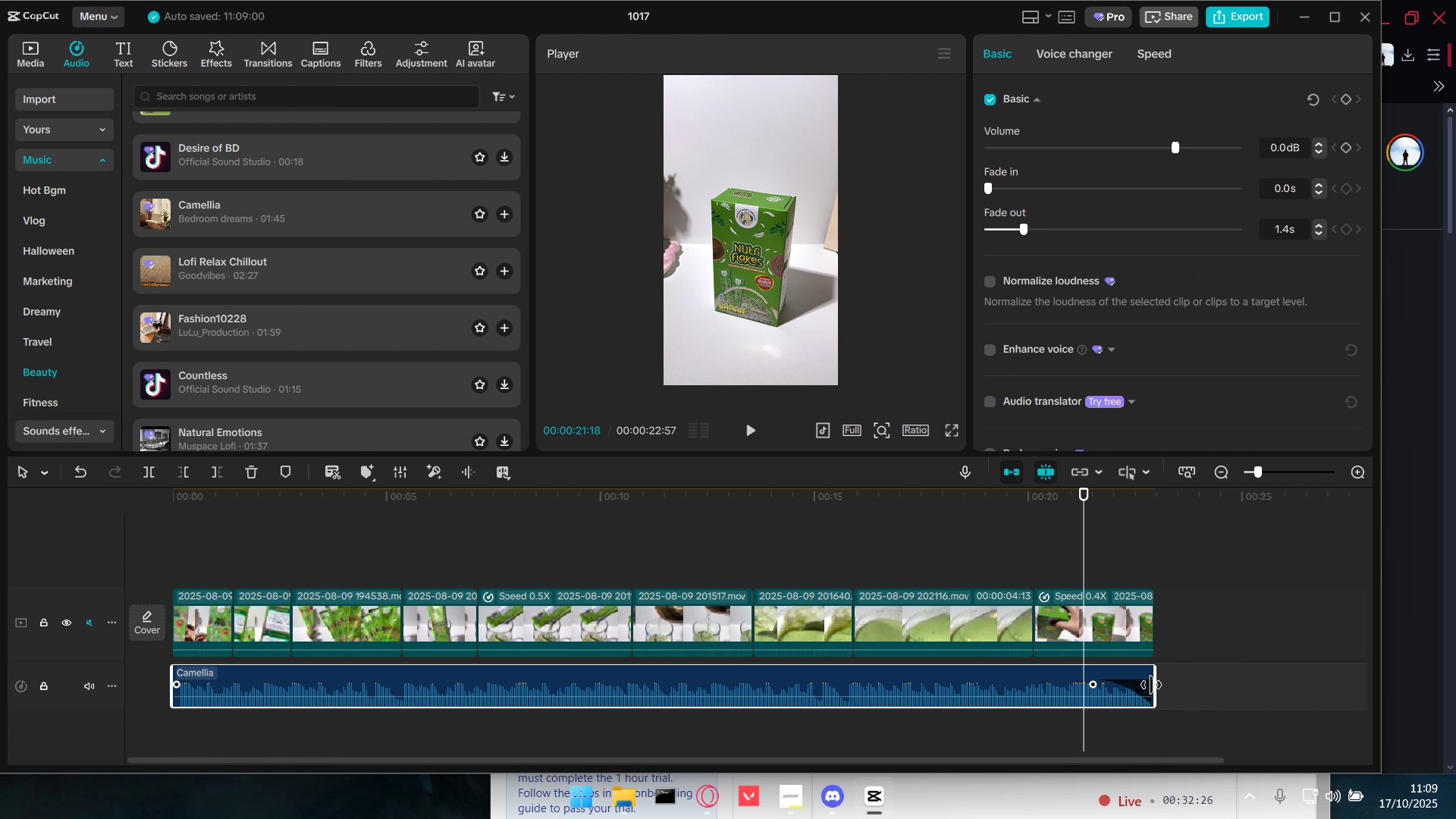 
key(Space)
 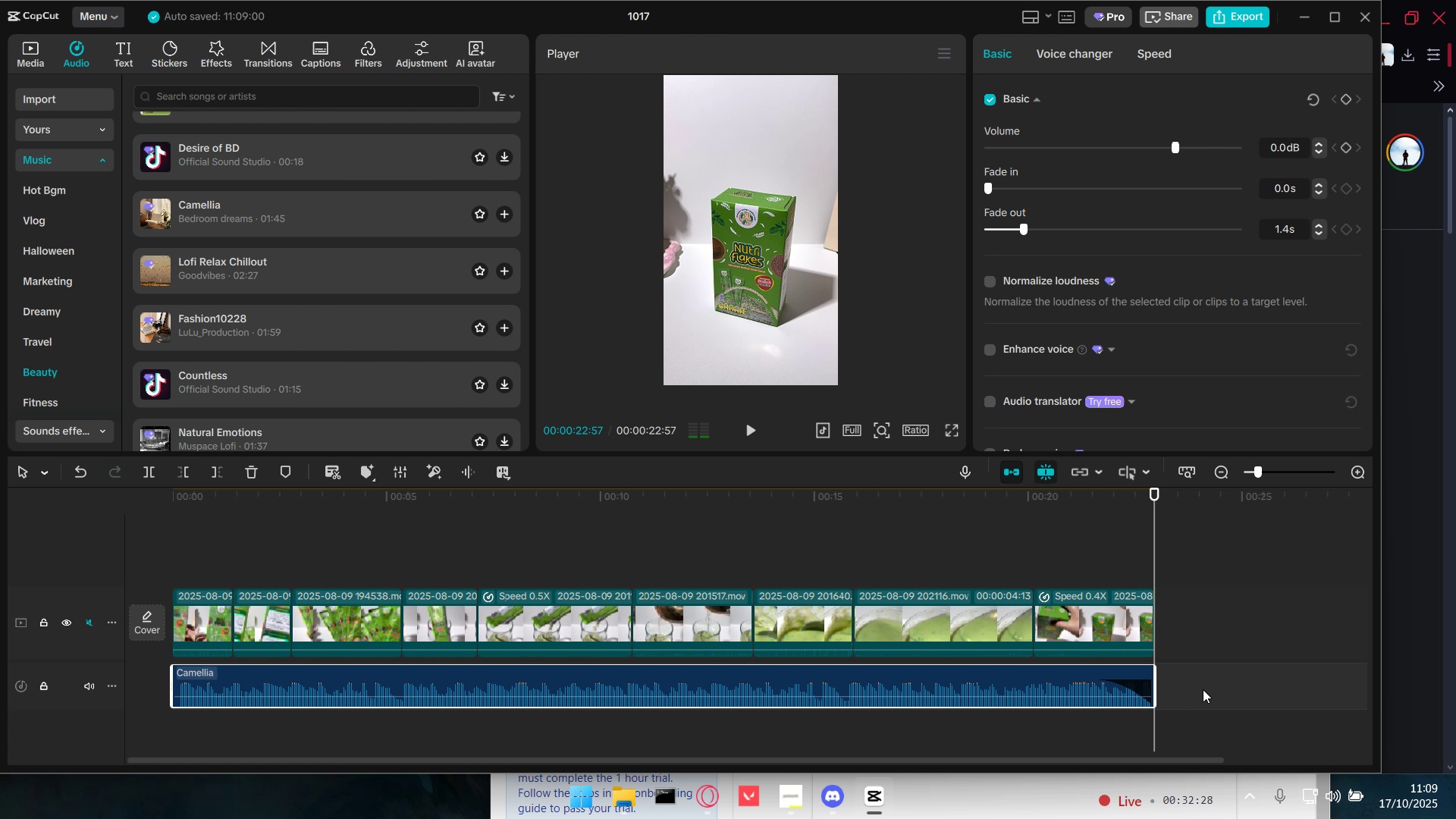 
key(Space)
 